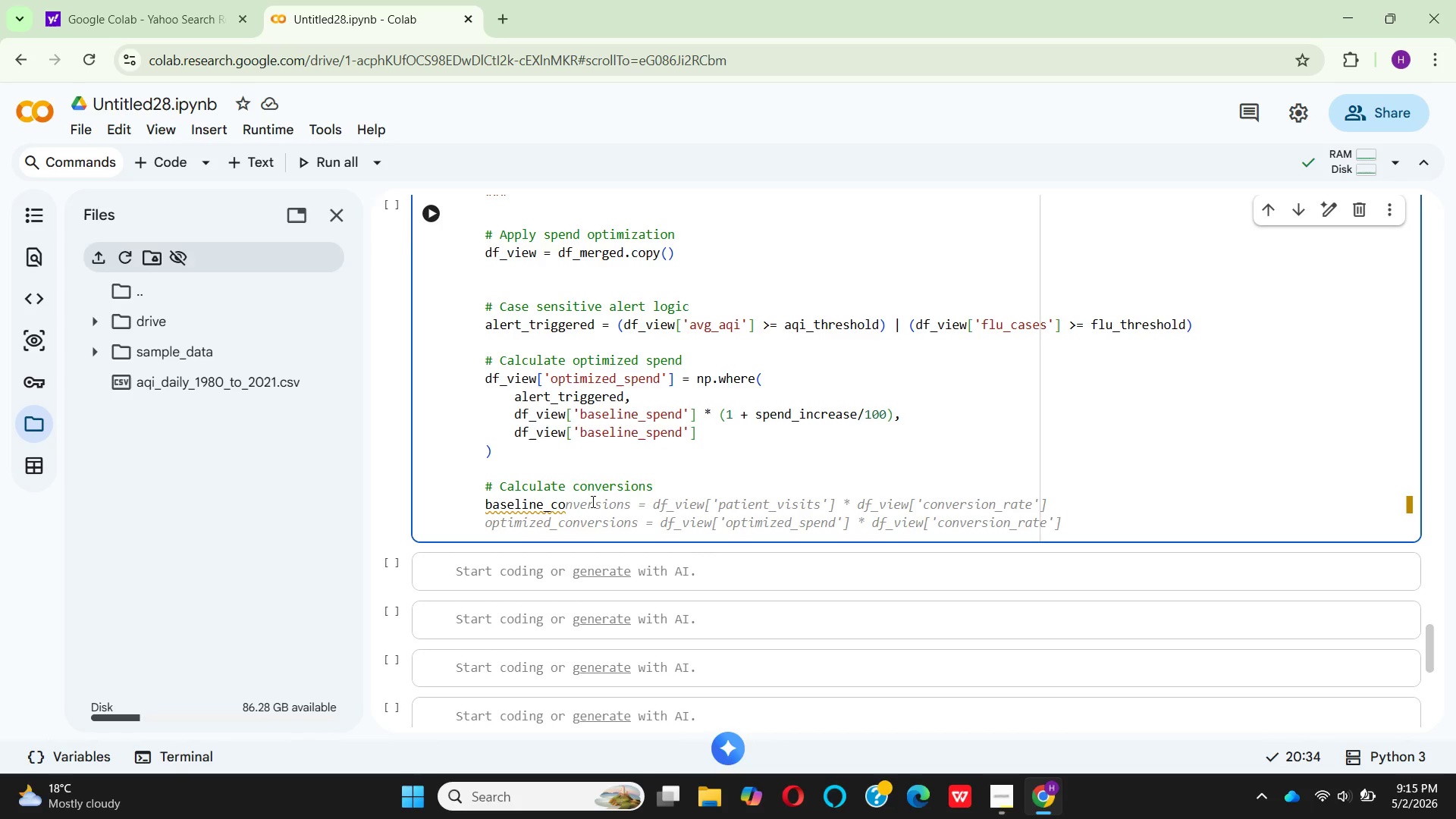 
wait(5.06)
 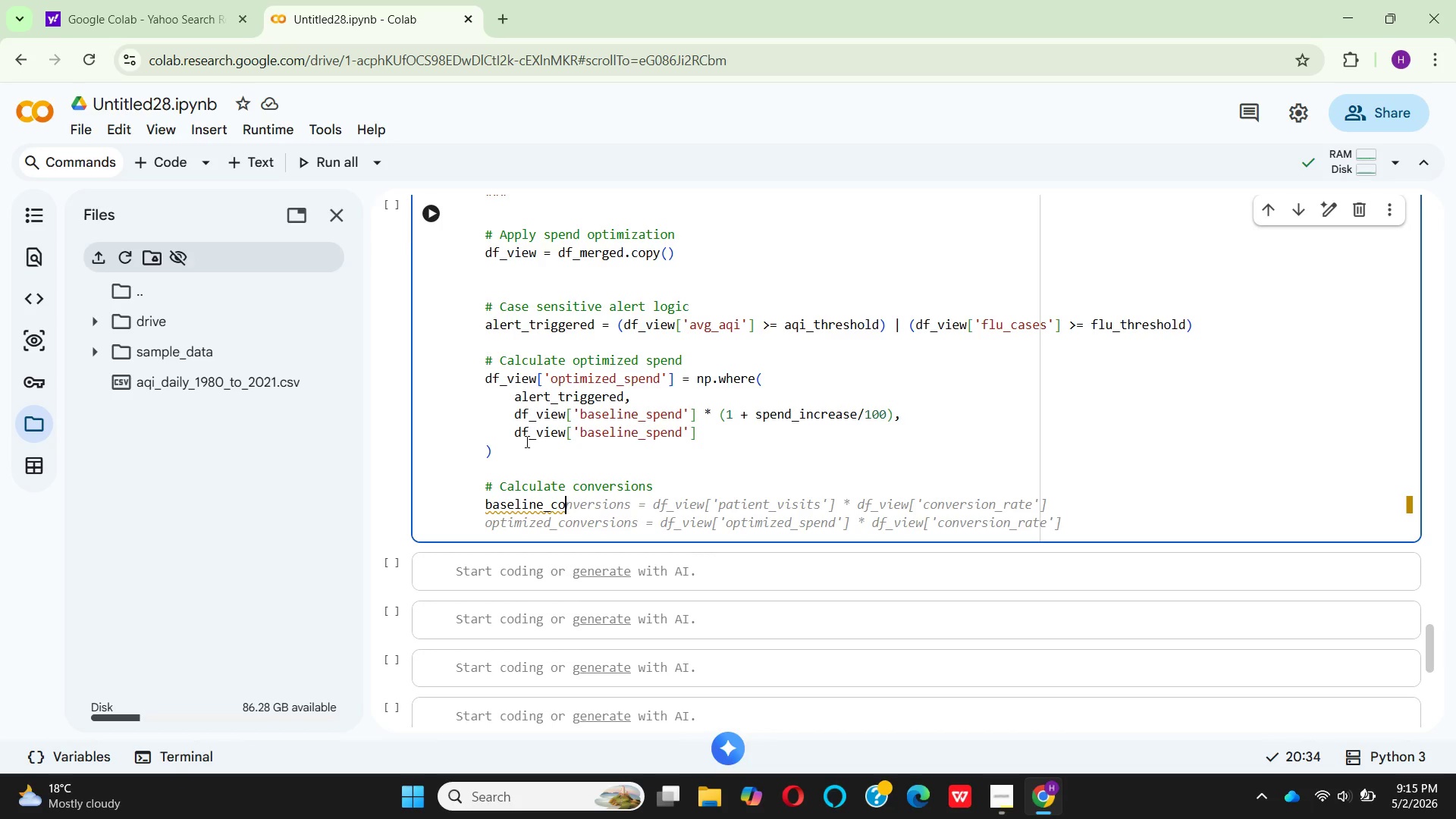 
left_click([637, 488])
 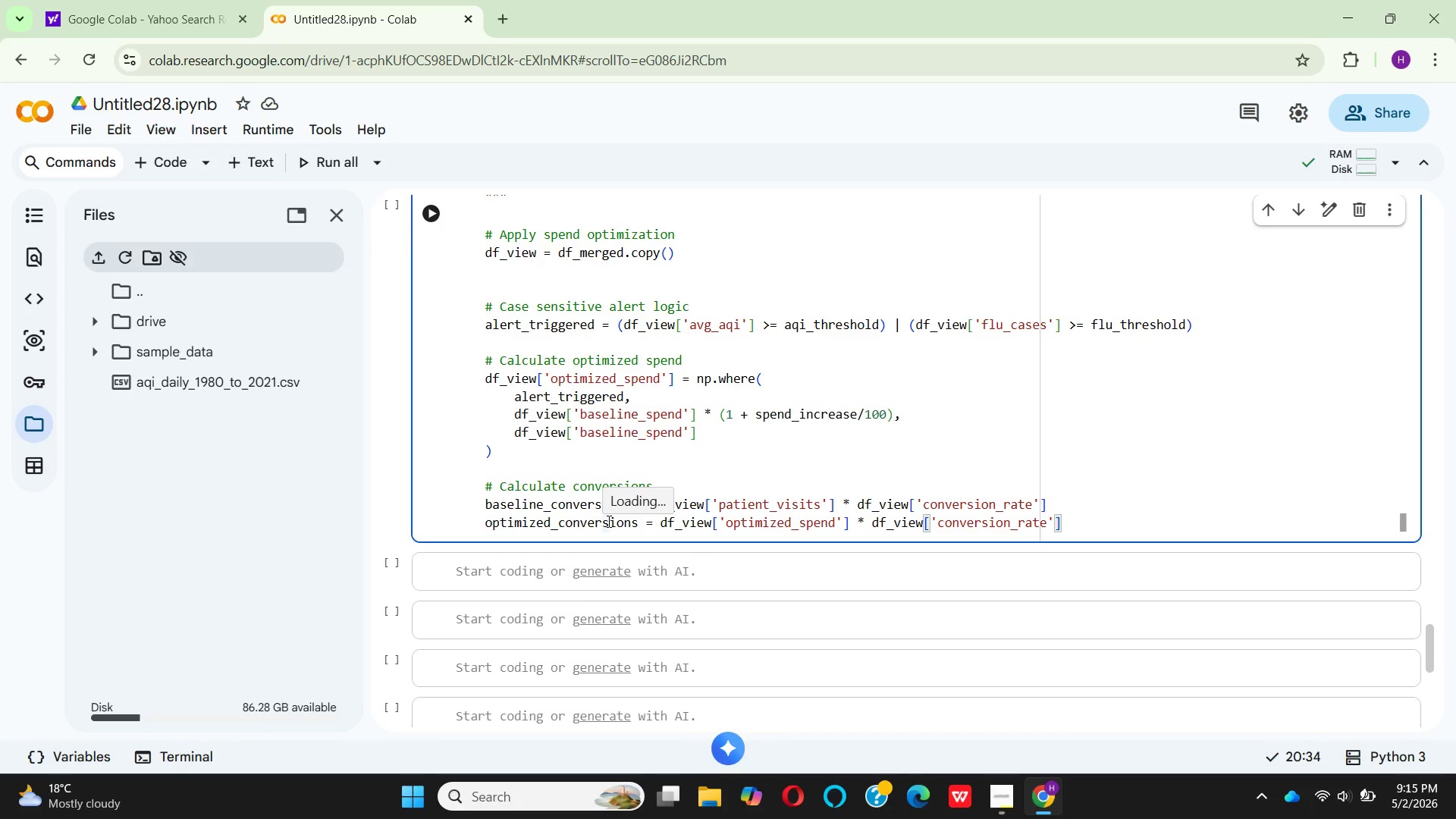 
mouse_move([728, 513])
 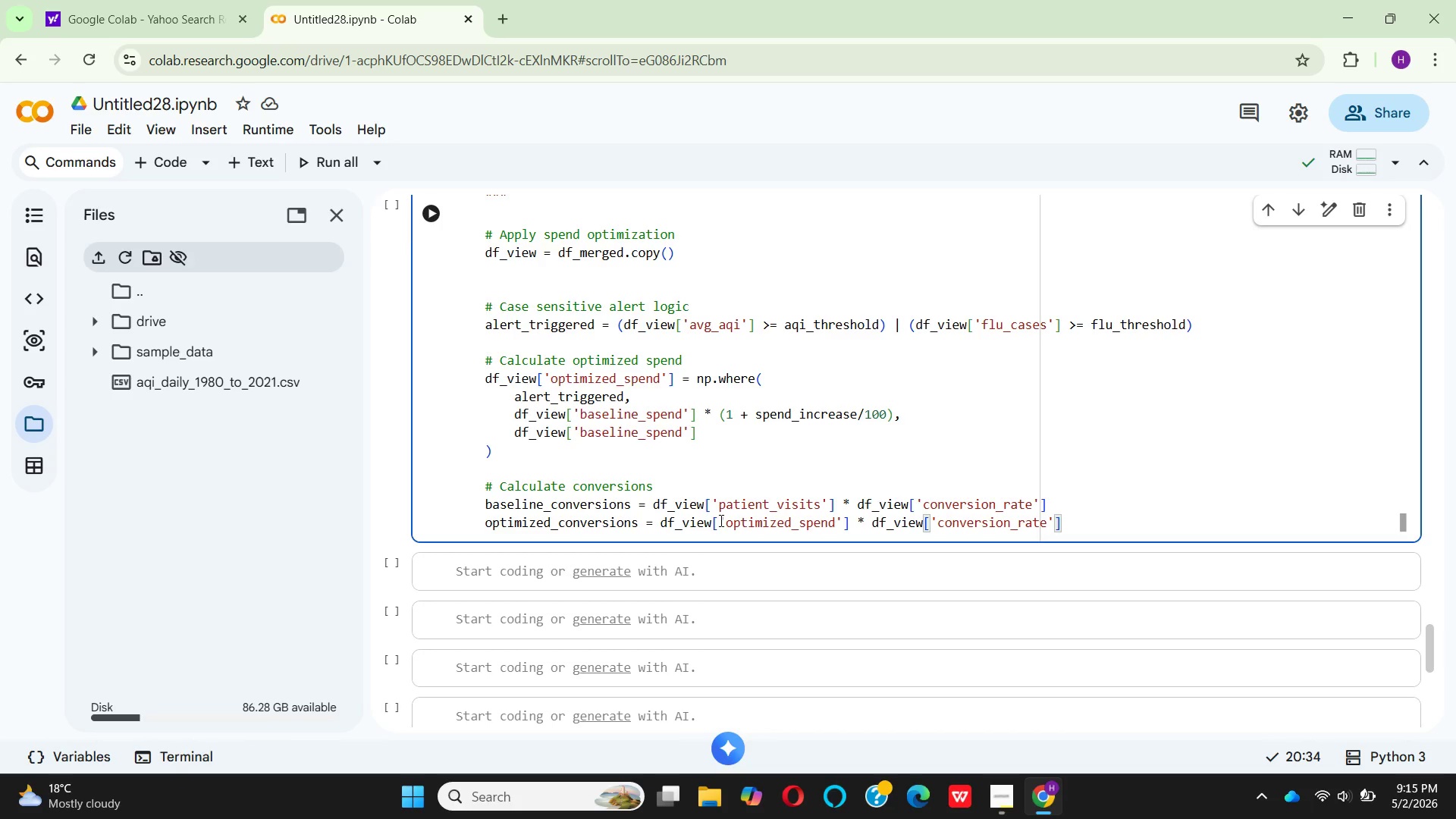 
mouse_move([827, 504])
 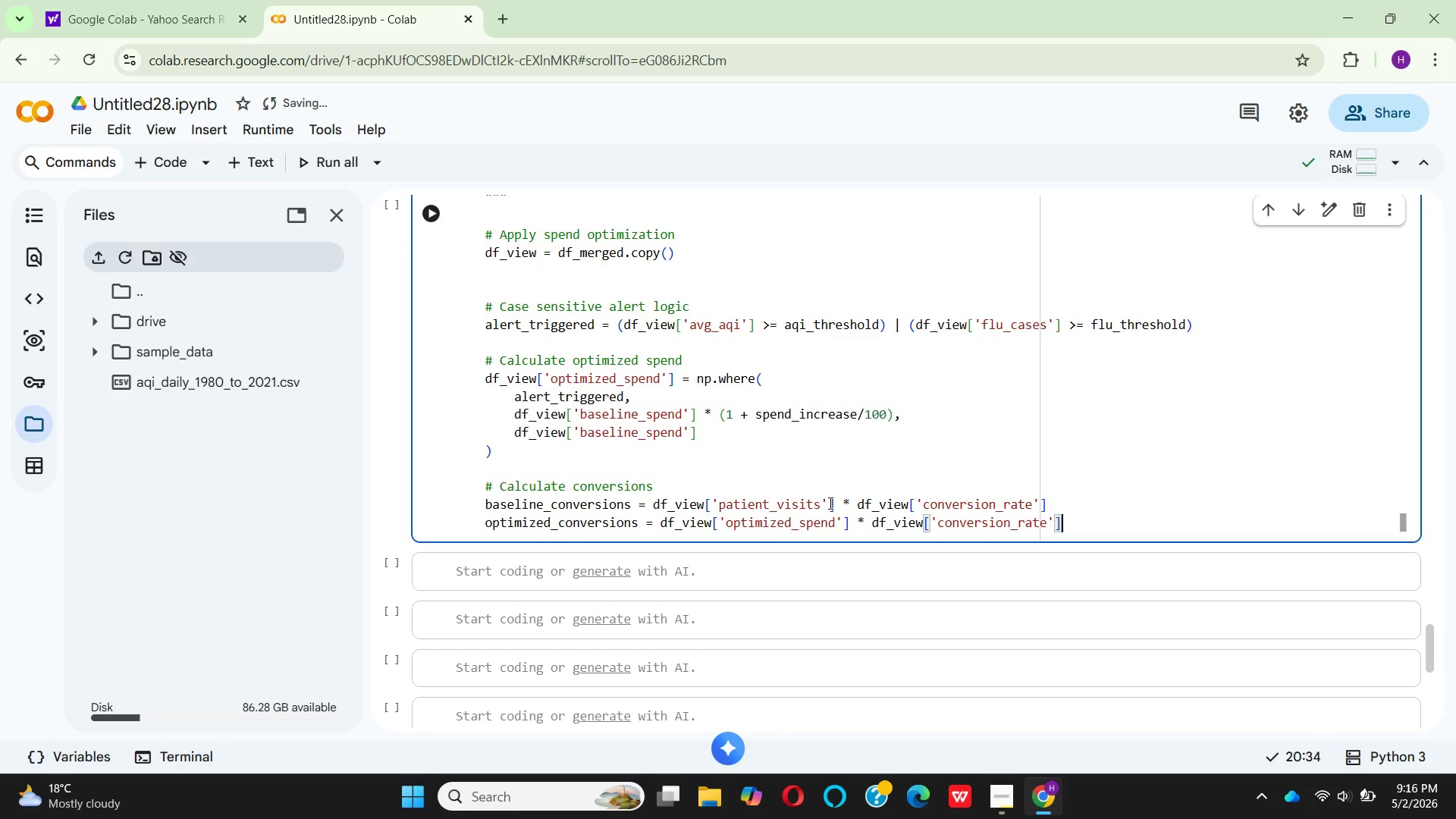 
left_click([822, 503])
 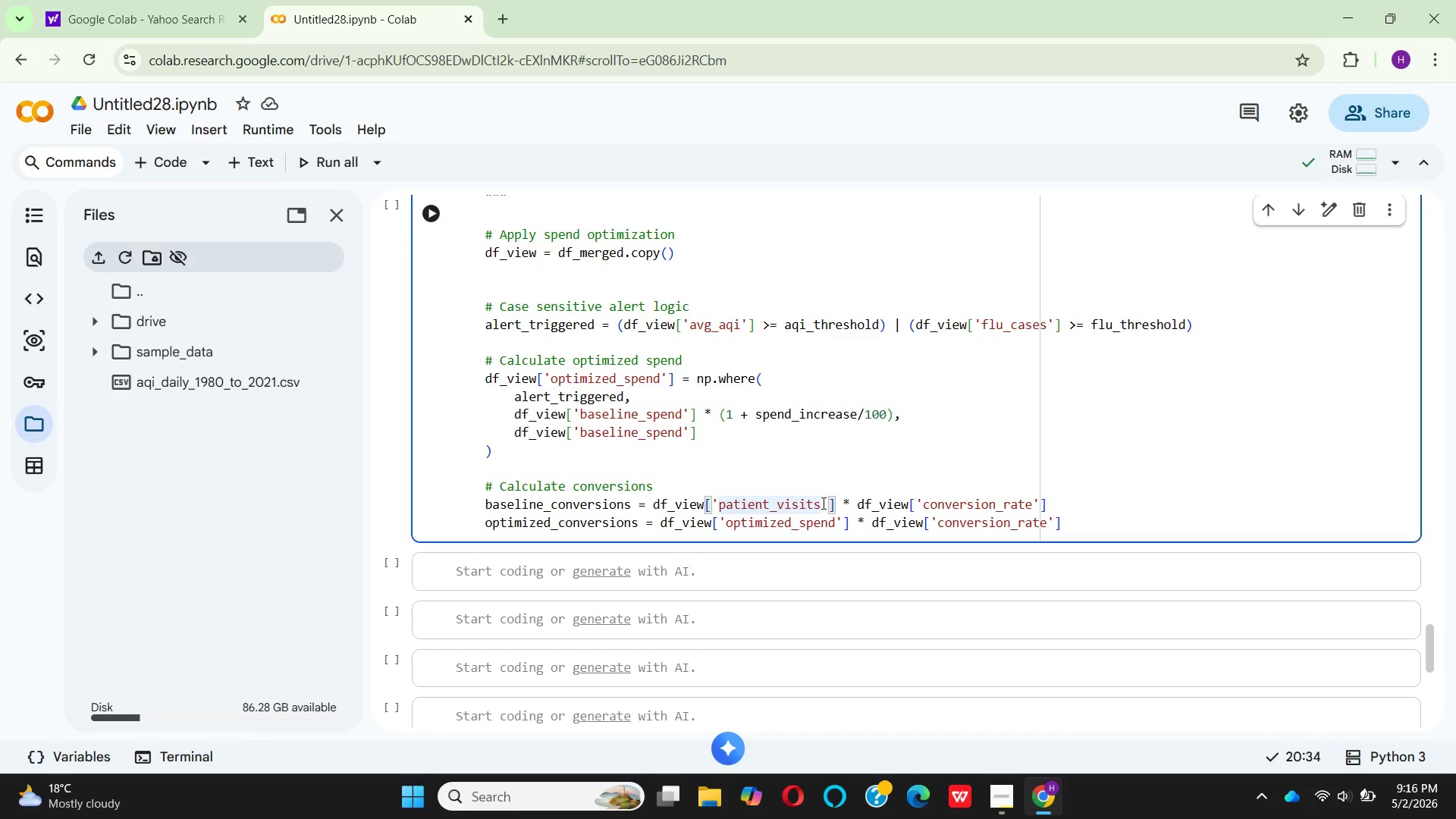 
key(Backspace)
key(Backspace)
key(Backspace)
key(Backspace)
key(Backspace)
key(Backspace)
key(Backspace)
key(Backspace)
key(Backspace)
key(Backspace)
key(Backspace)
key(Backspace)
key(Backspace)
key(Backspace)
type(aseline_spend)
 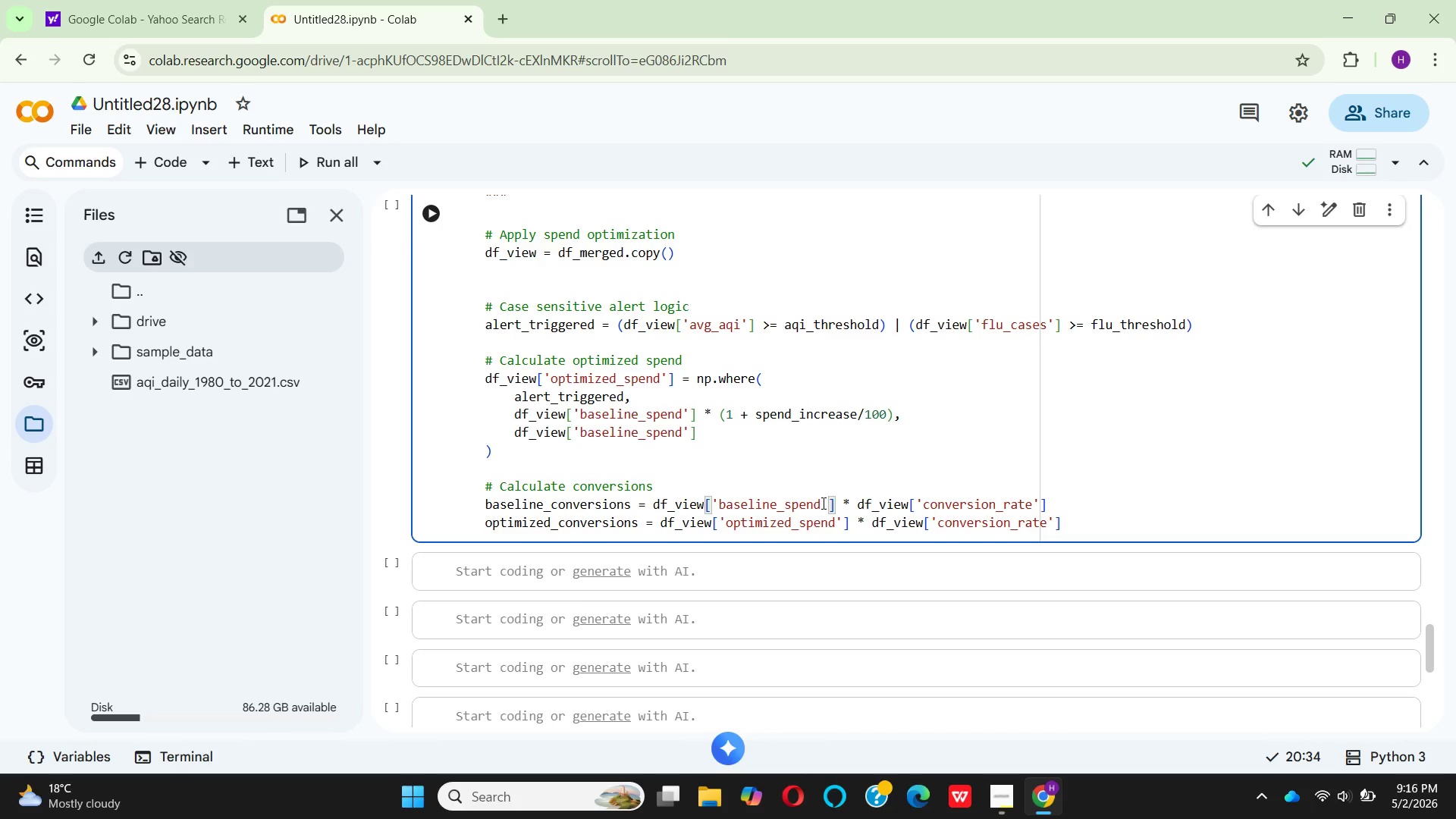 
hold_key(key=B, duration=0.31)
 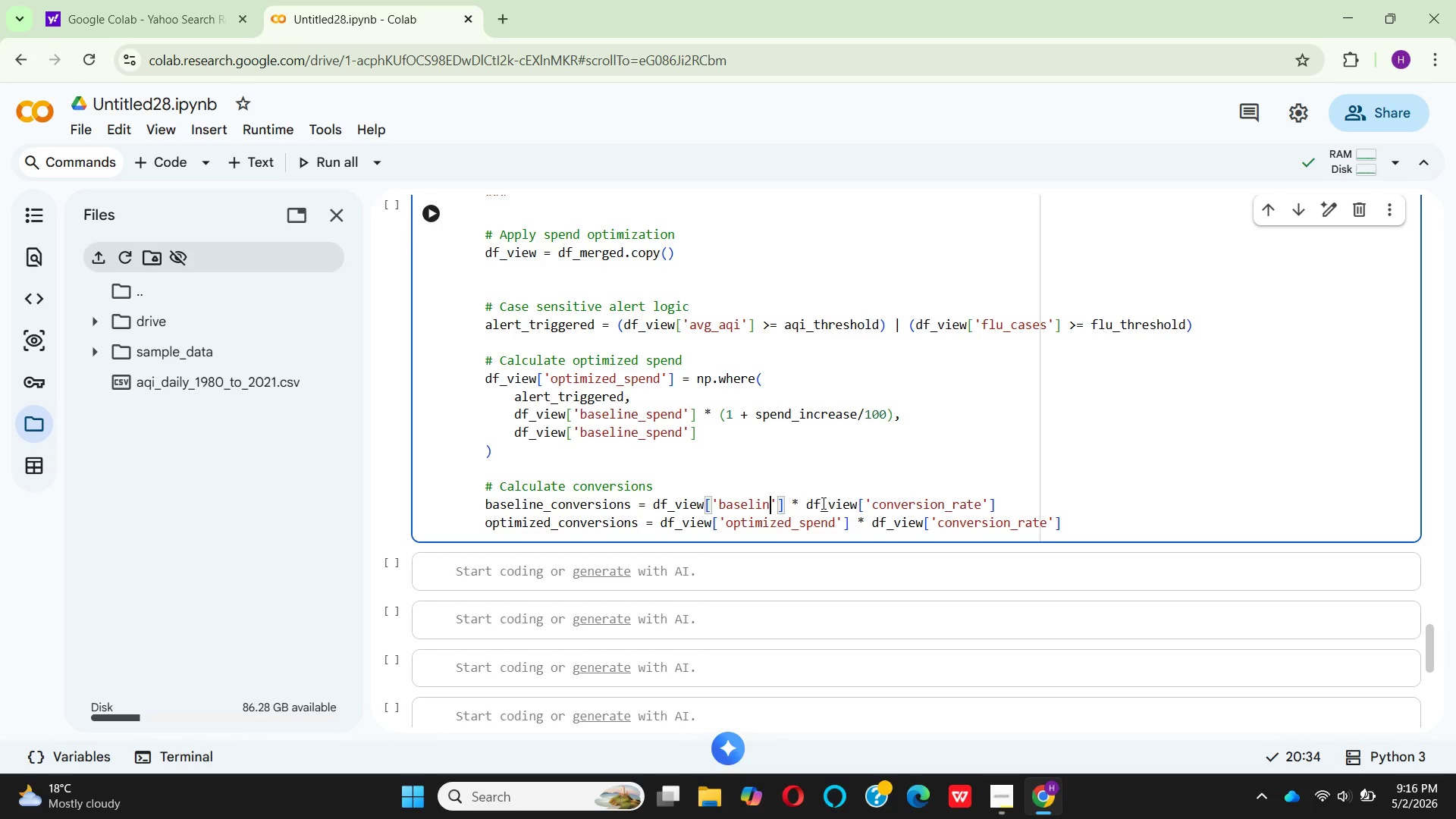 
wait(21.35)
 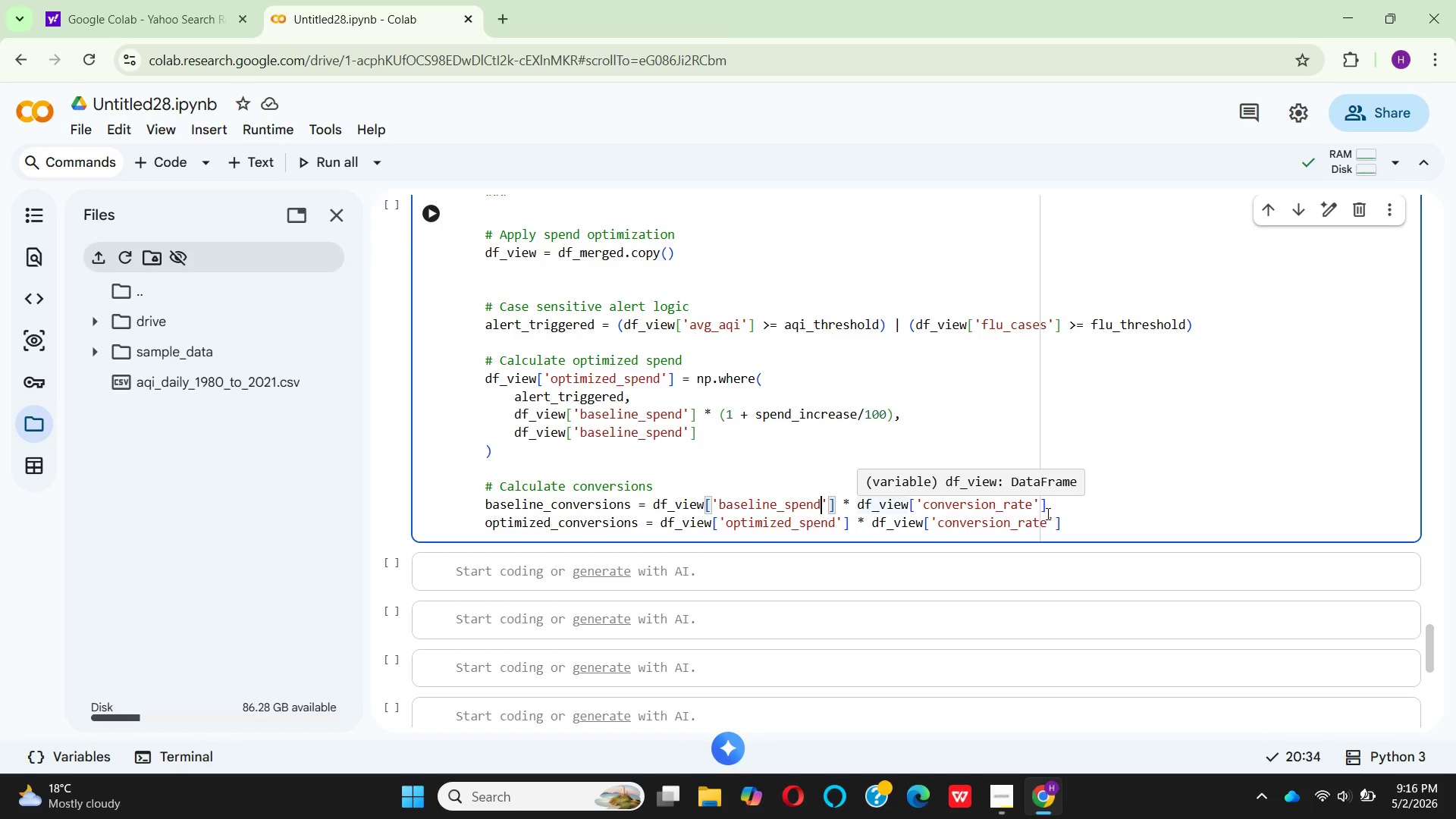 
mouse_move([687, 529])
 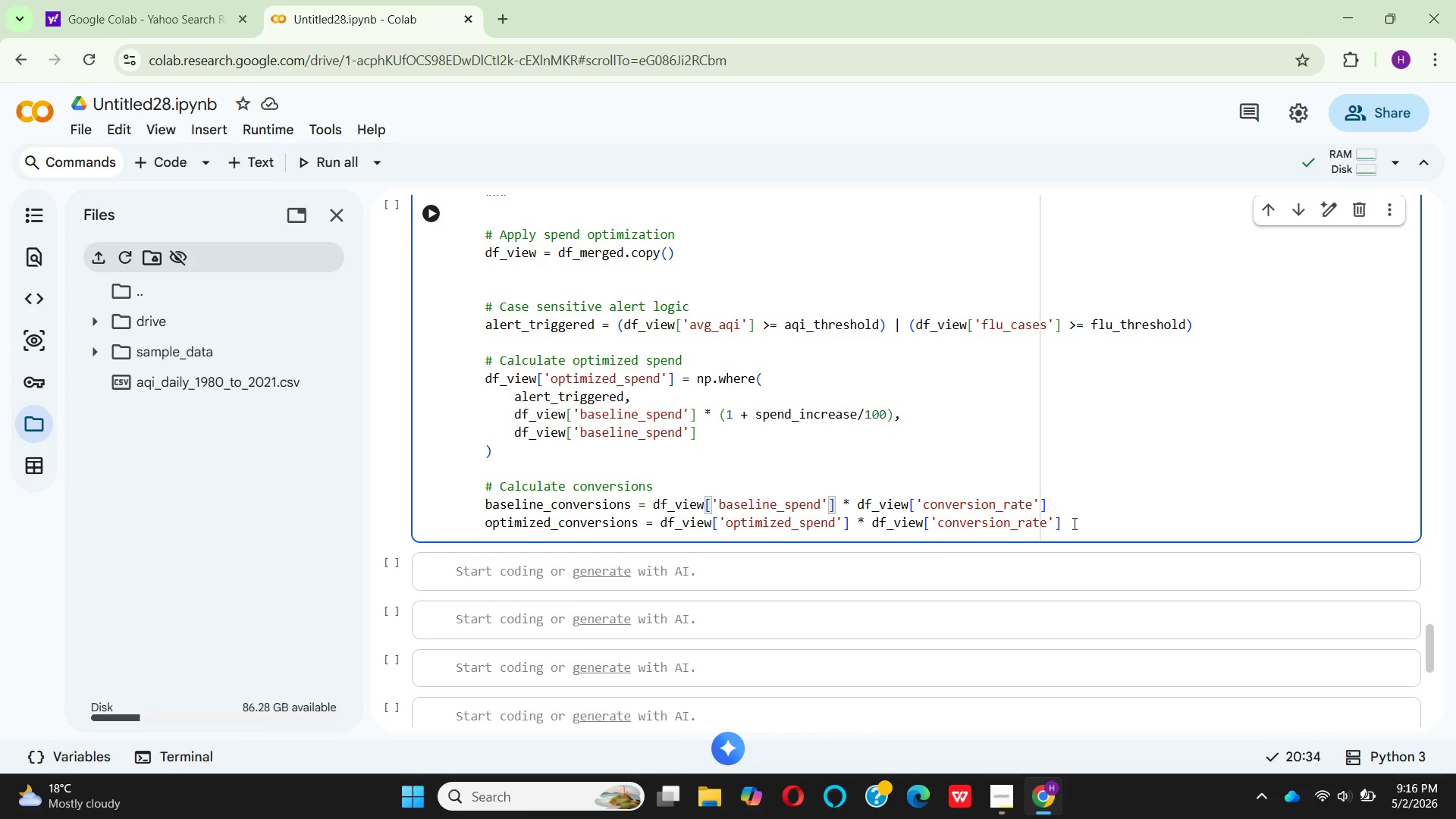 
left_click([1094, 533])
 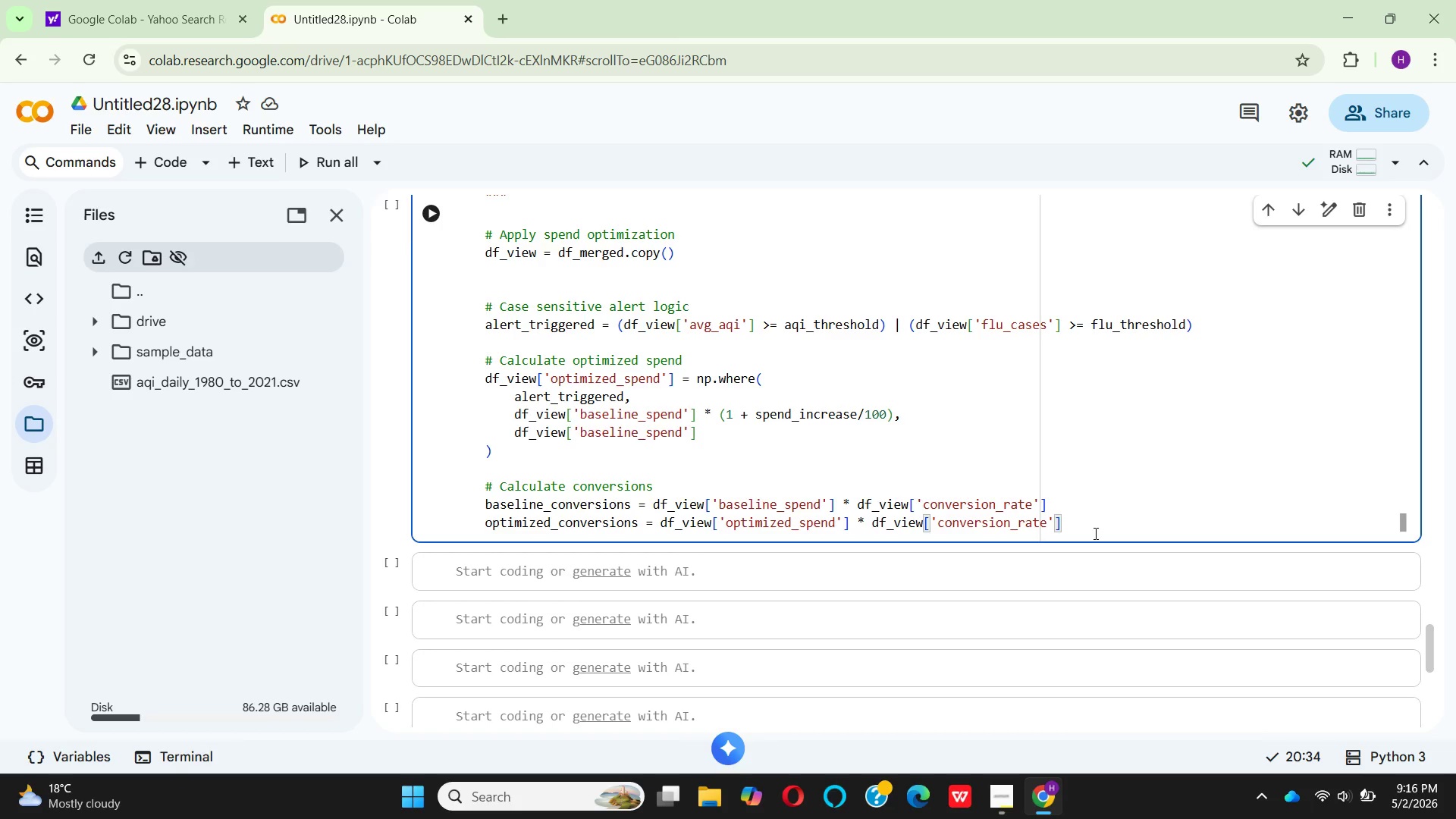 
key(Enter)
 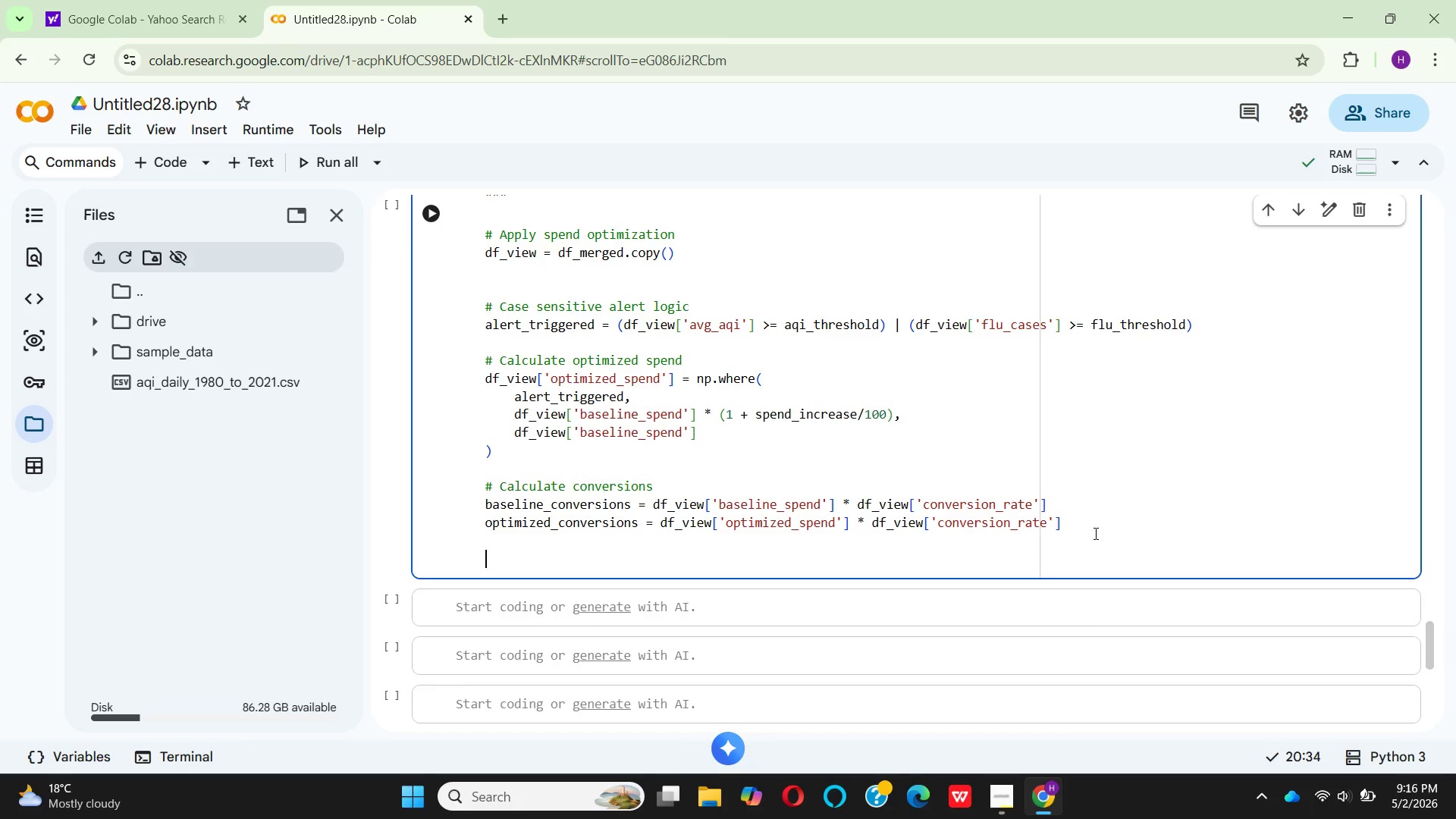 
key(Enter)
 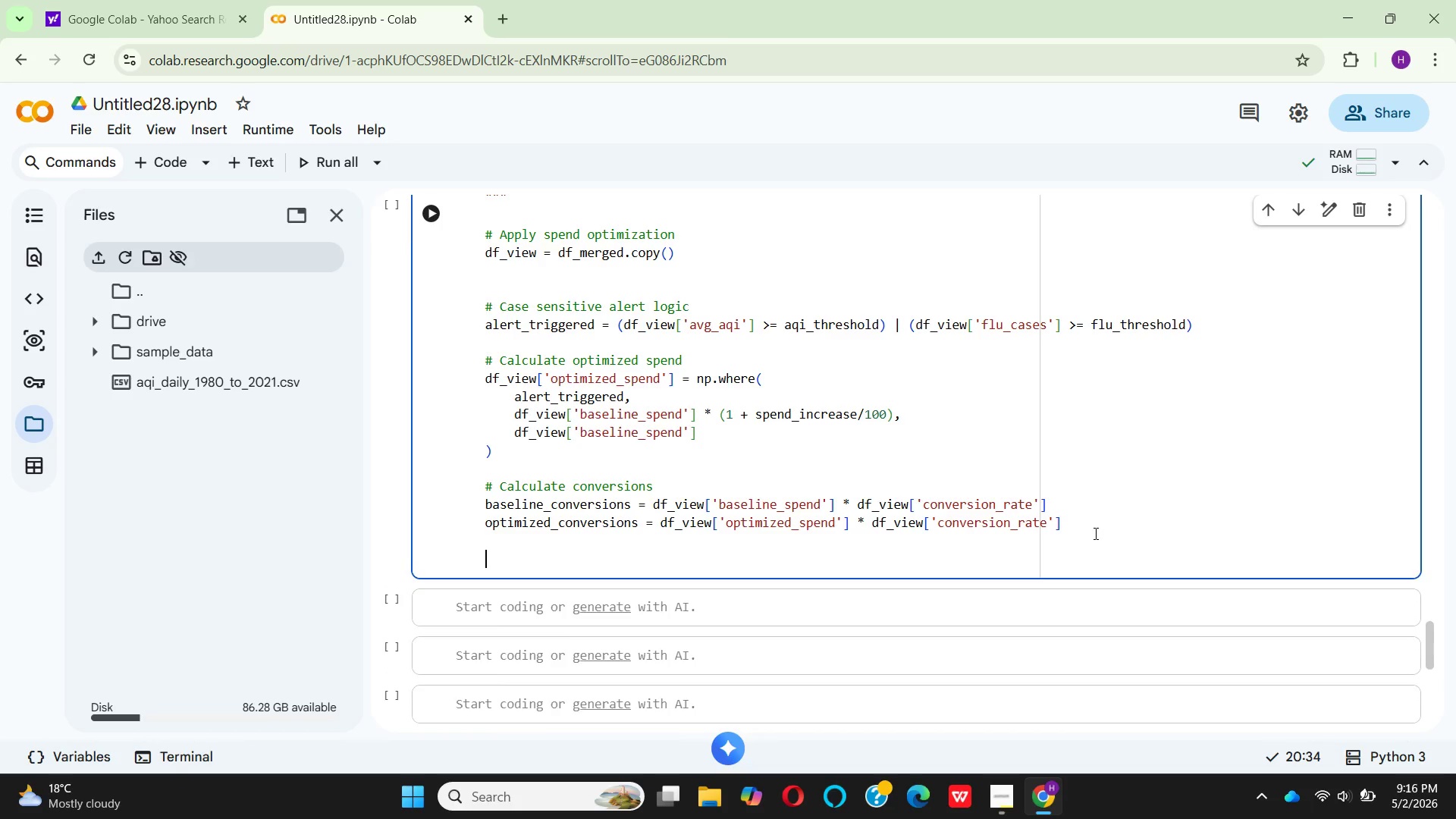 
key(Enter)
 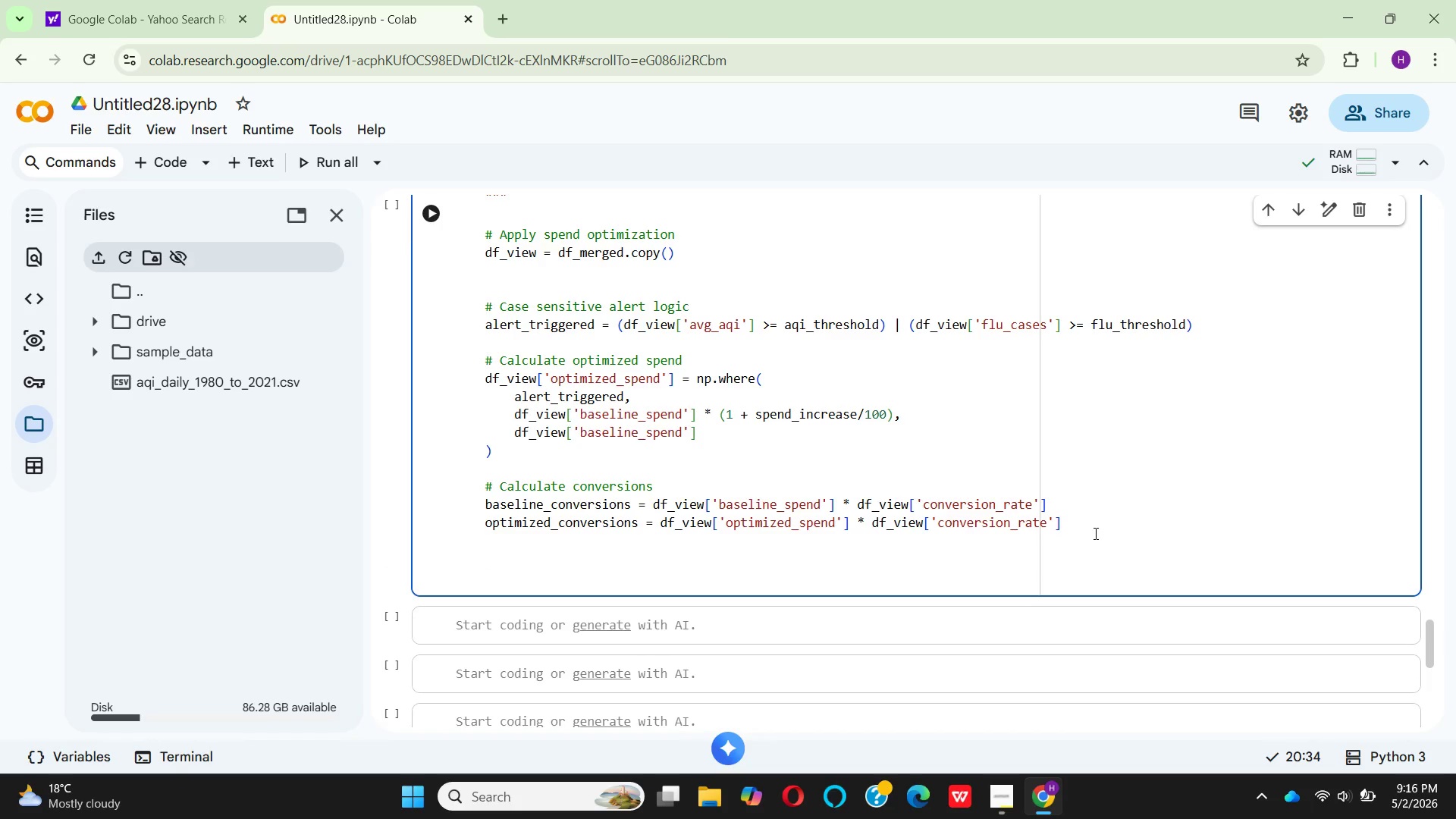 
type(total_baseline = ba)
 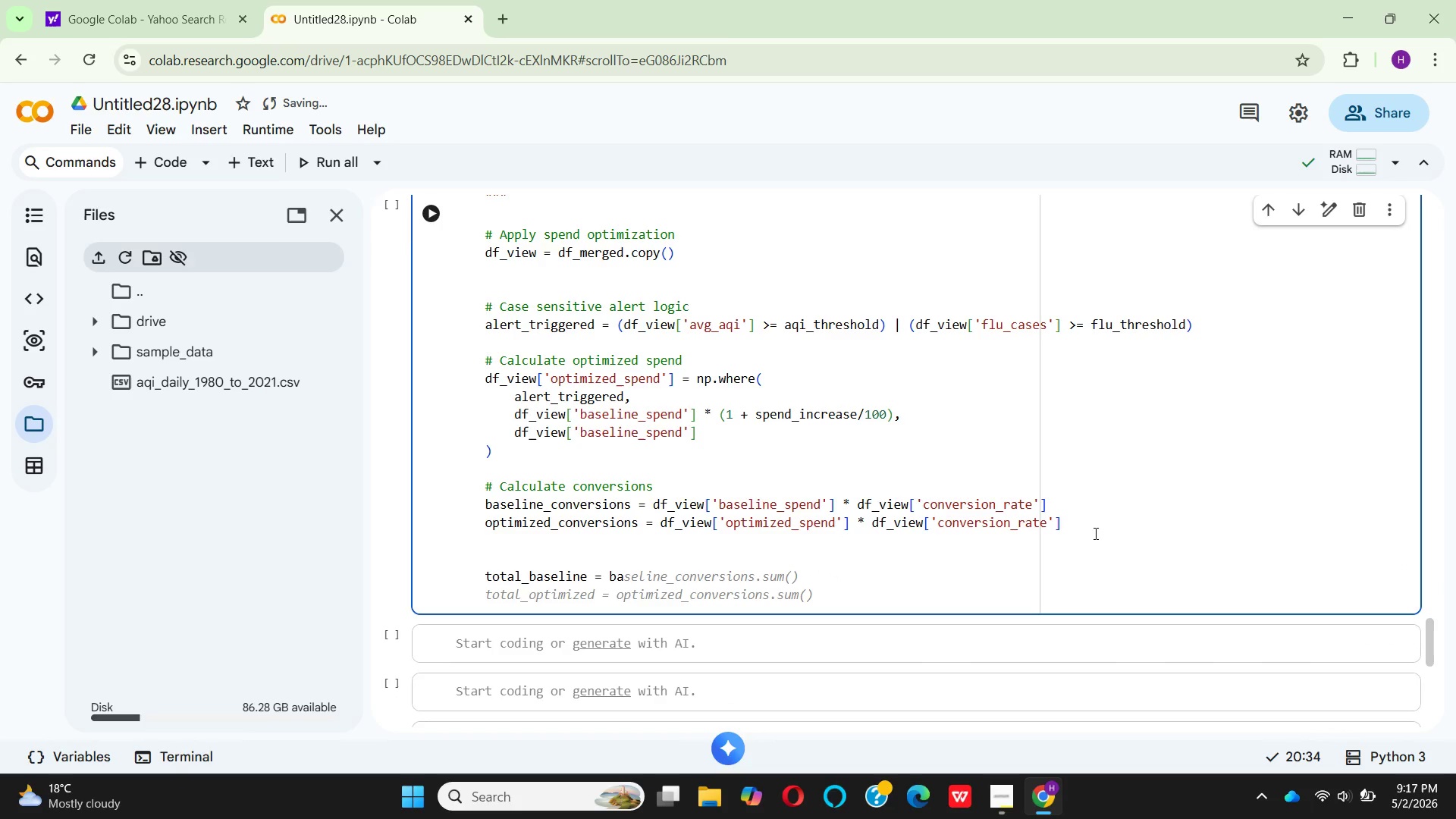 
key(Backspace)
 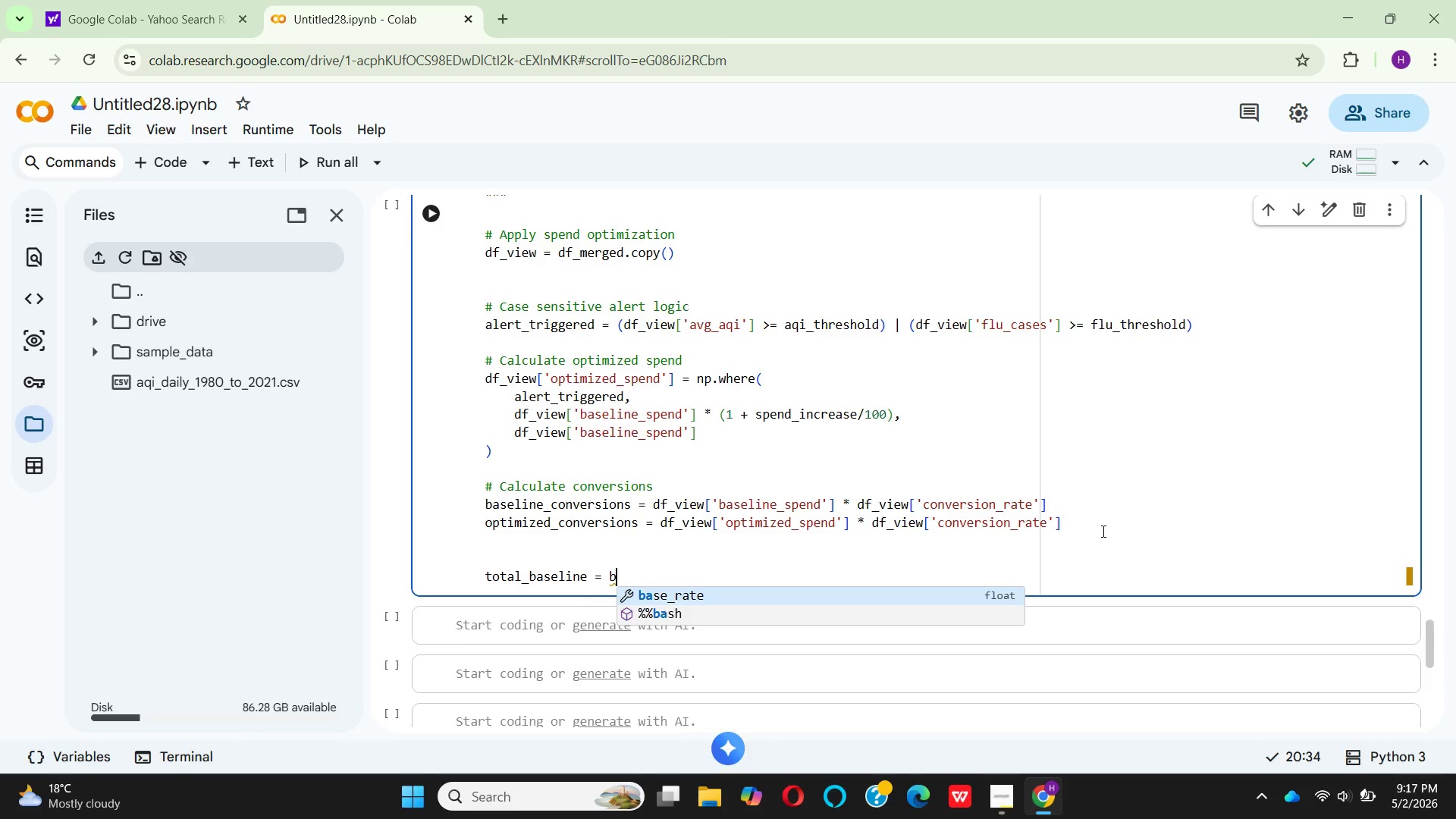 
key(Backspace)
 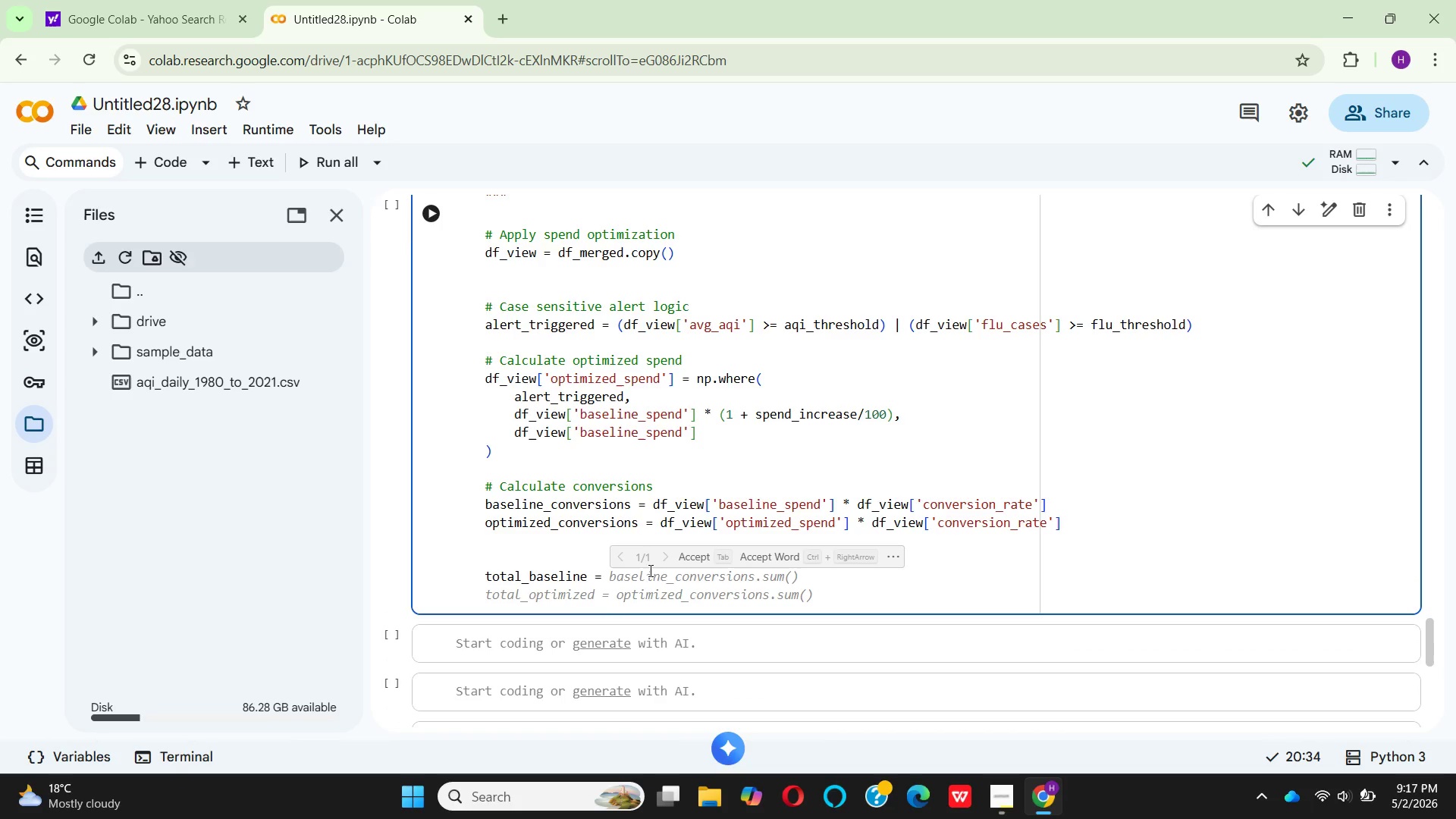 
left_click([688, 548])
 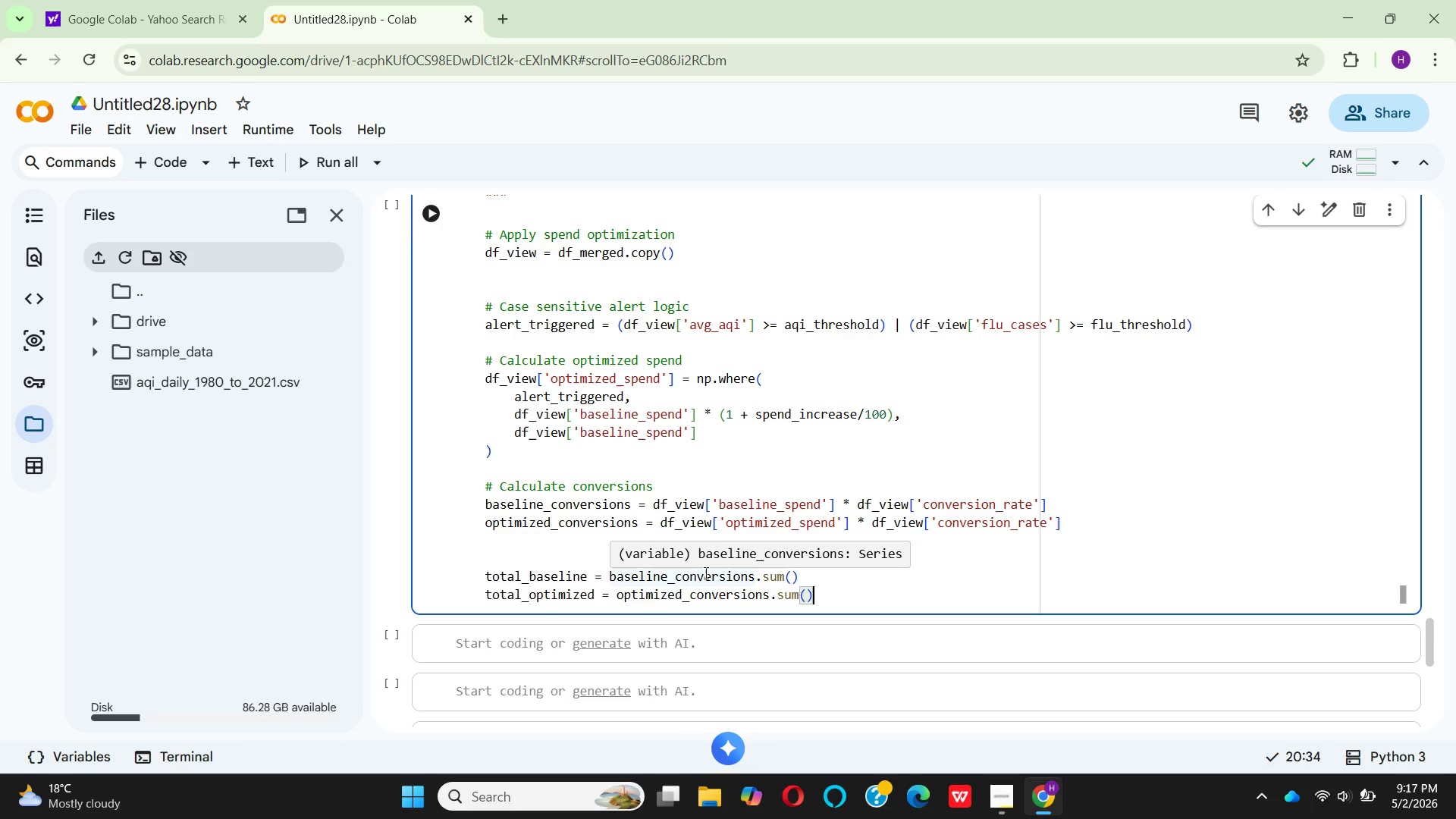 
wait(14.38)
 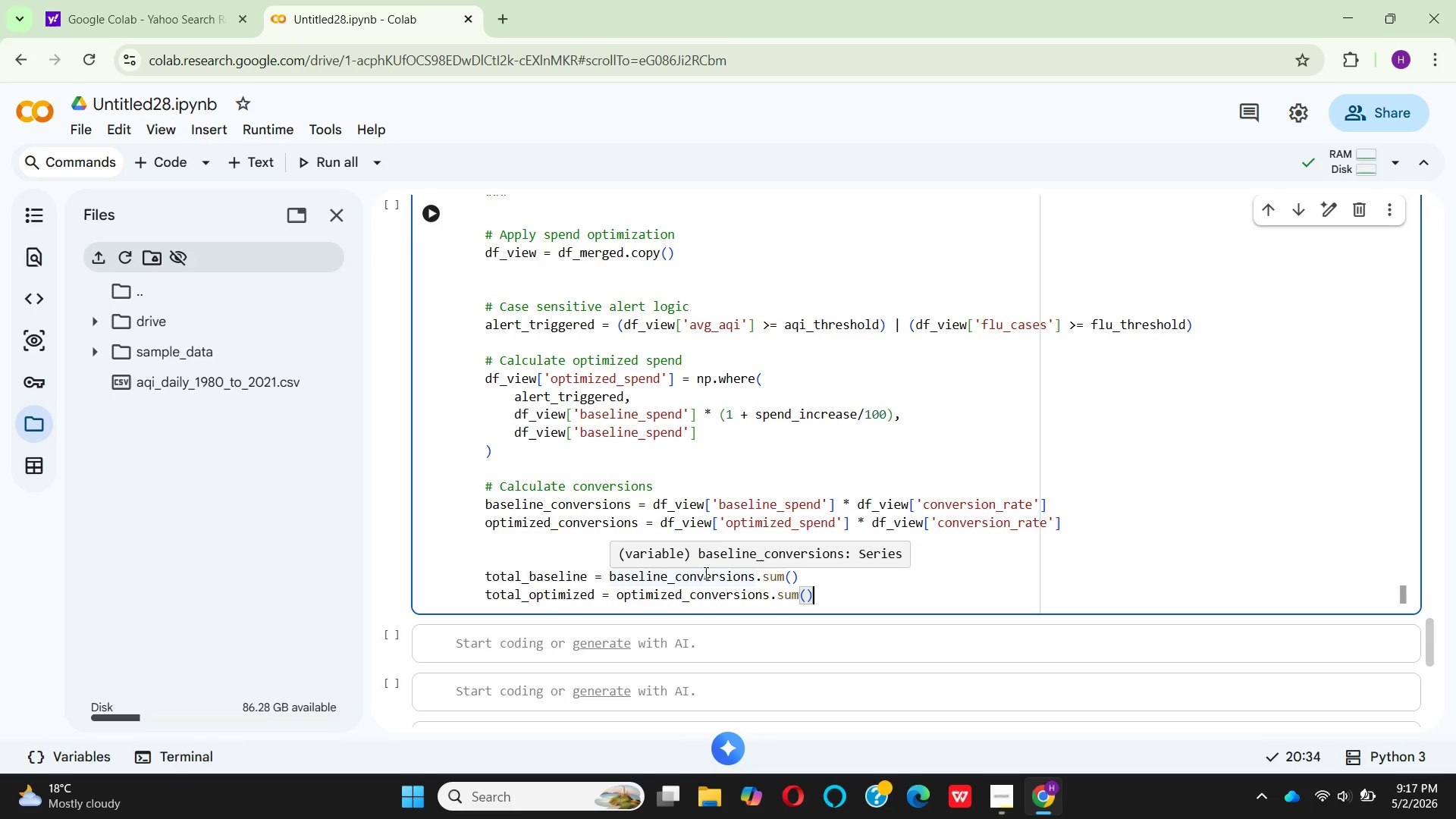 
key(Enter)
 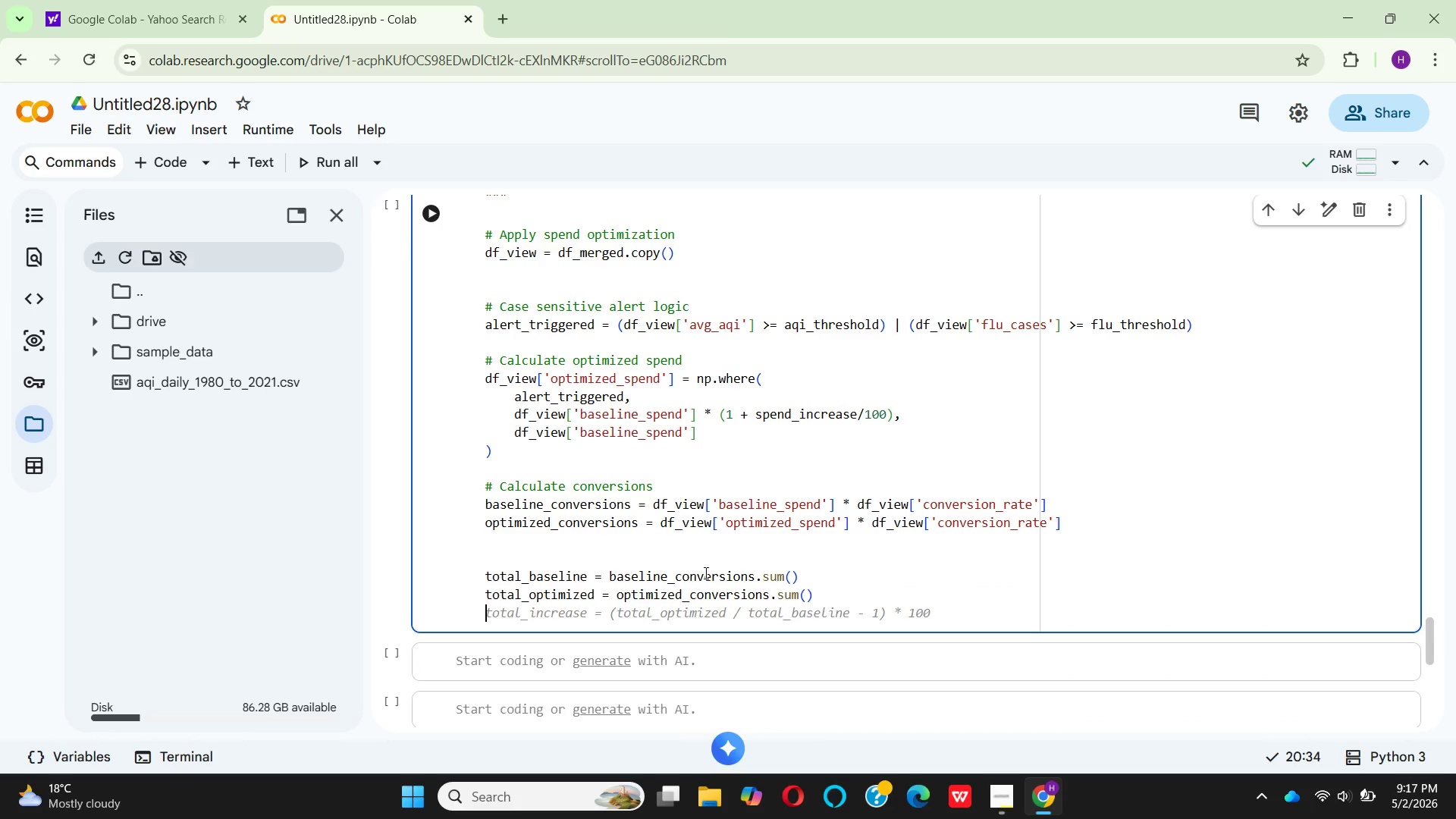 
type(roi_)
 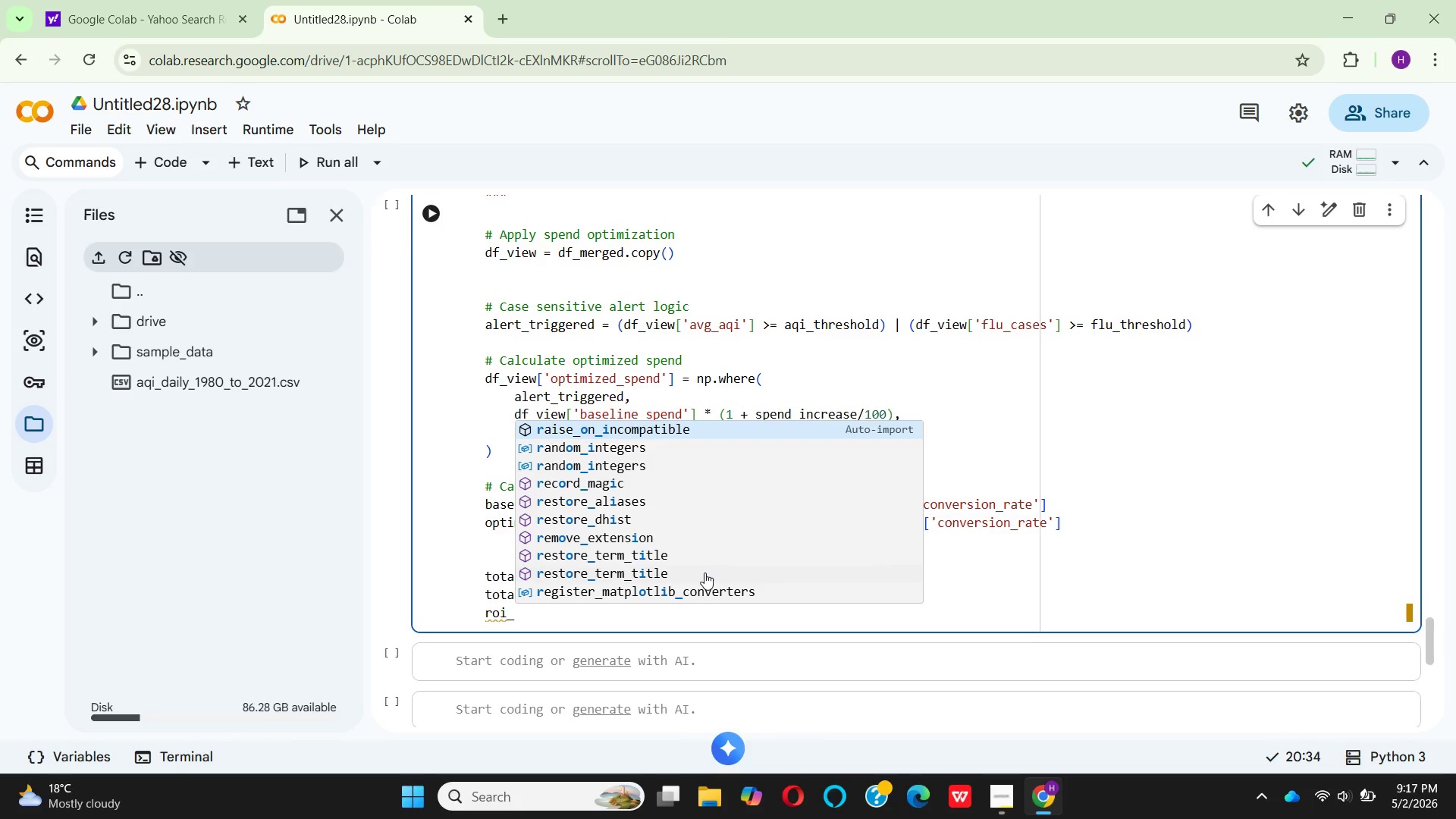 
type(impro)
 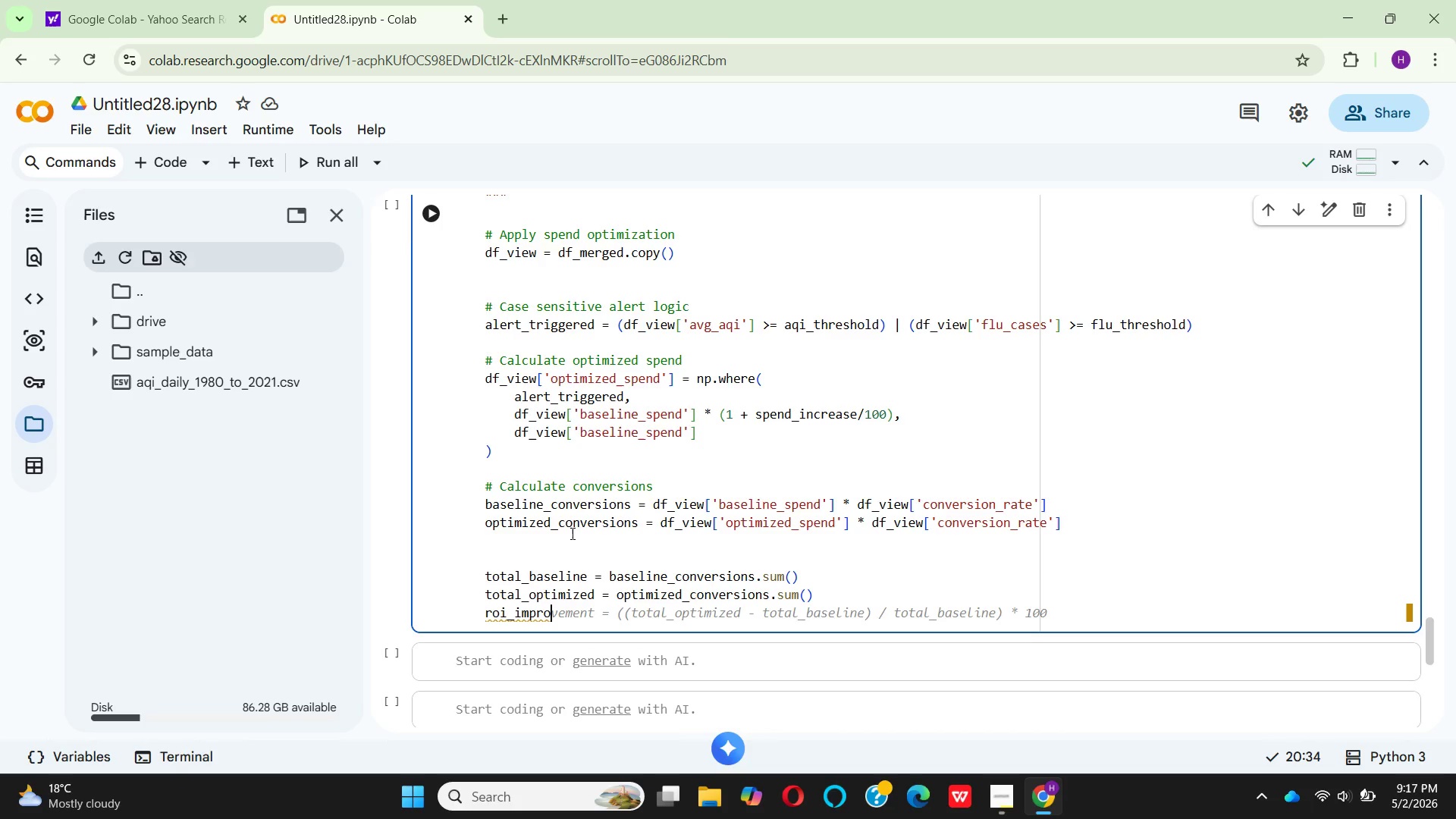 
wait(5.72)
 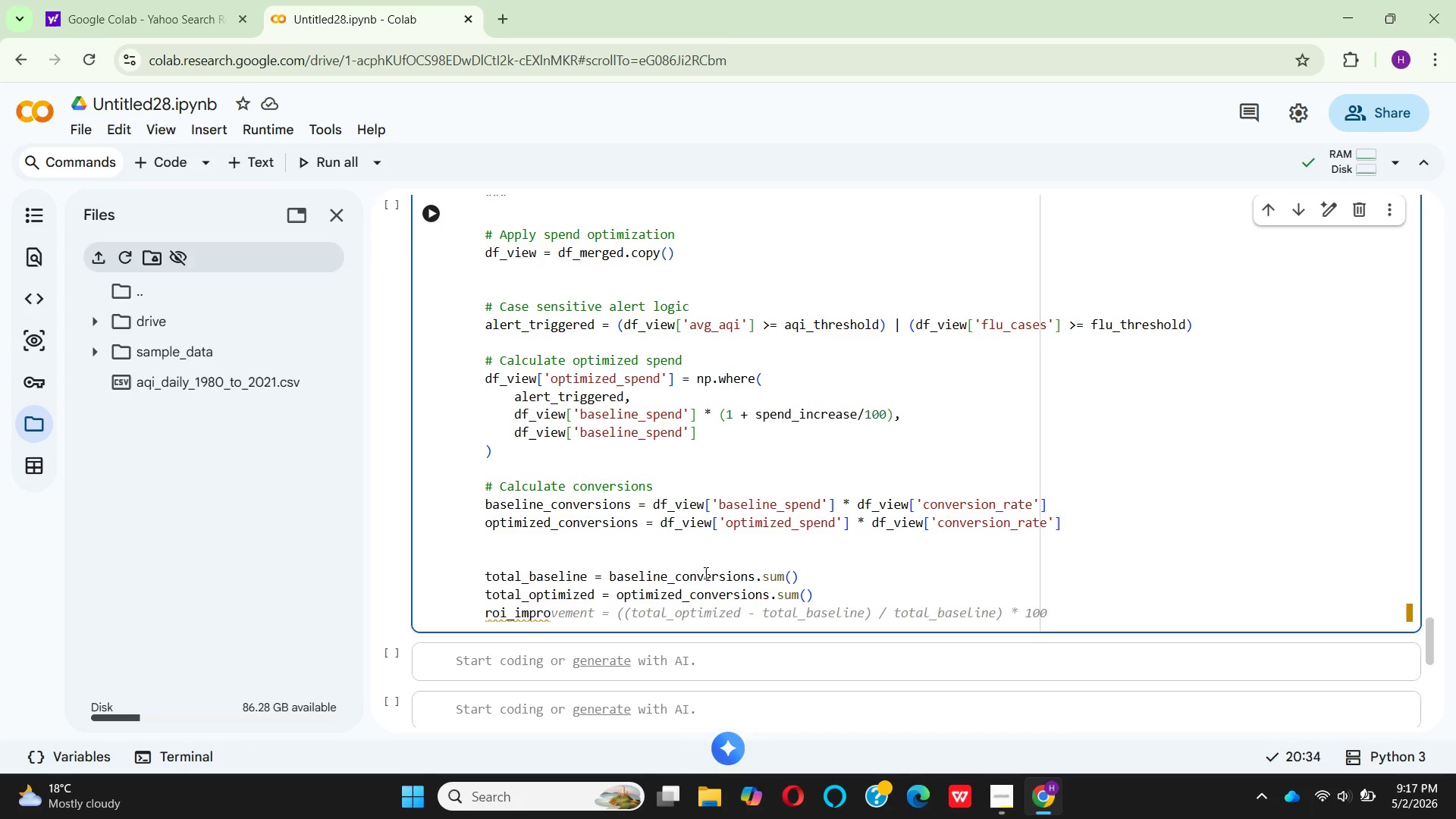 
left_click([635, 594])
 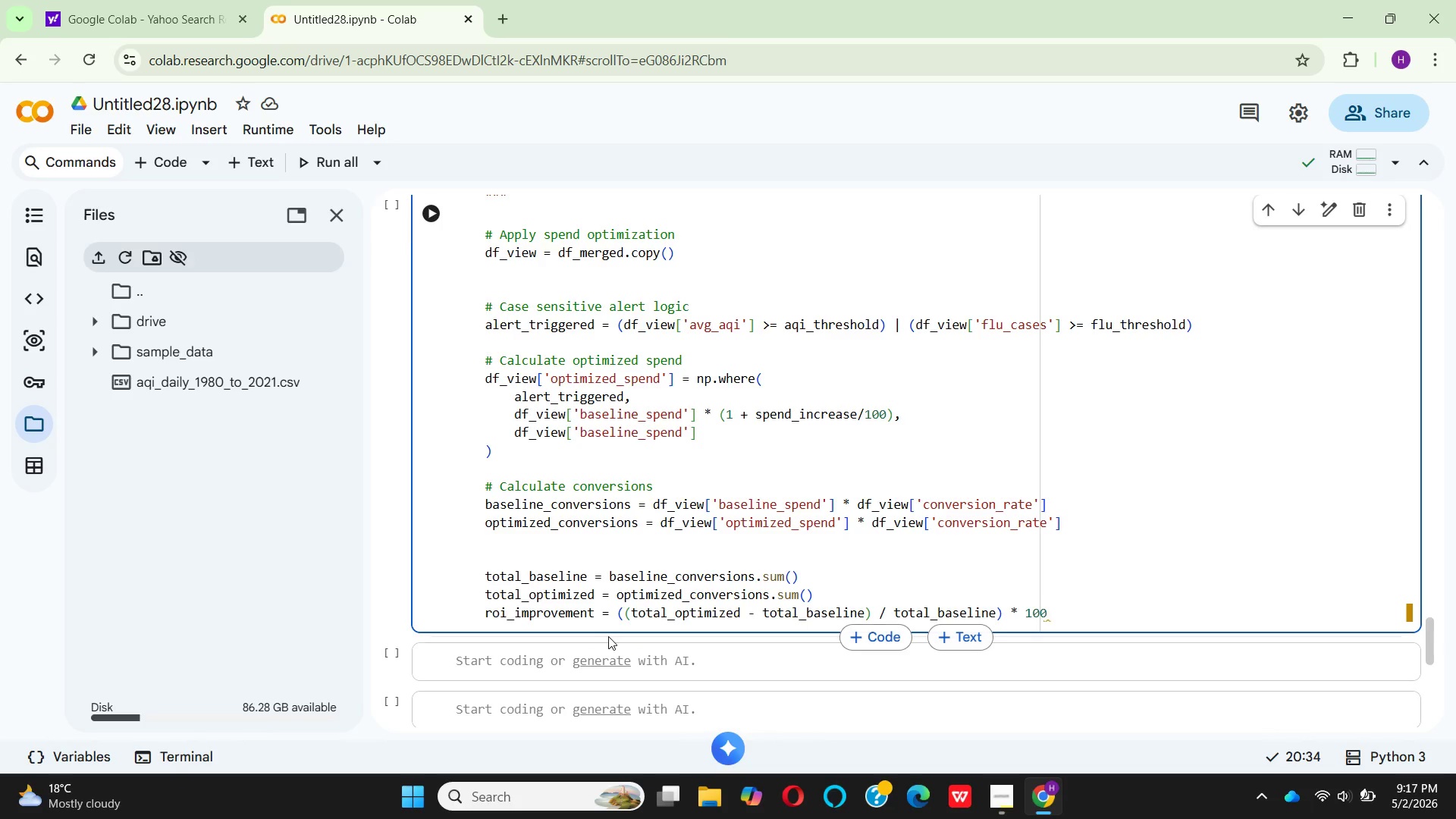 
mouse_move([644, 557])
 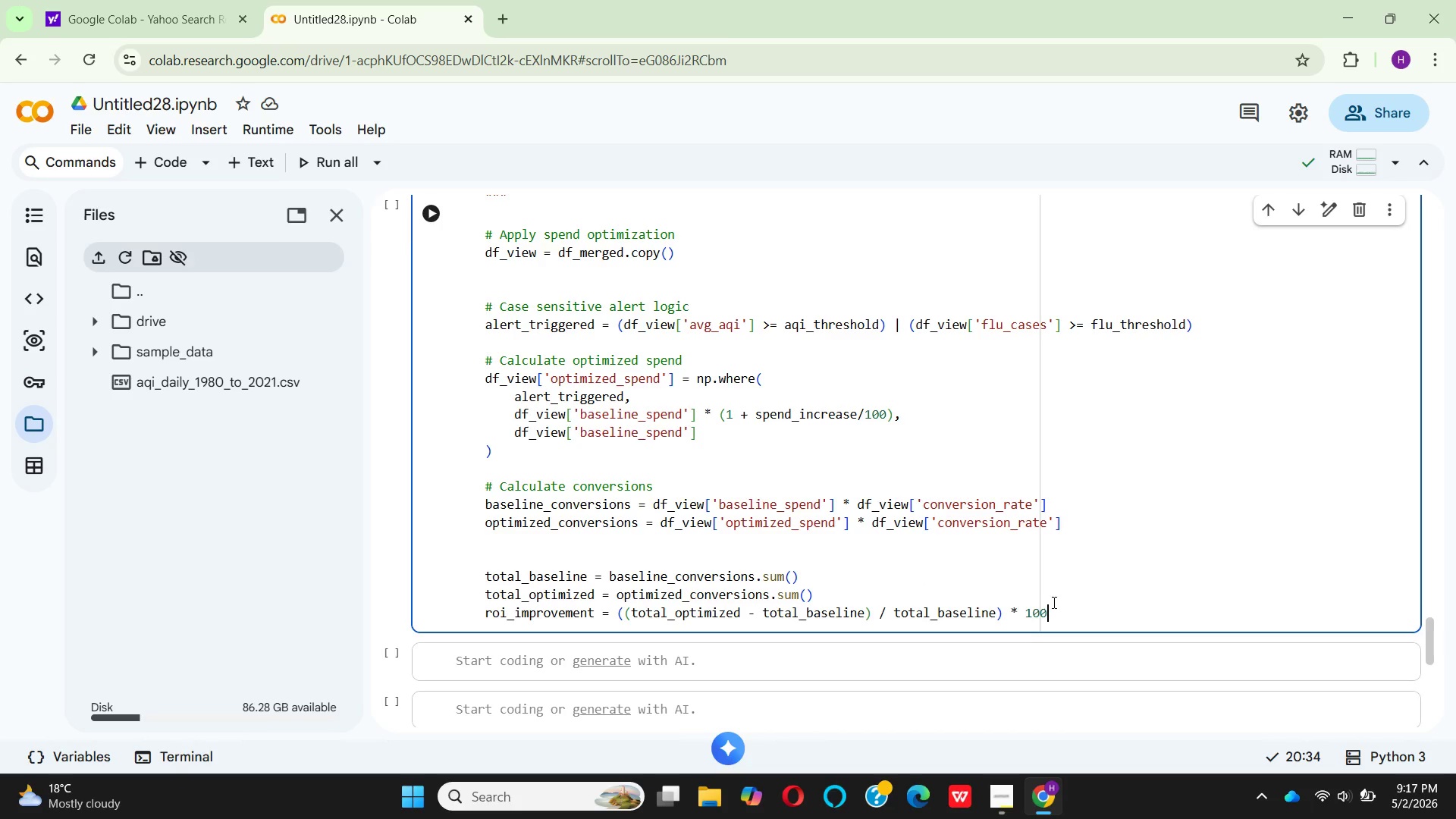 
type( if t)
 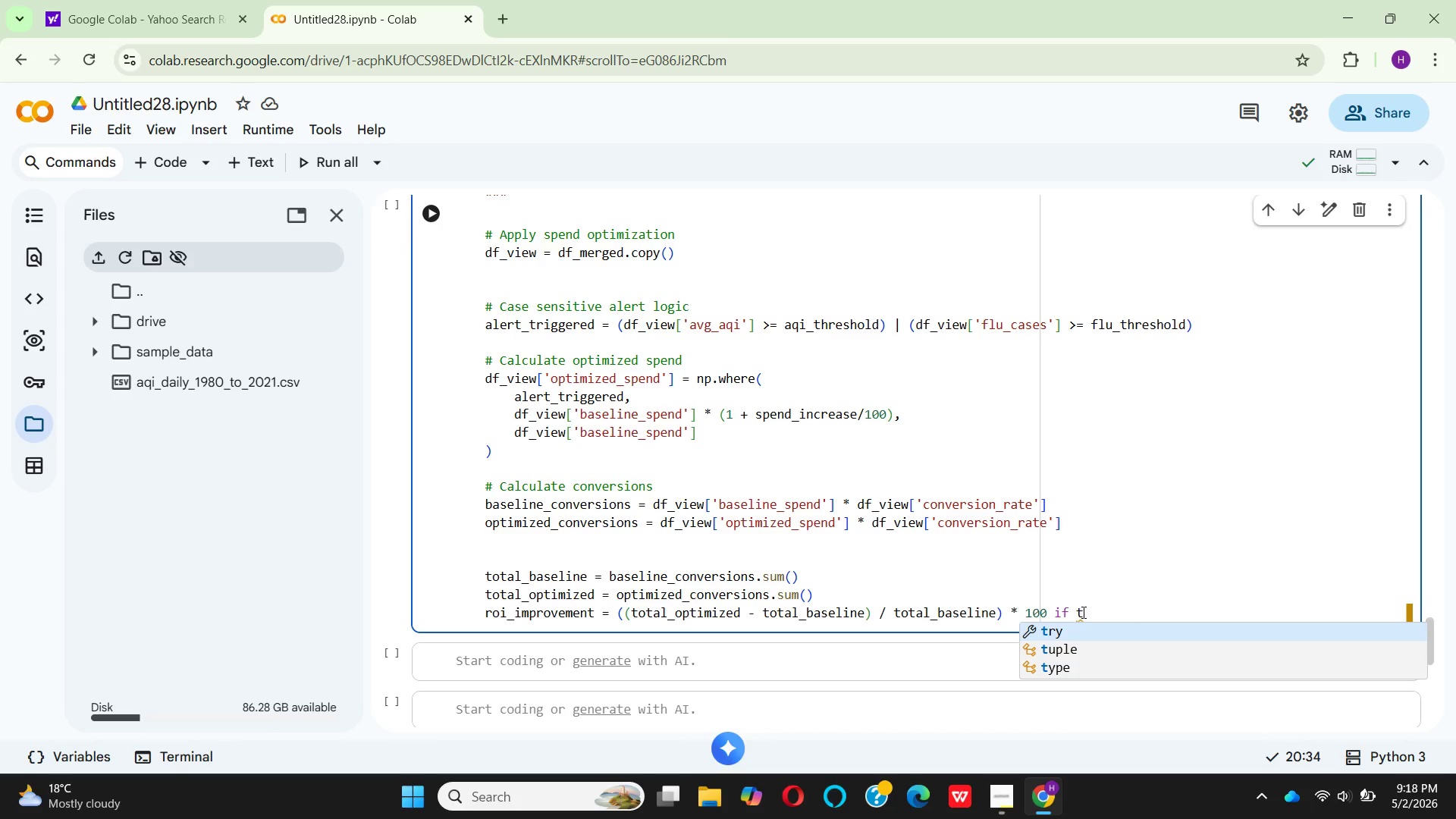 
key(Backspace)
 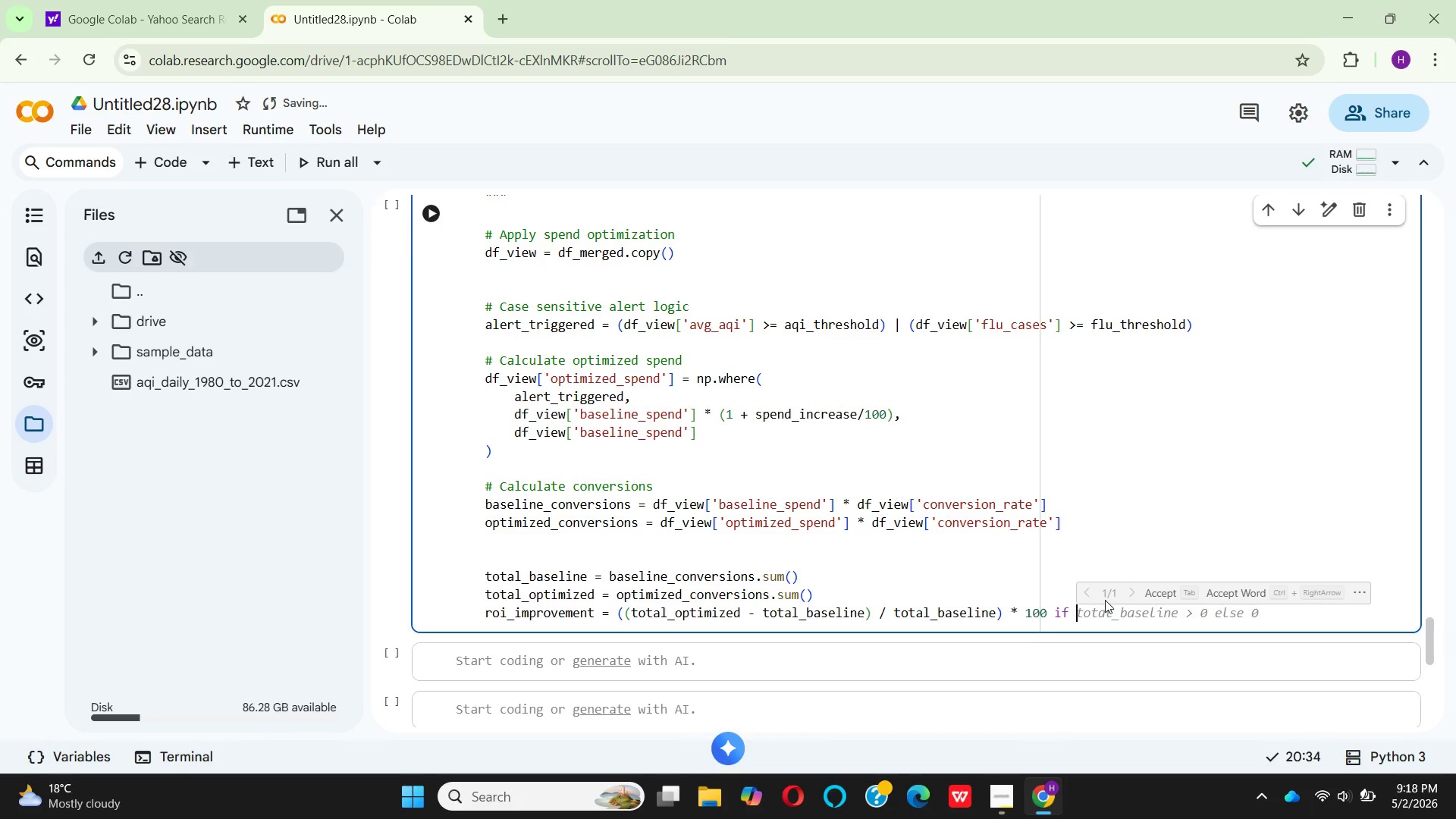 
left_click([1153, 587])
 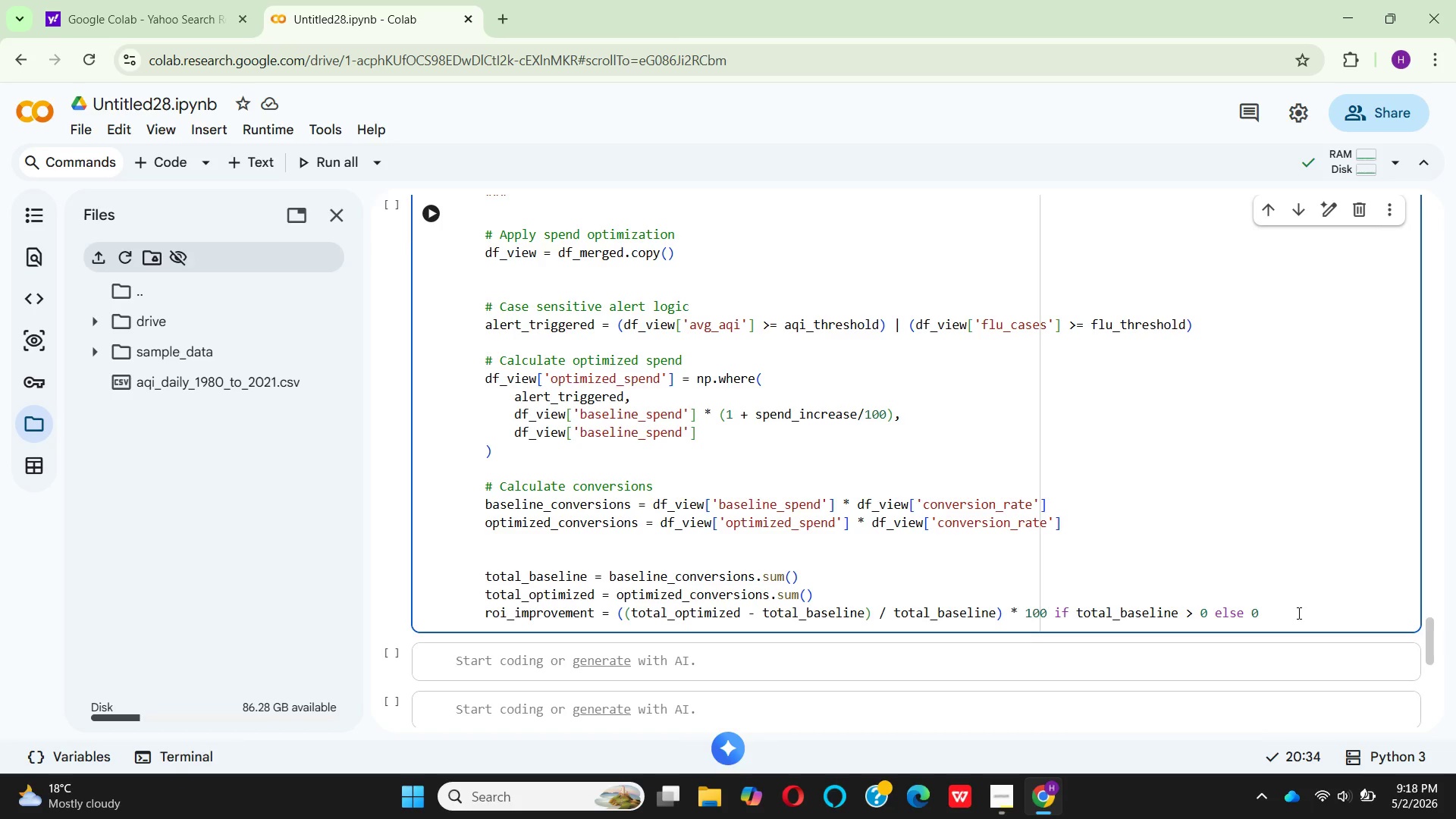 
key(Enter)
 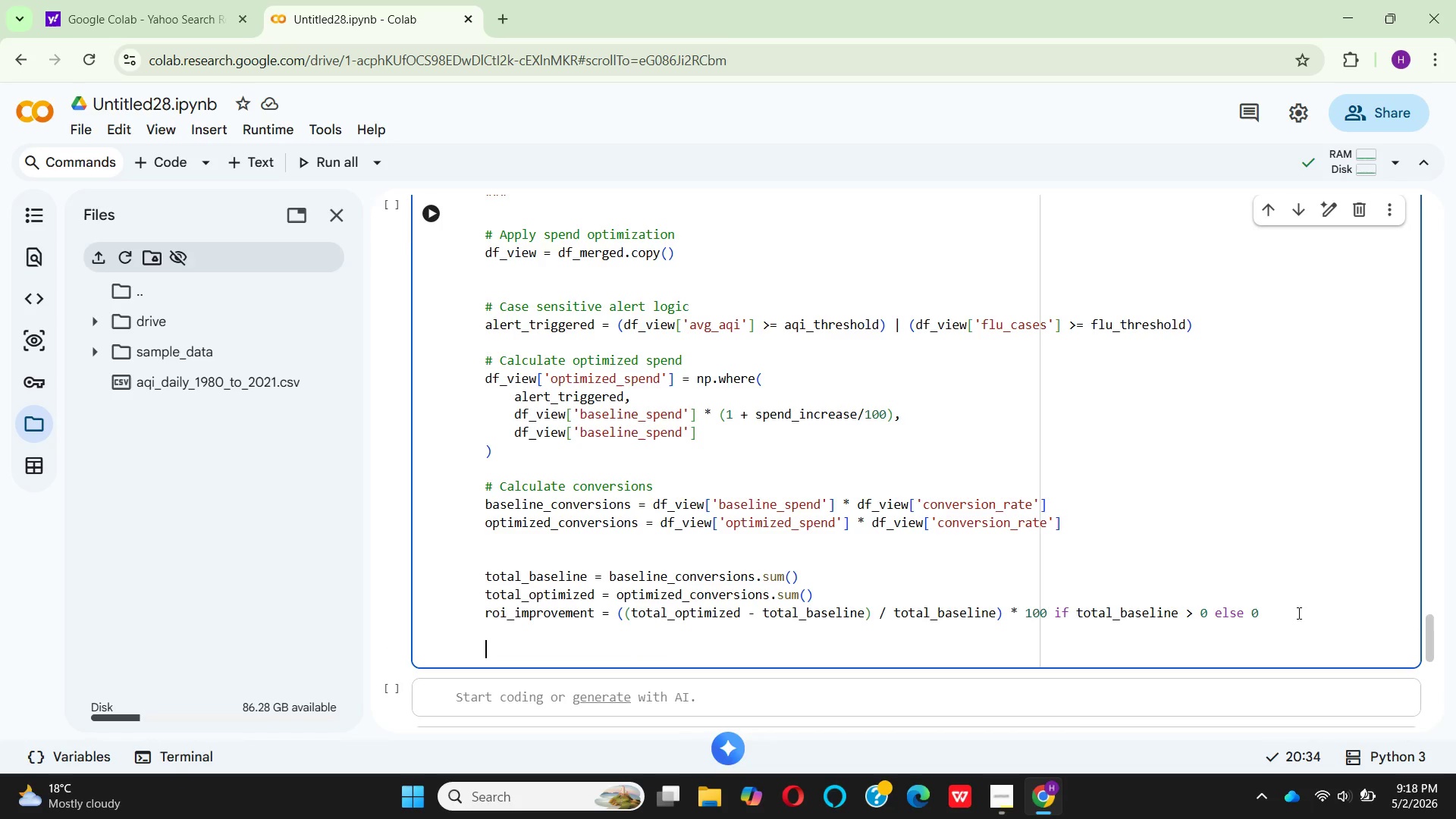 
key(Enter)
 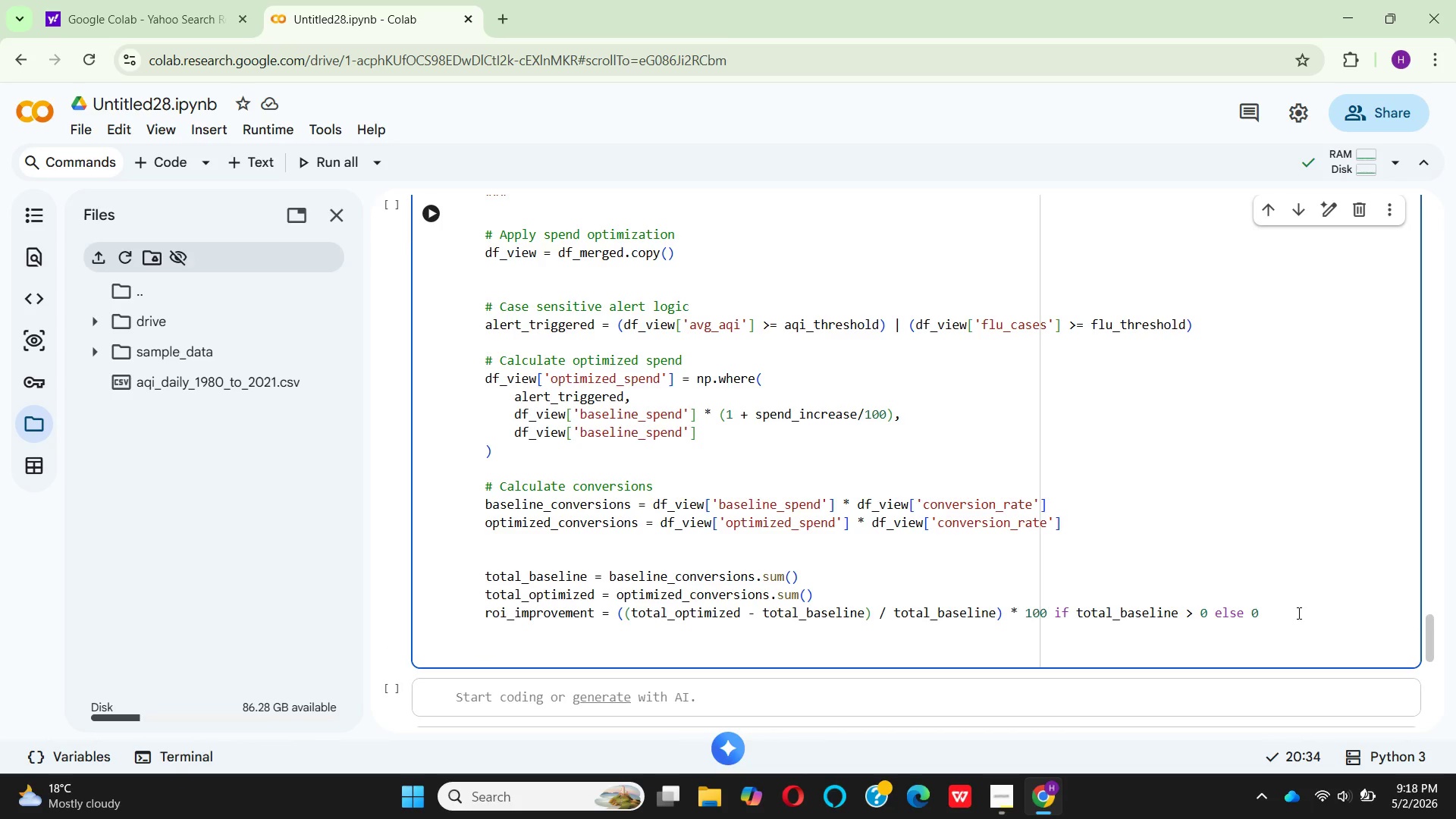 
wait(5.02)
 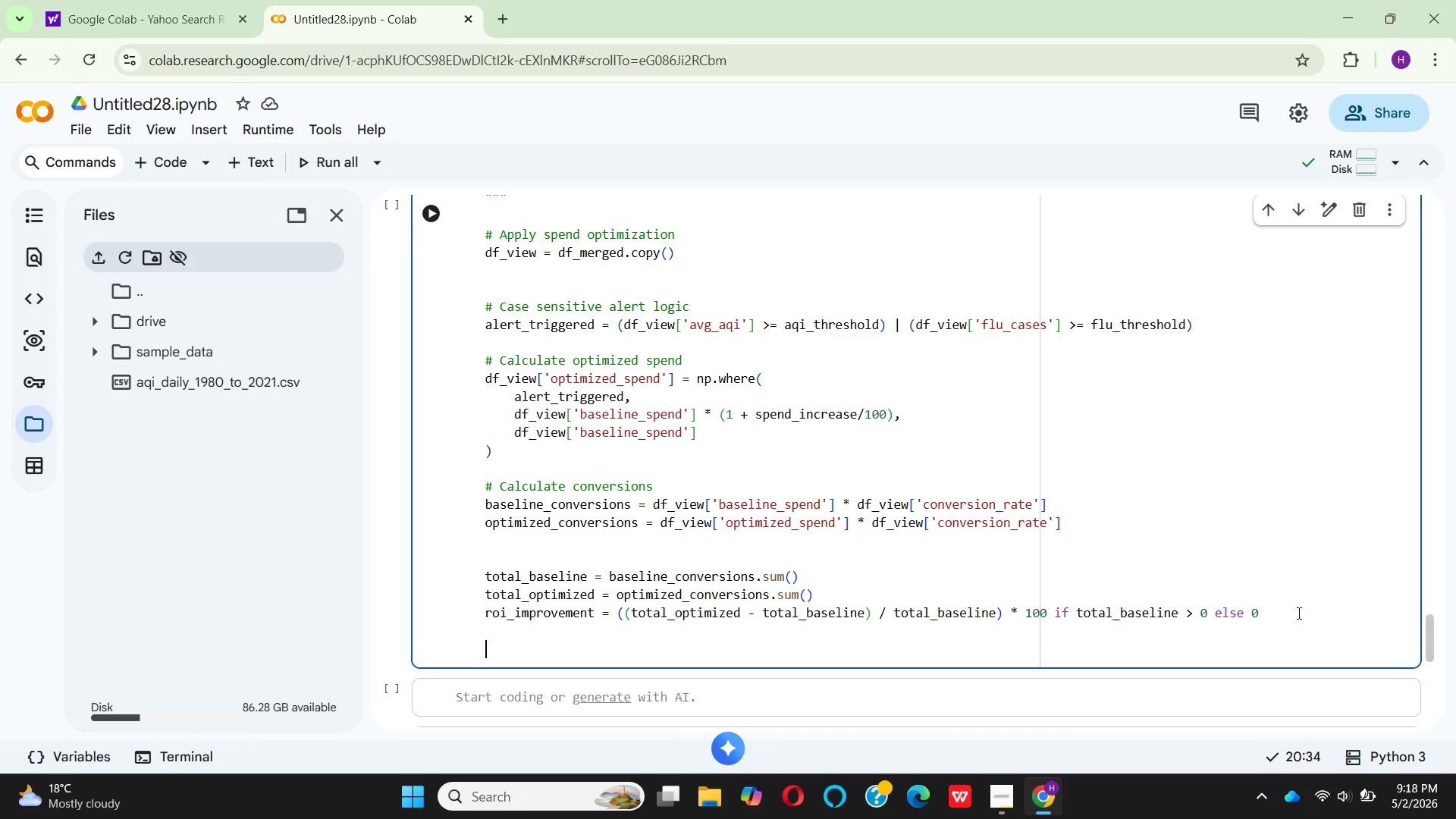 
key(Shift+3)
 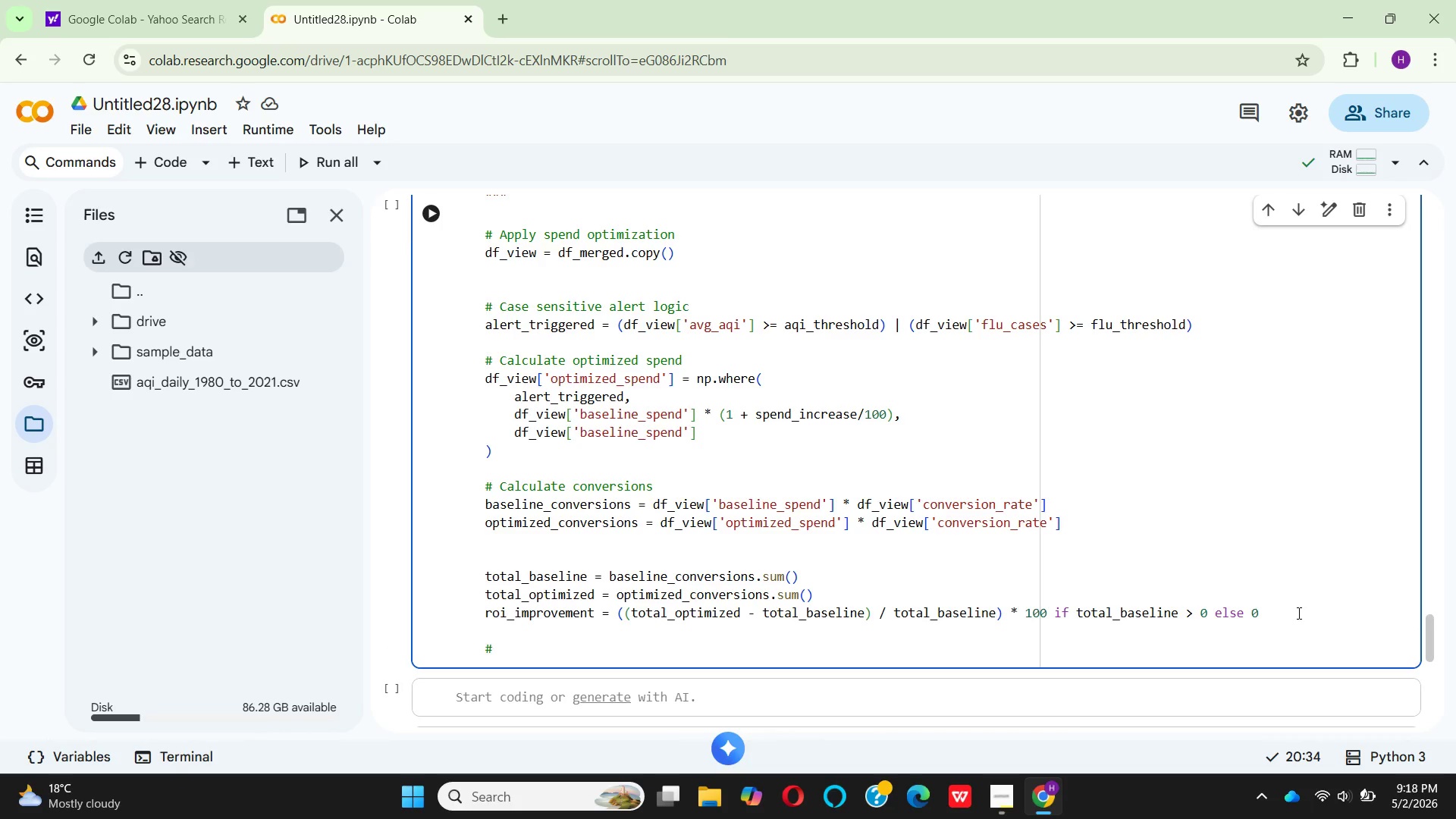 
key(Space)
 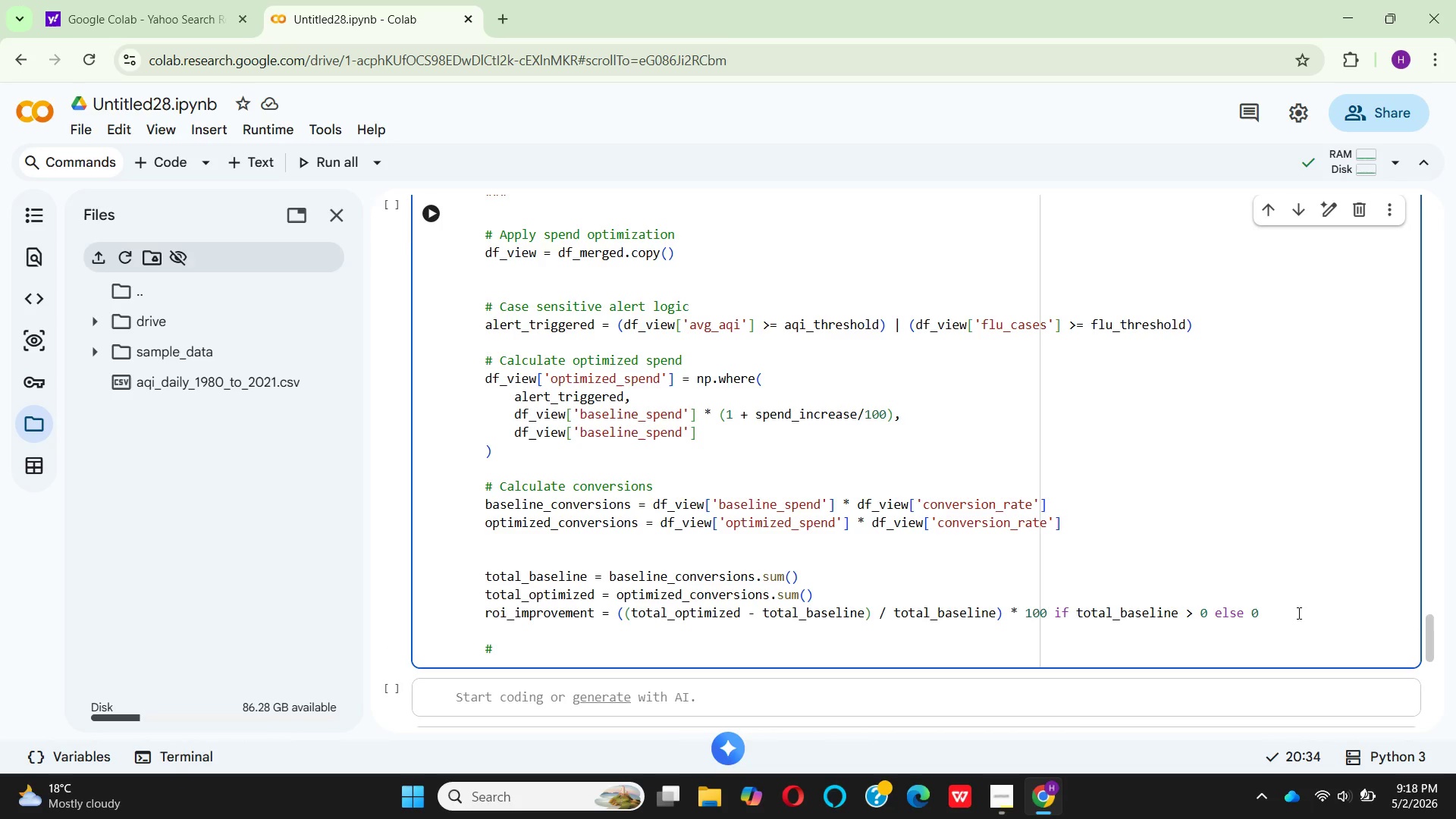 
hold_key(key=CapsLock, duration=0.31)
 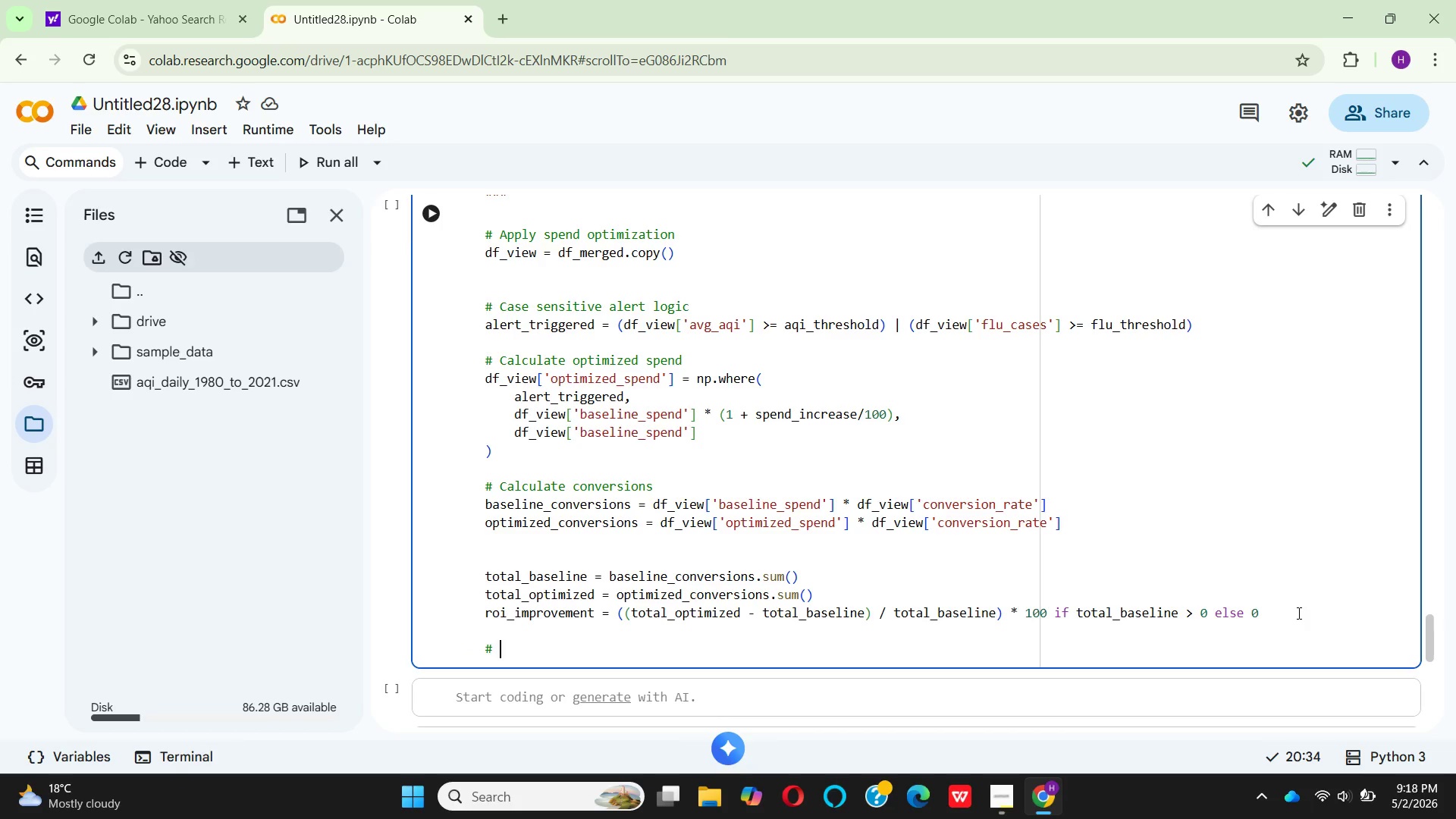 
type(VALIDATION )
 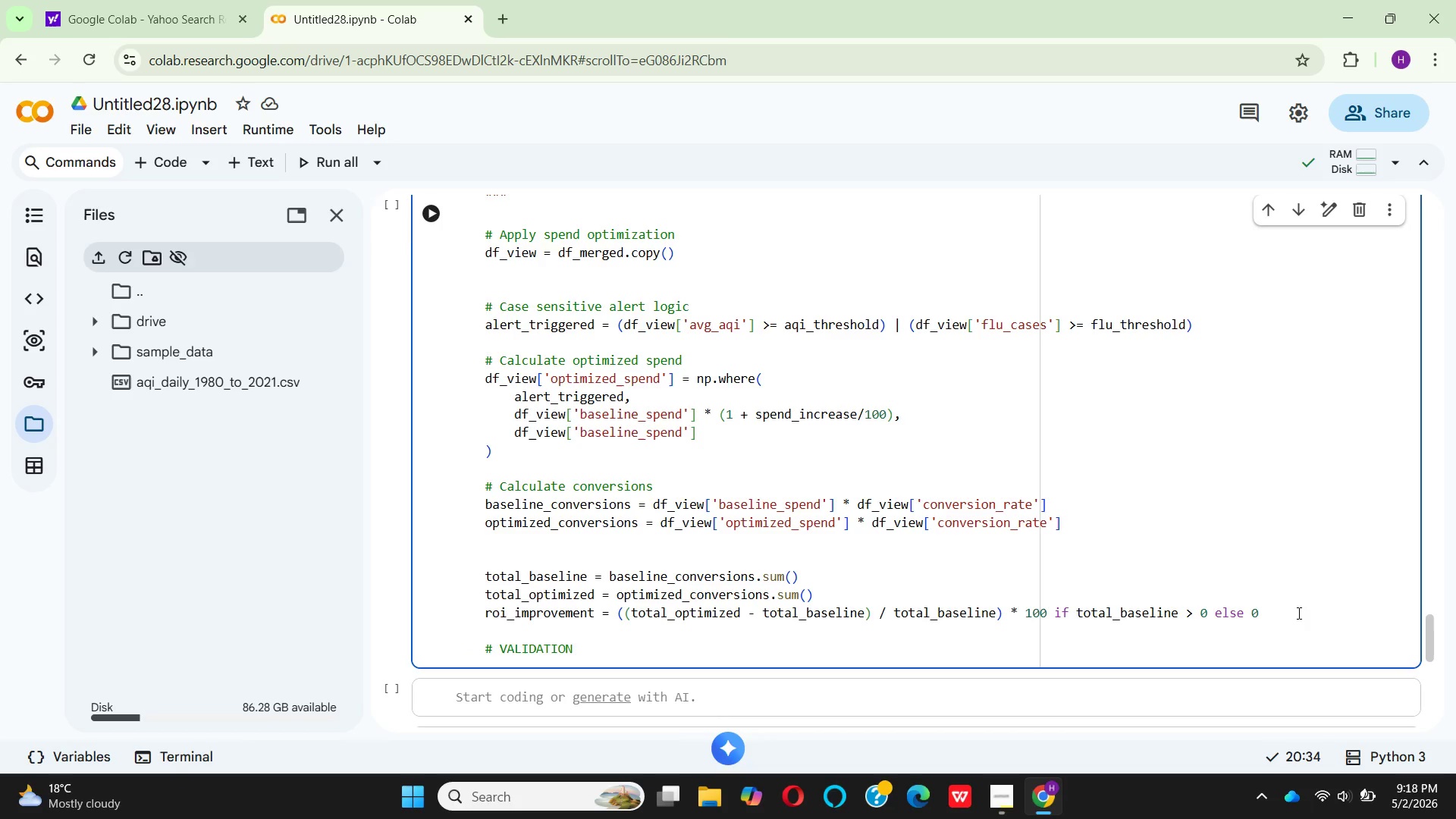 
type(- ensure we hsve)
key(Backspace)
key(Backspace)
key(Backspace)
type(ave red)
key(Backspace)
type(sults)
 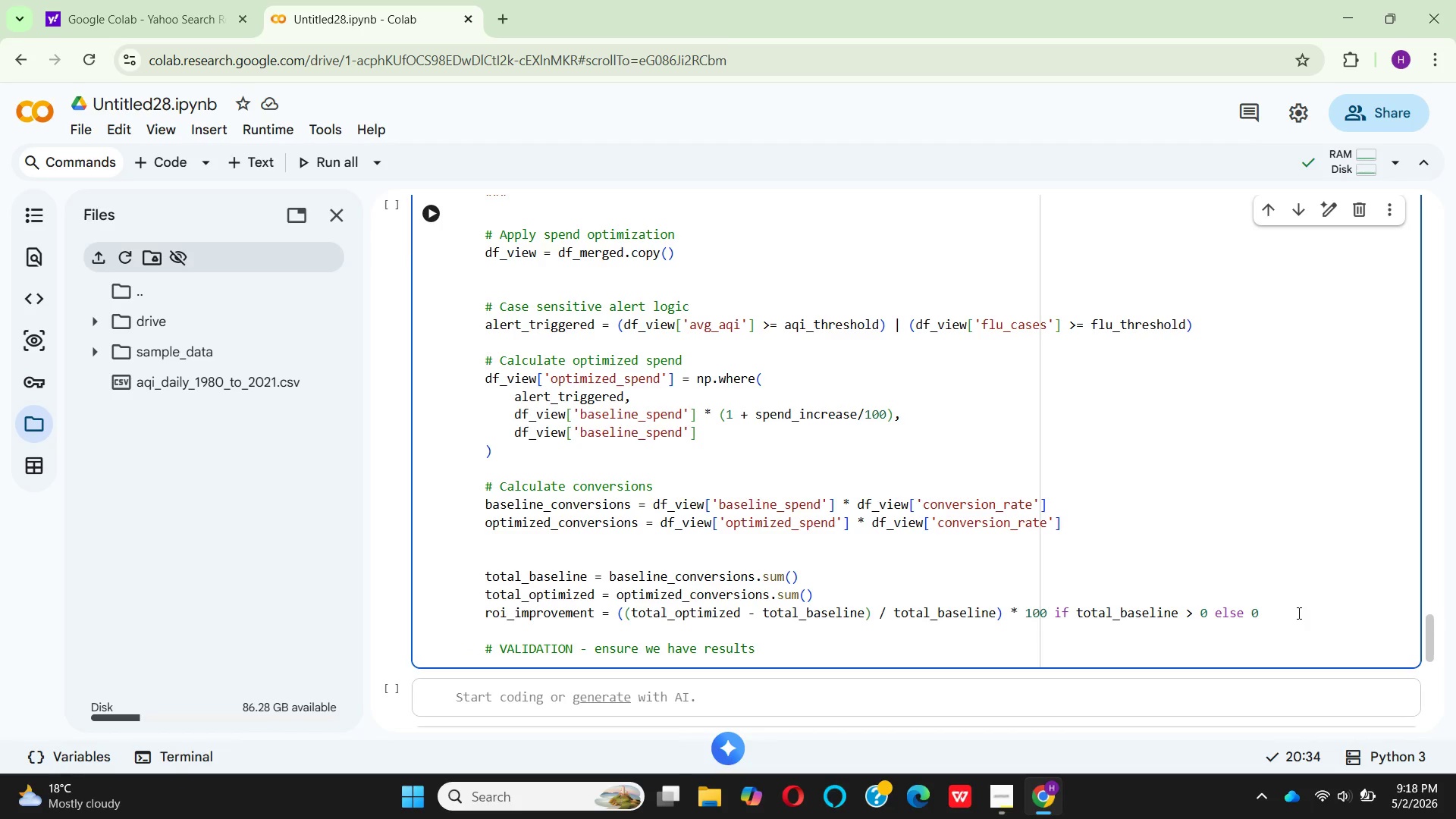 
key(Enter)
 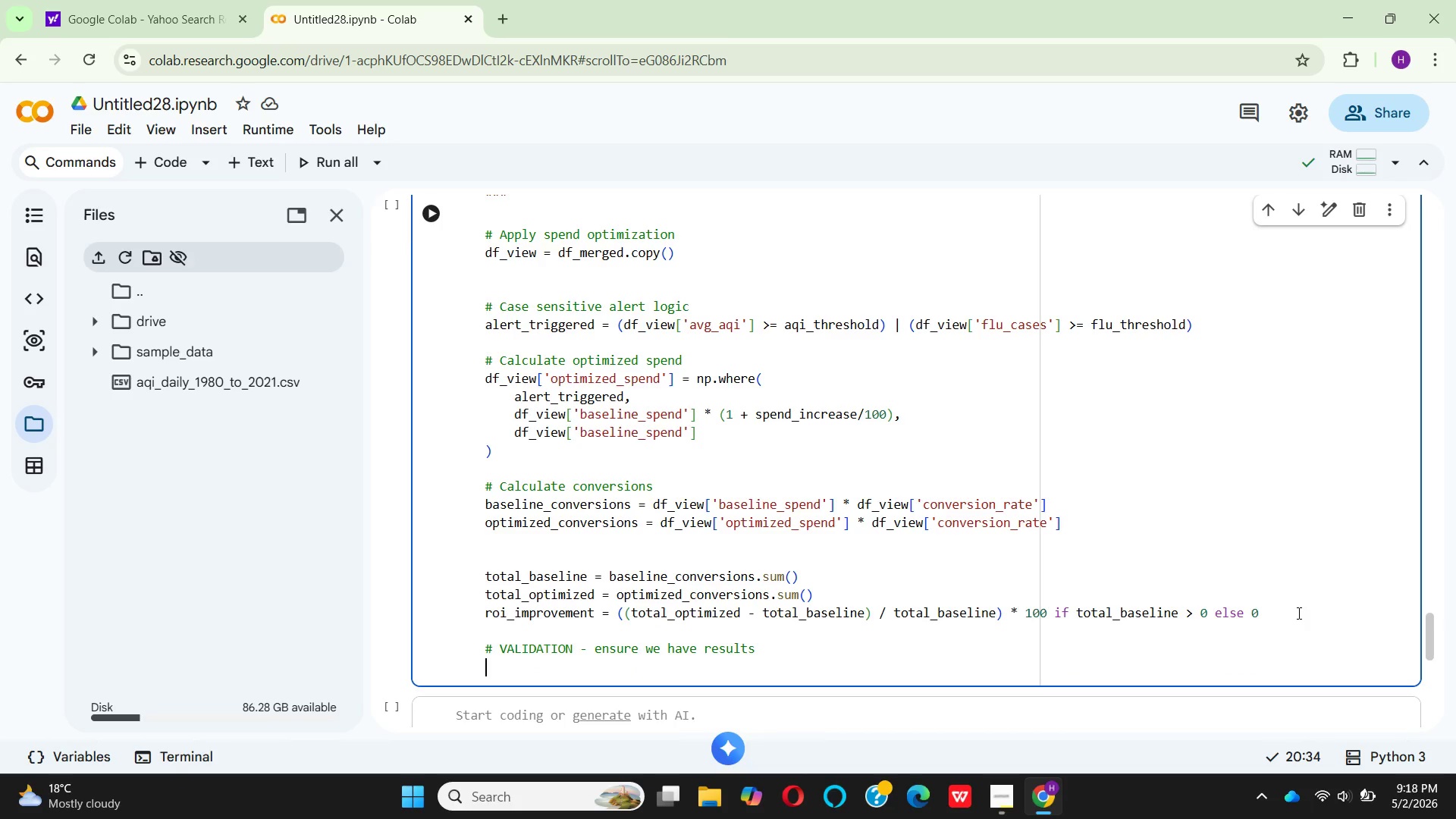 
type(alert_ays = )
 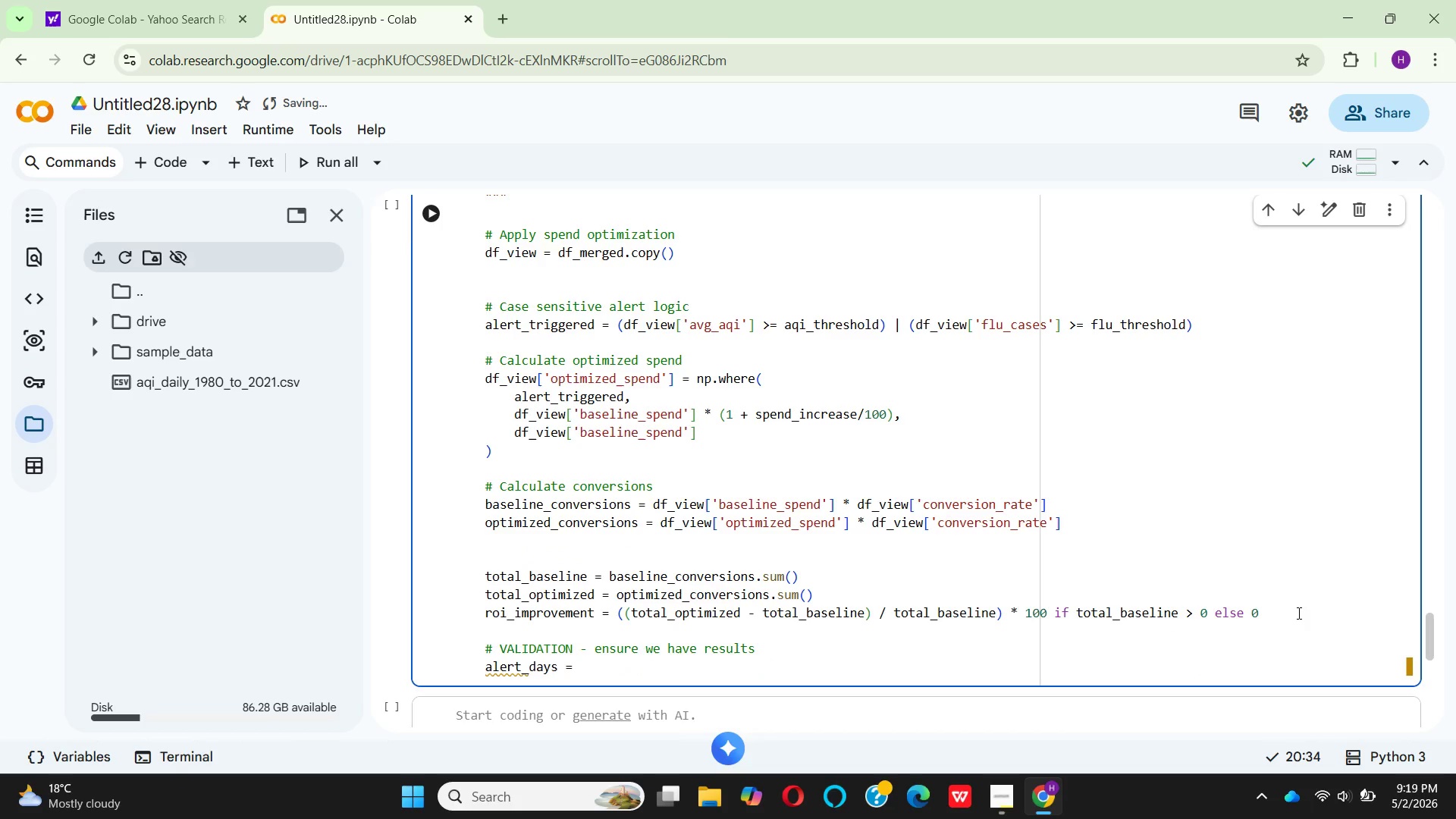 
 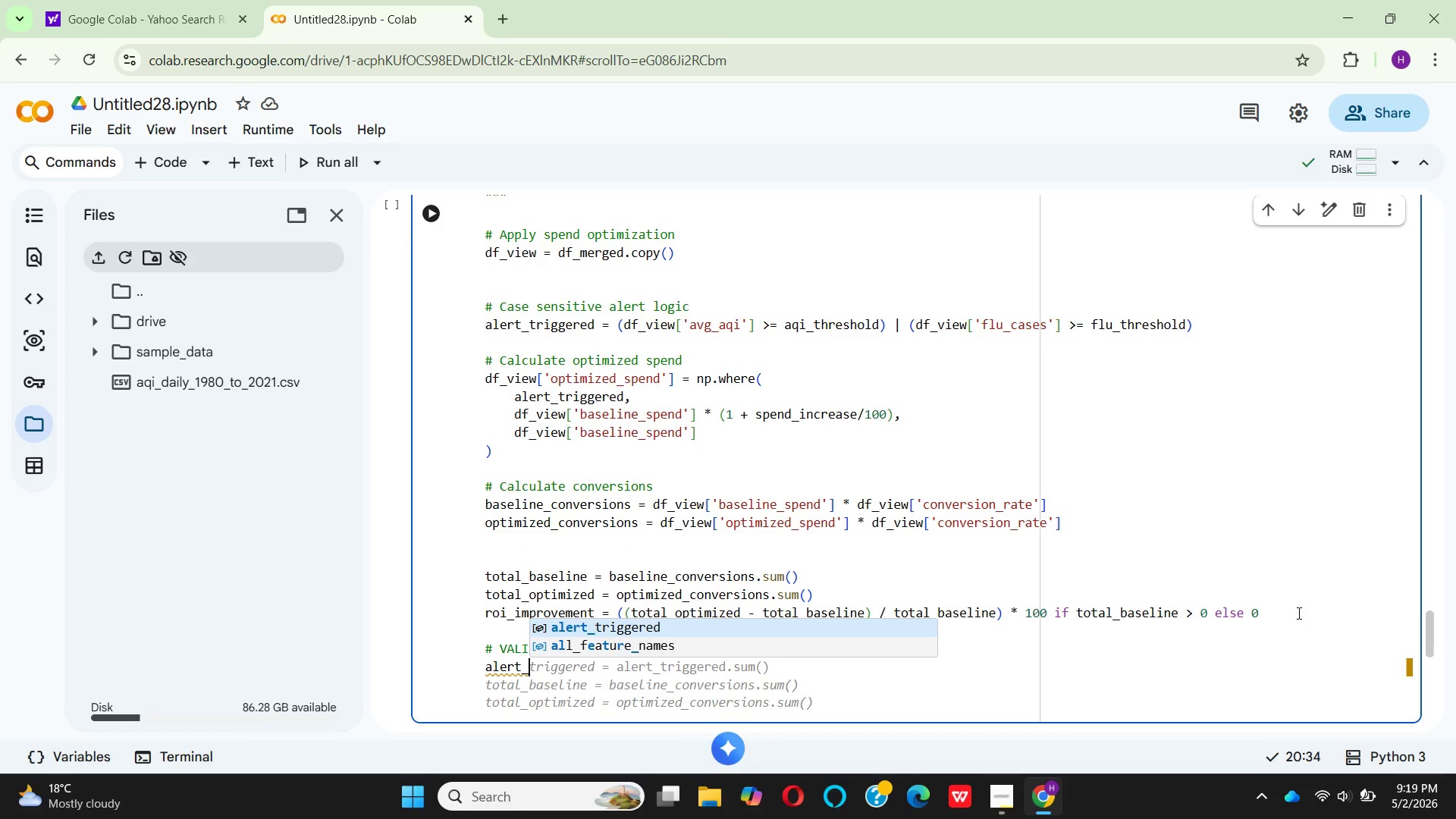 
hold_key(key=D, duration=0.33)
 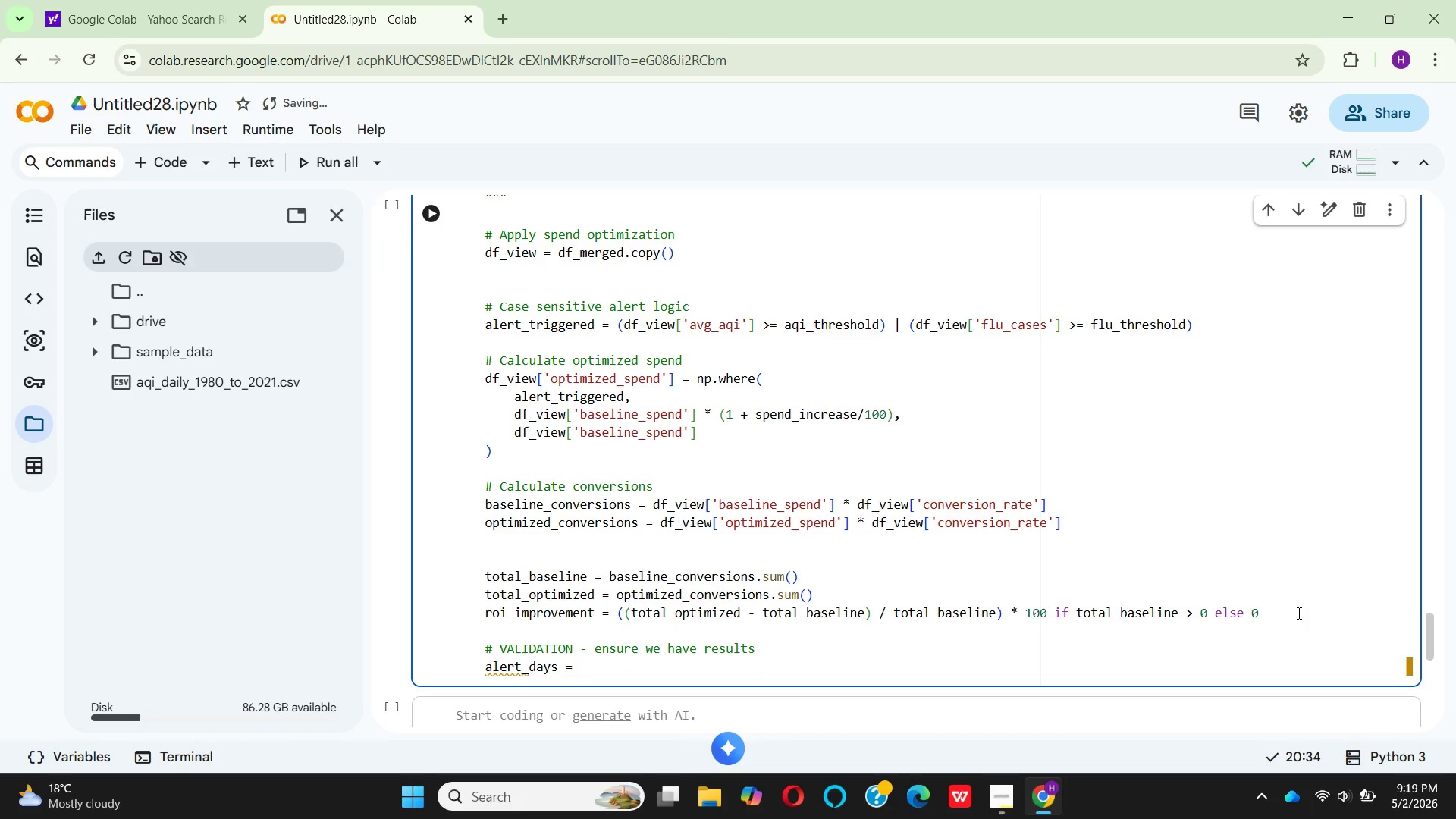 
wait(5.42)
 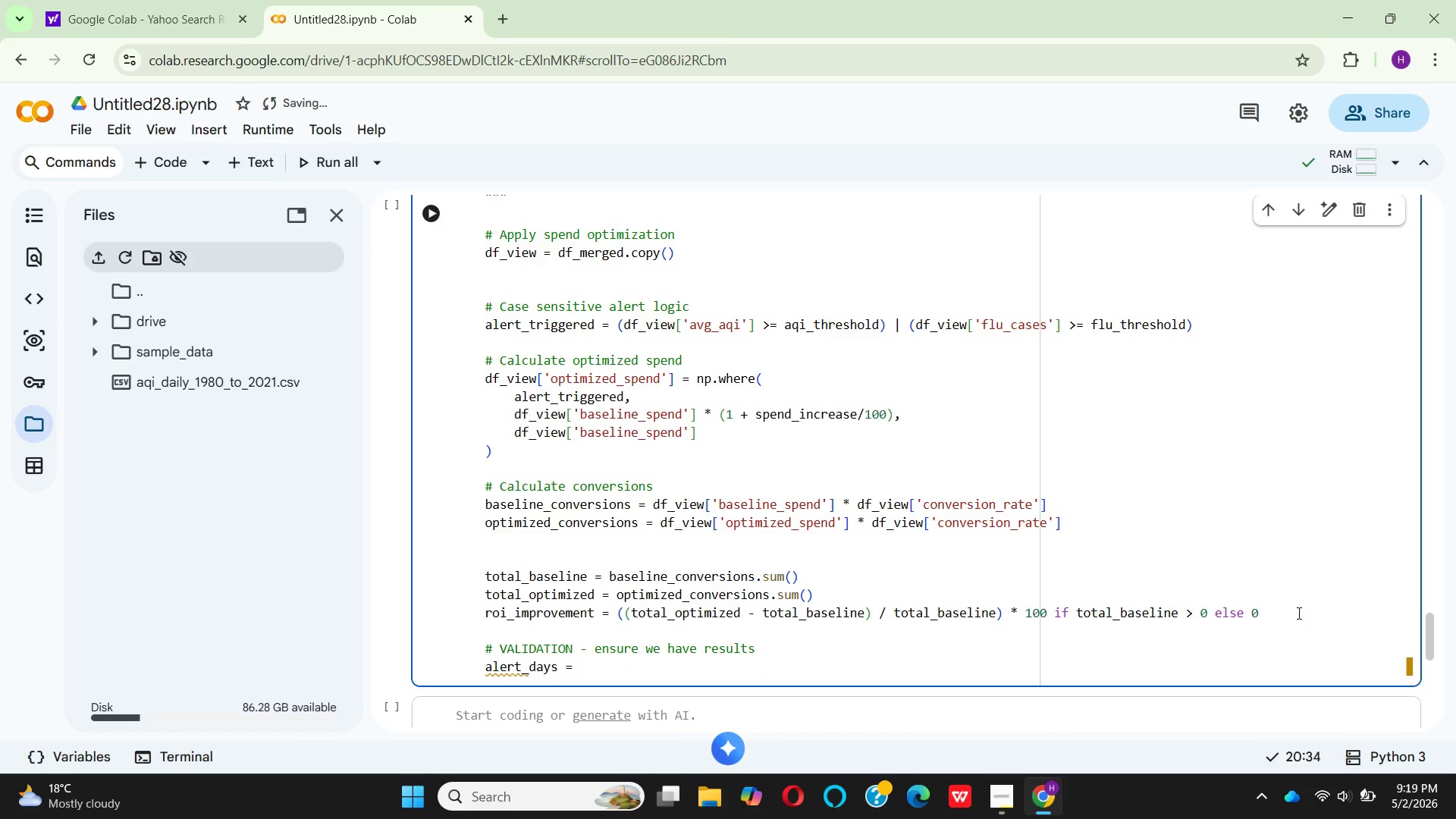 
type(alert_)
 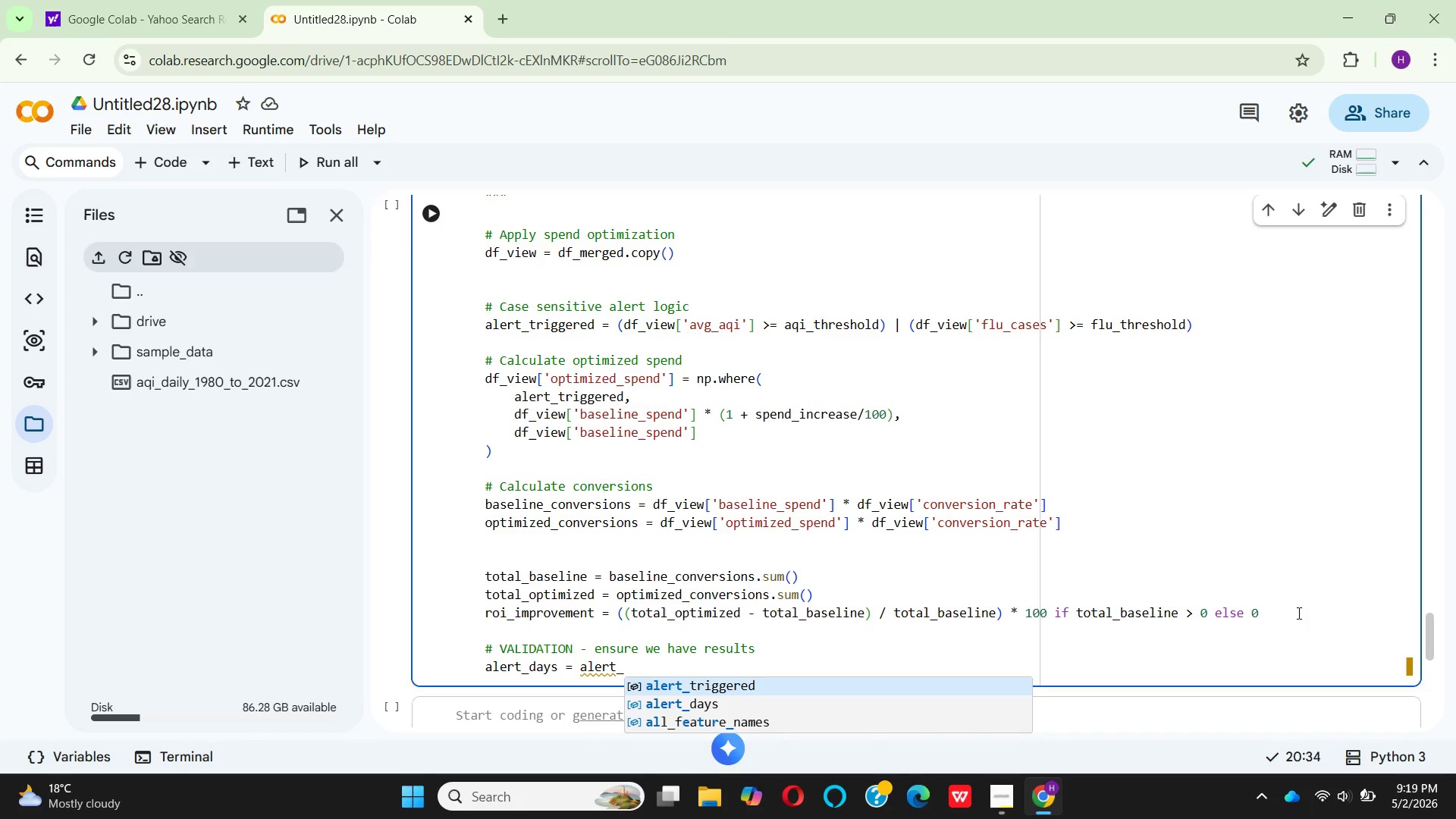 
key(Enter)
 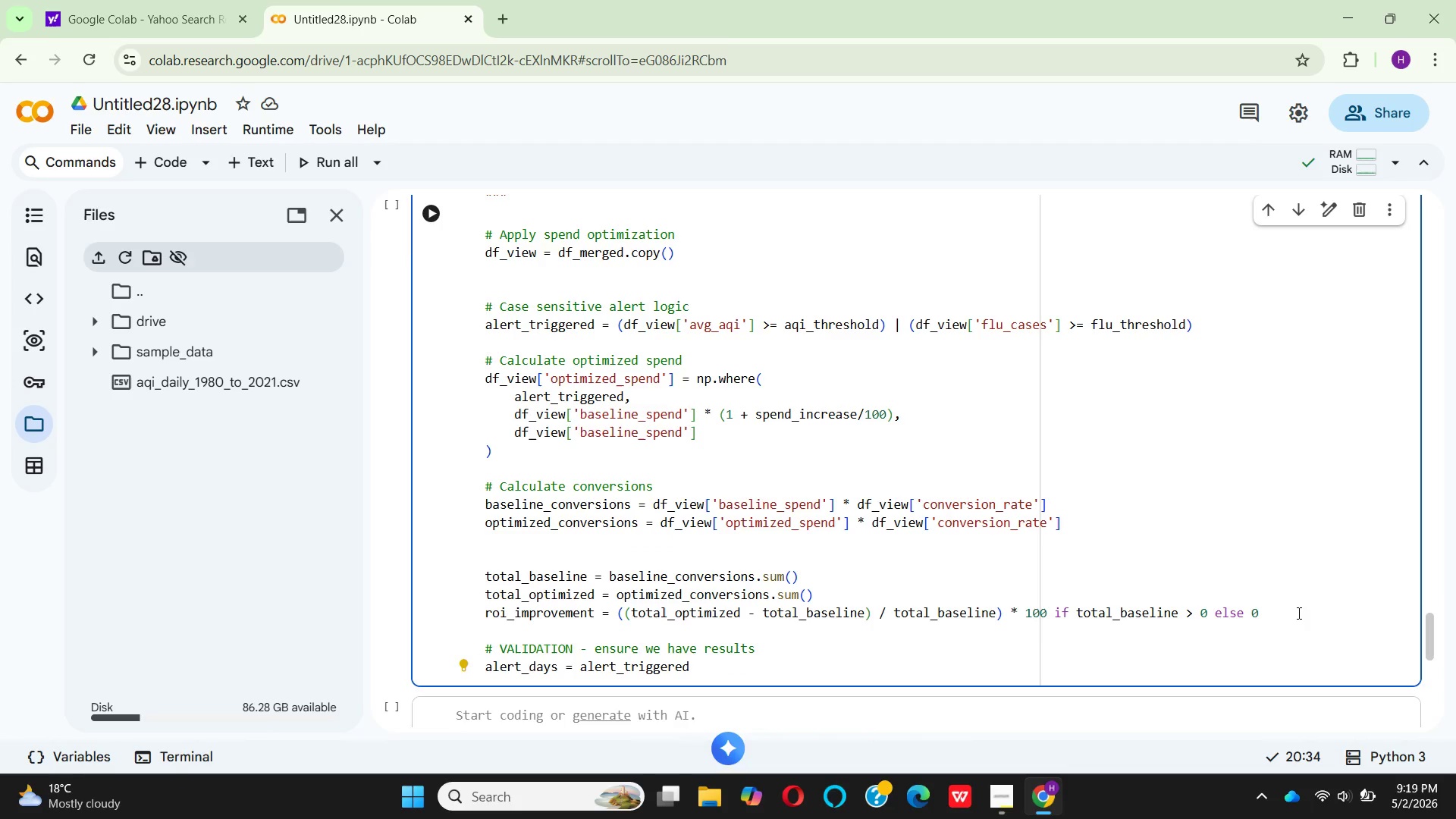 
type(.sum()
 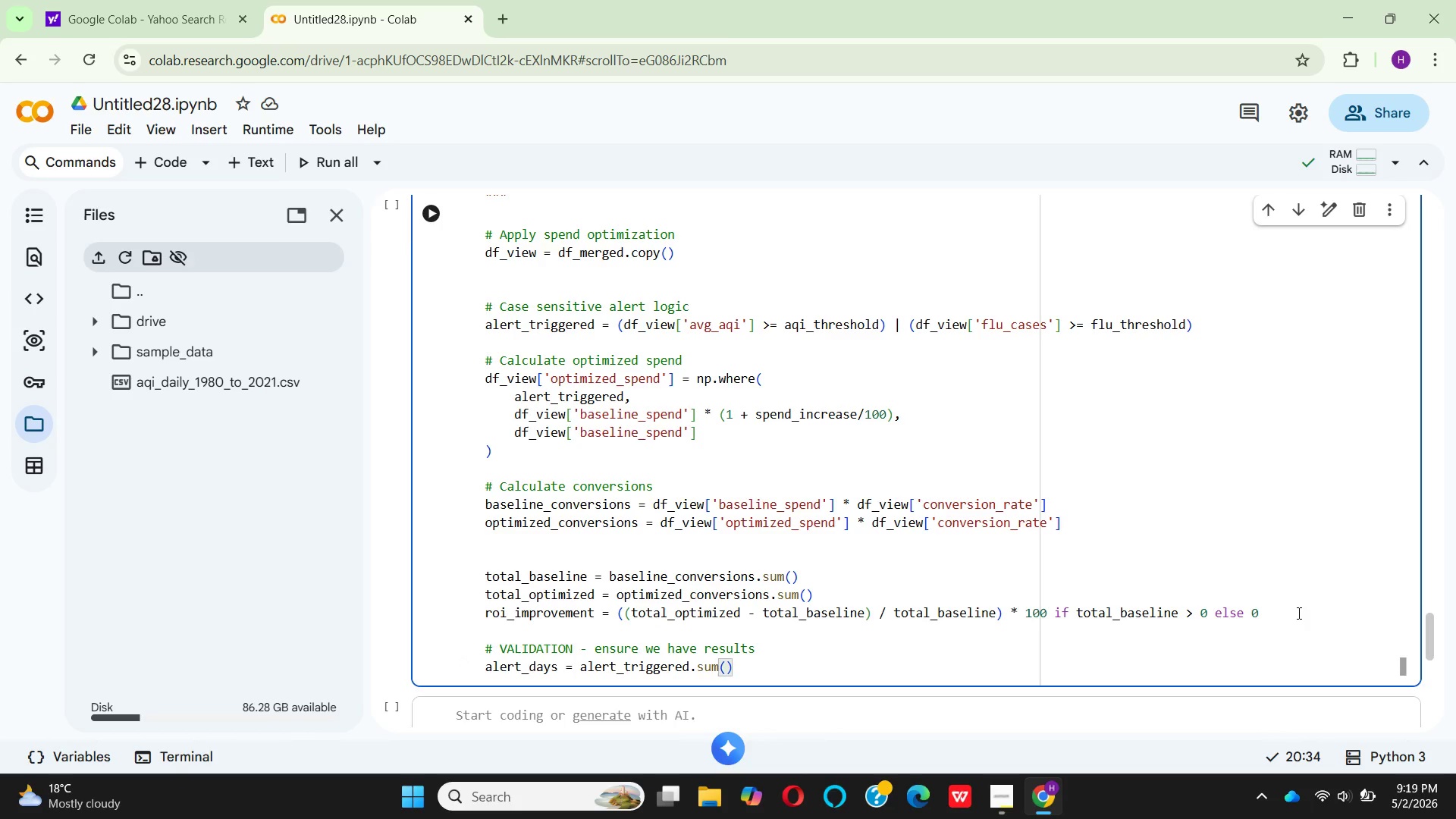 
key(ArrowRight)
 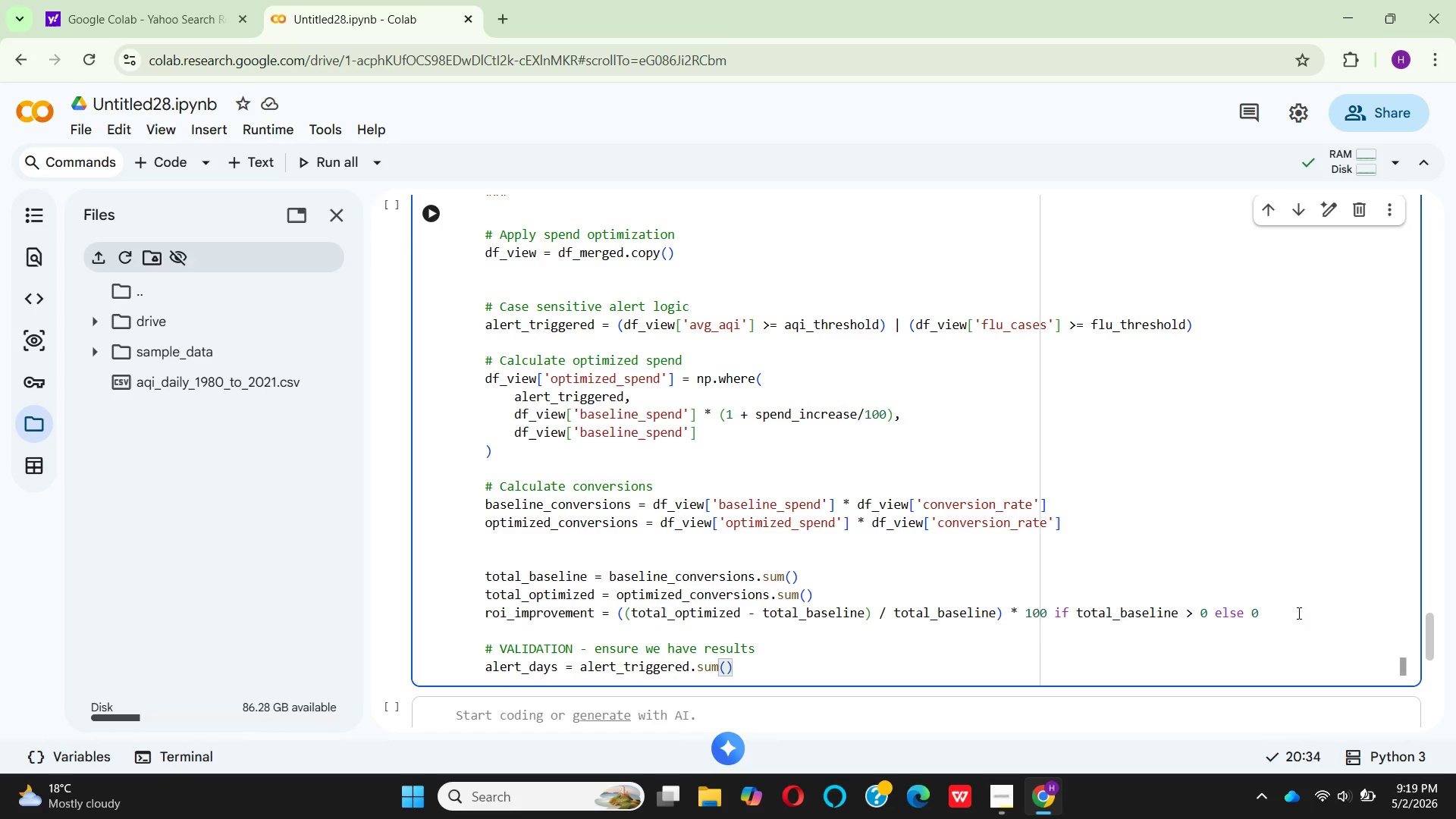 
key(Enter)
 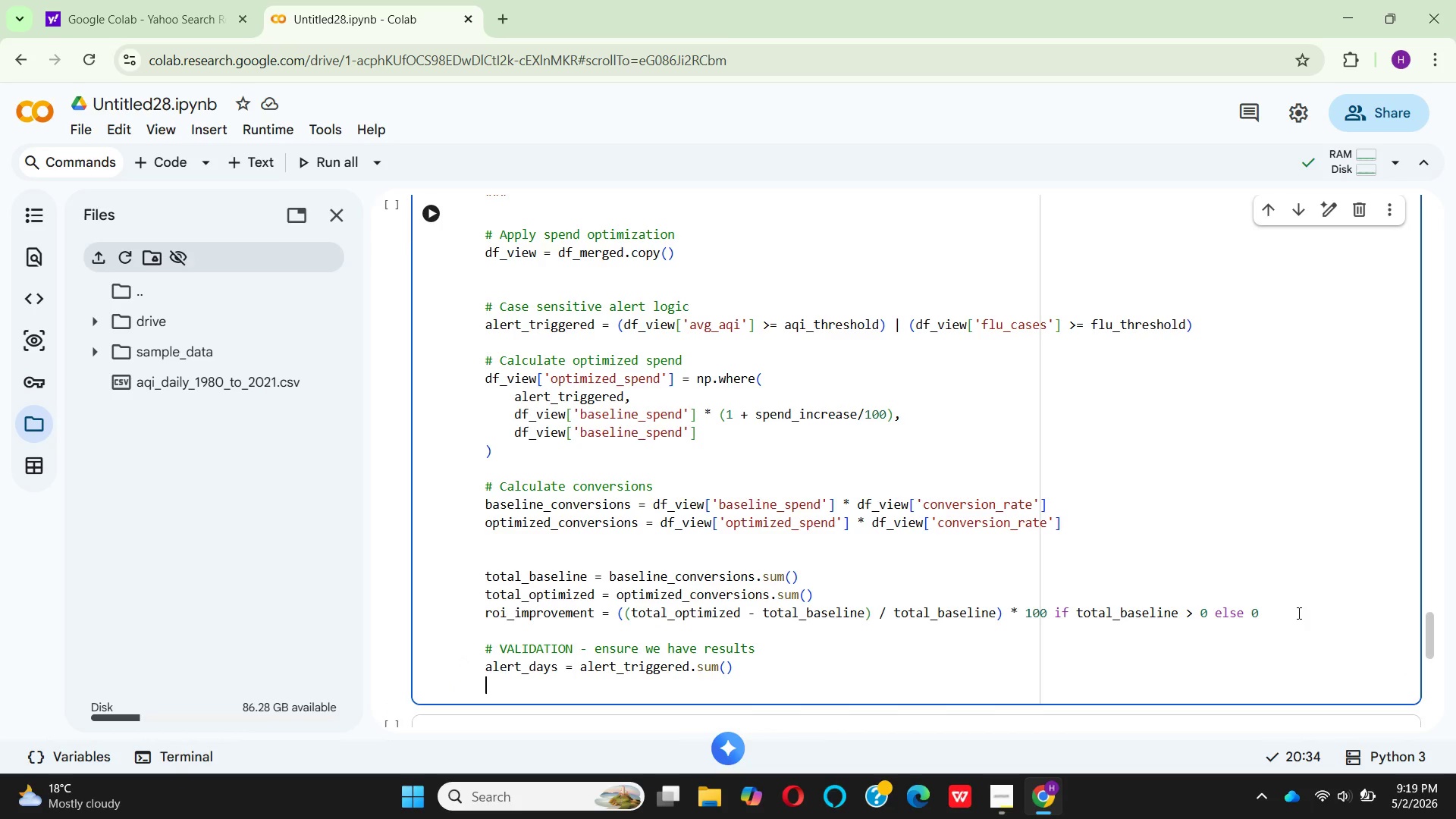 
type(prnt(f"\nDashboard Validation: {)
 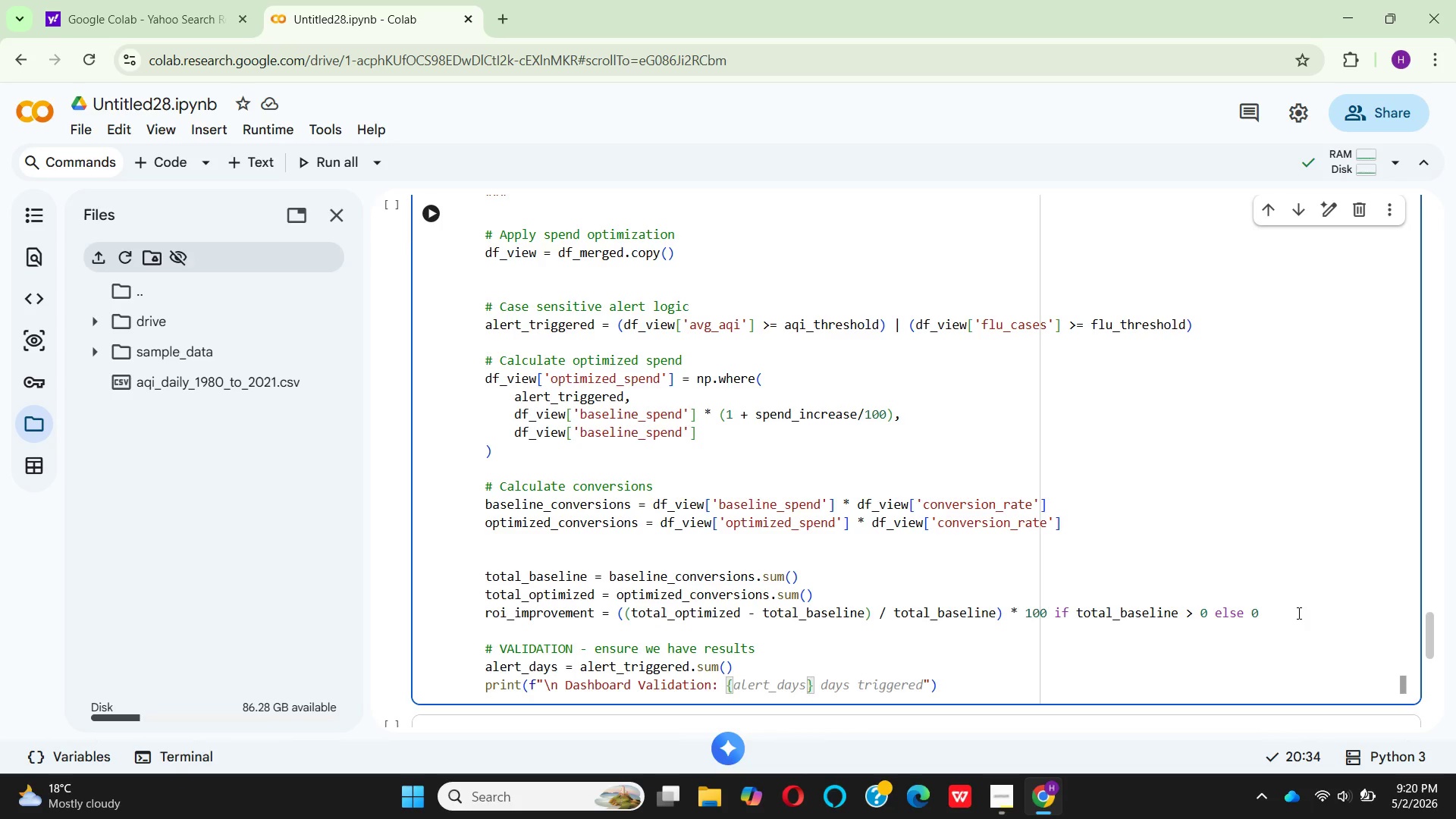 
type(alert_)
 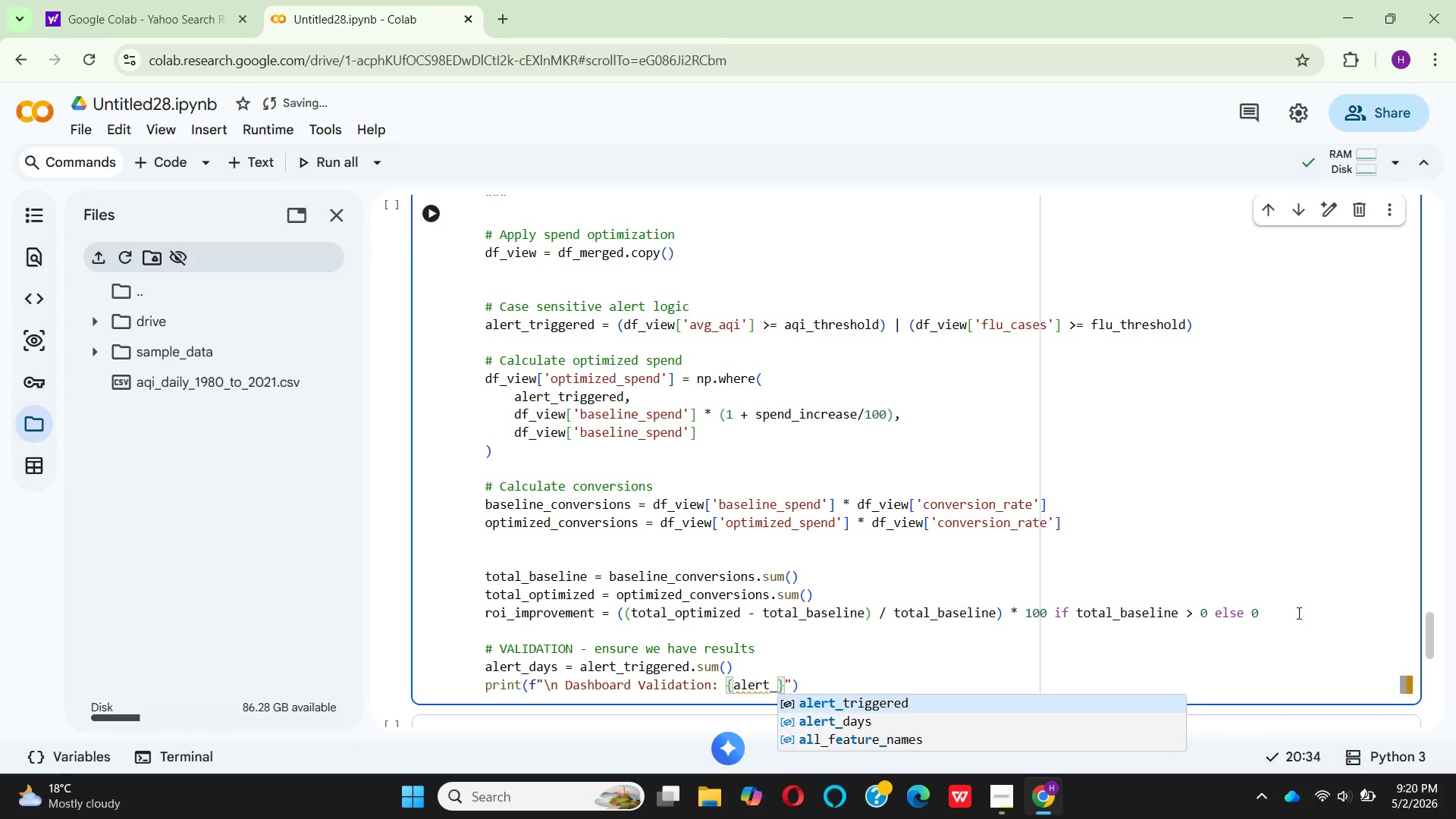 
key(ArrowDown)
 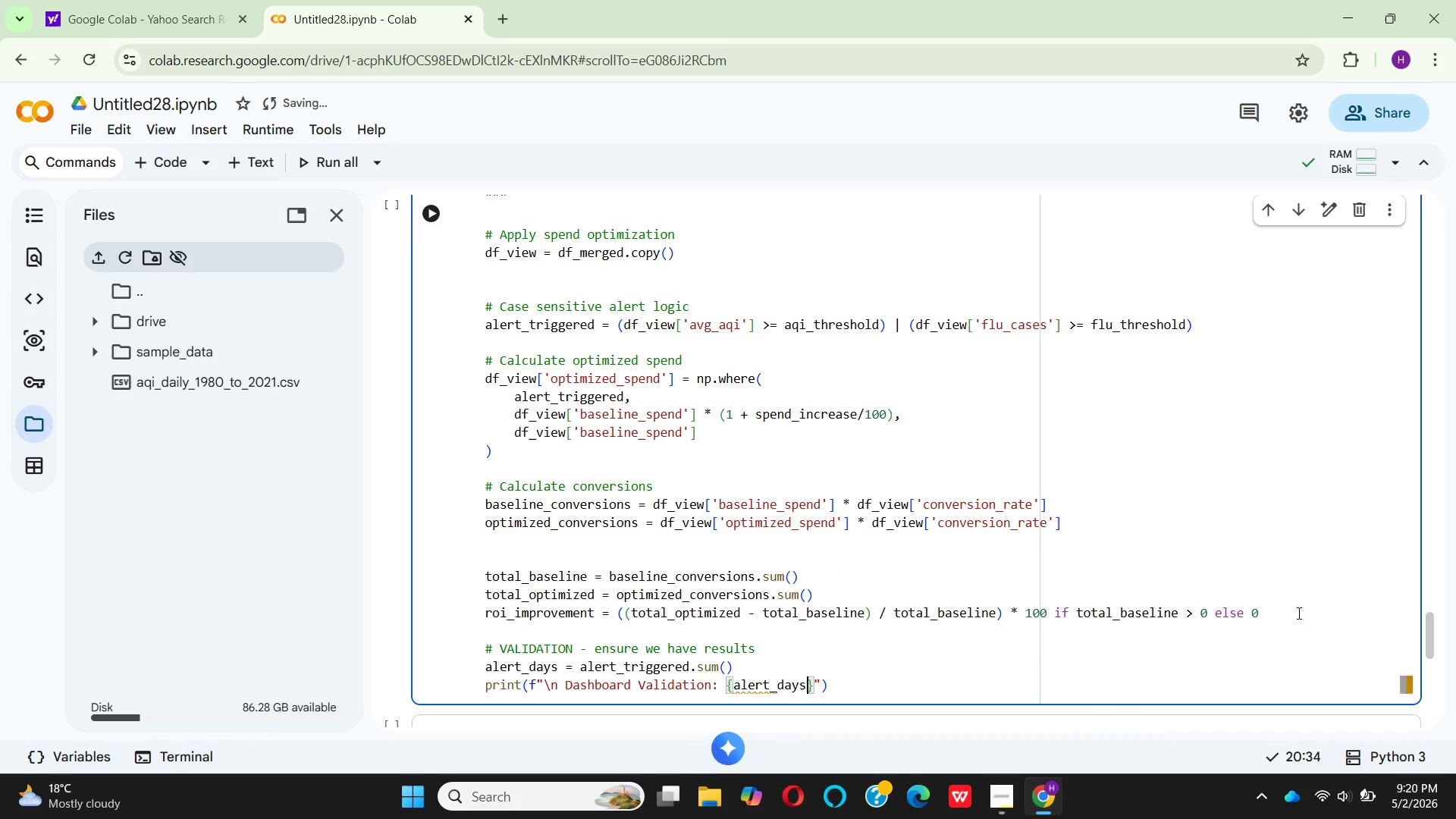 
key(Enter)
 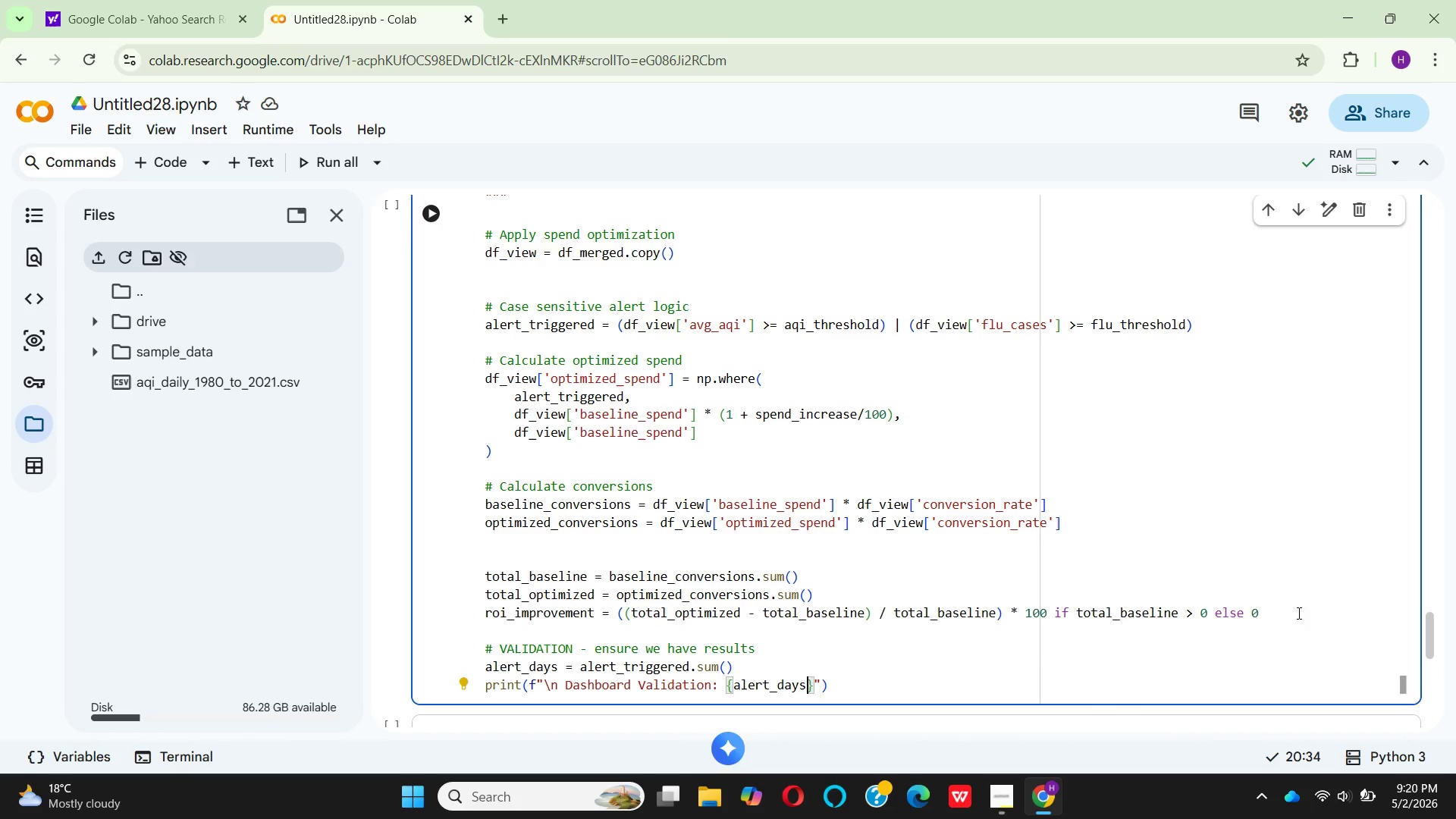 
key(ArrowRight)
 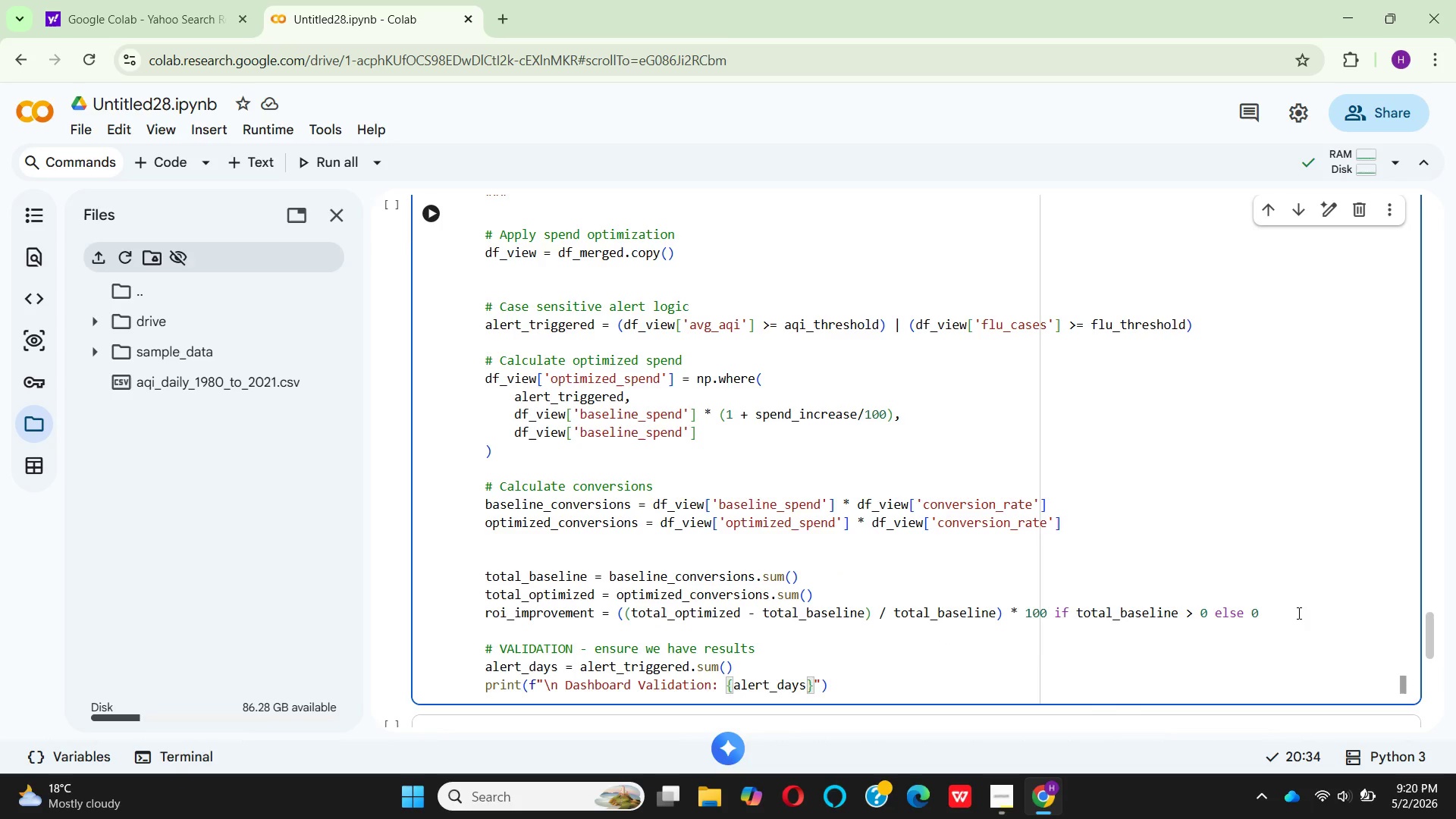 
type( alert ays ({al)
 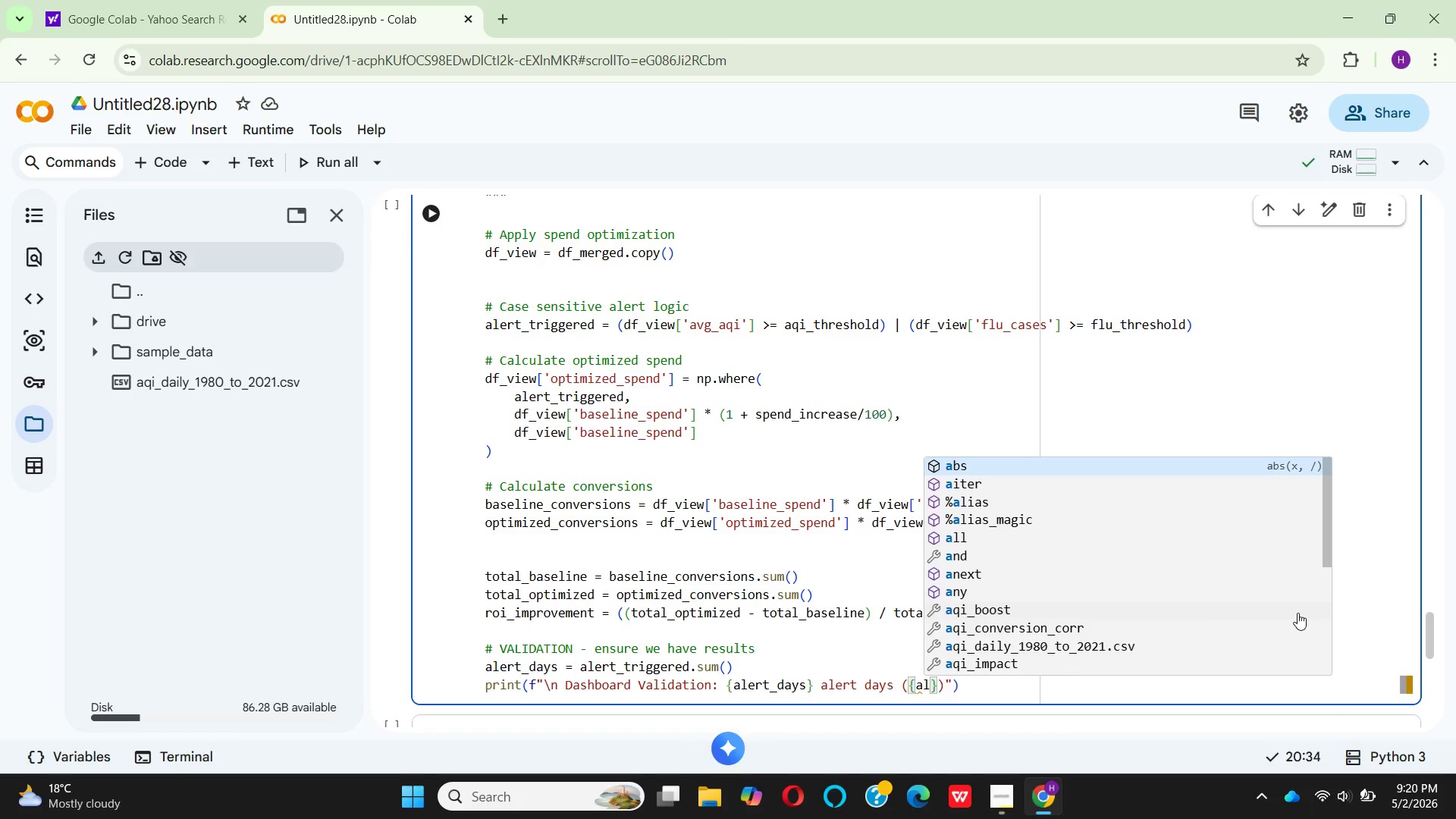 
hold_key(key=D, duration=0.31)
 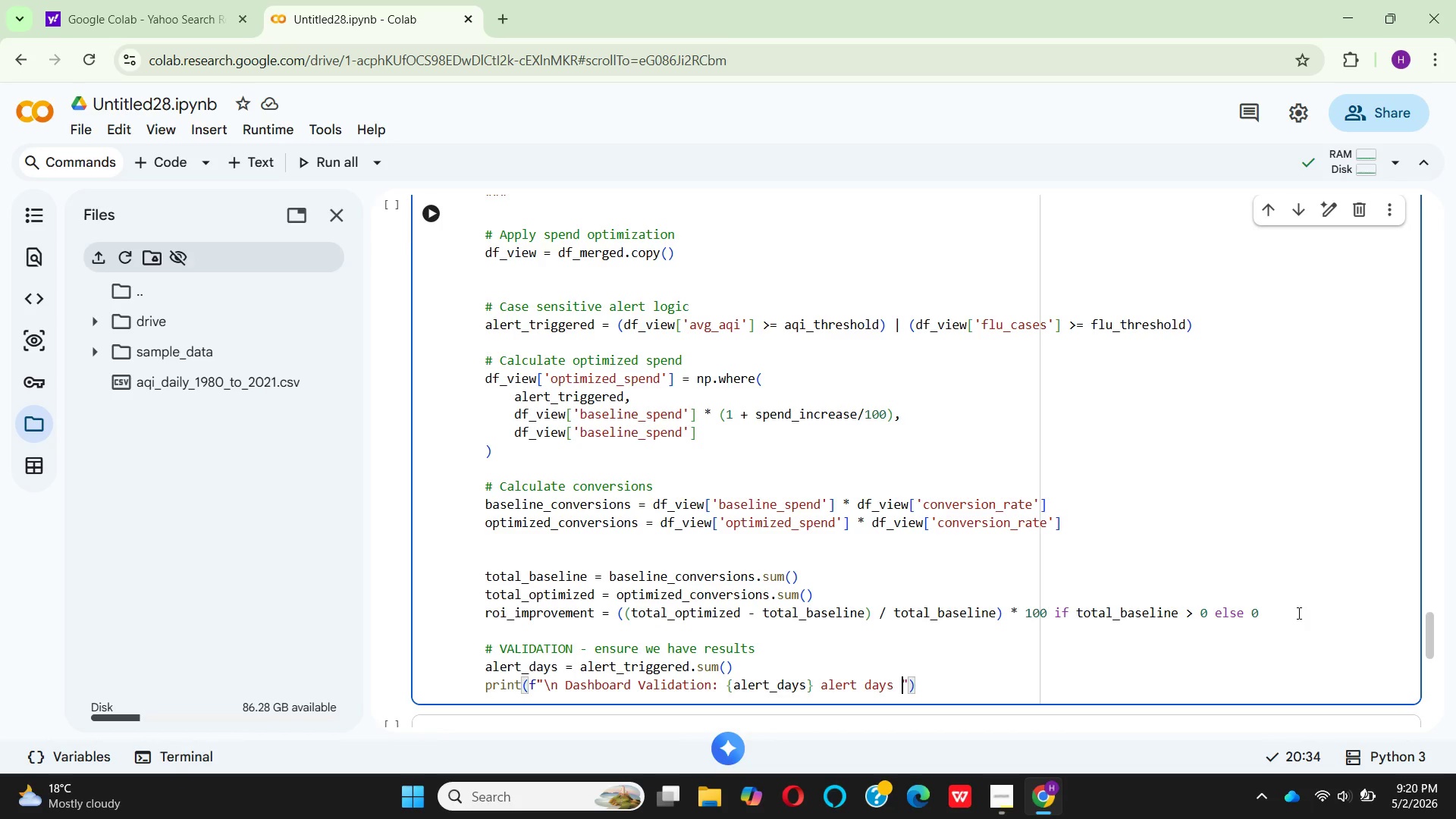 
type(ert_)
 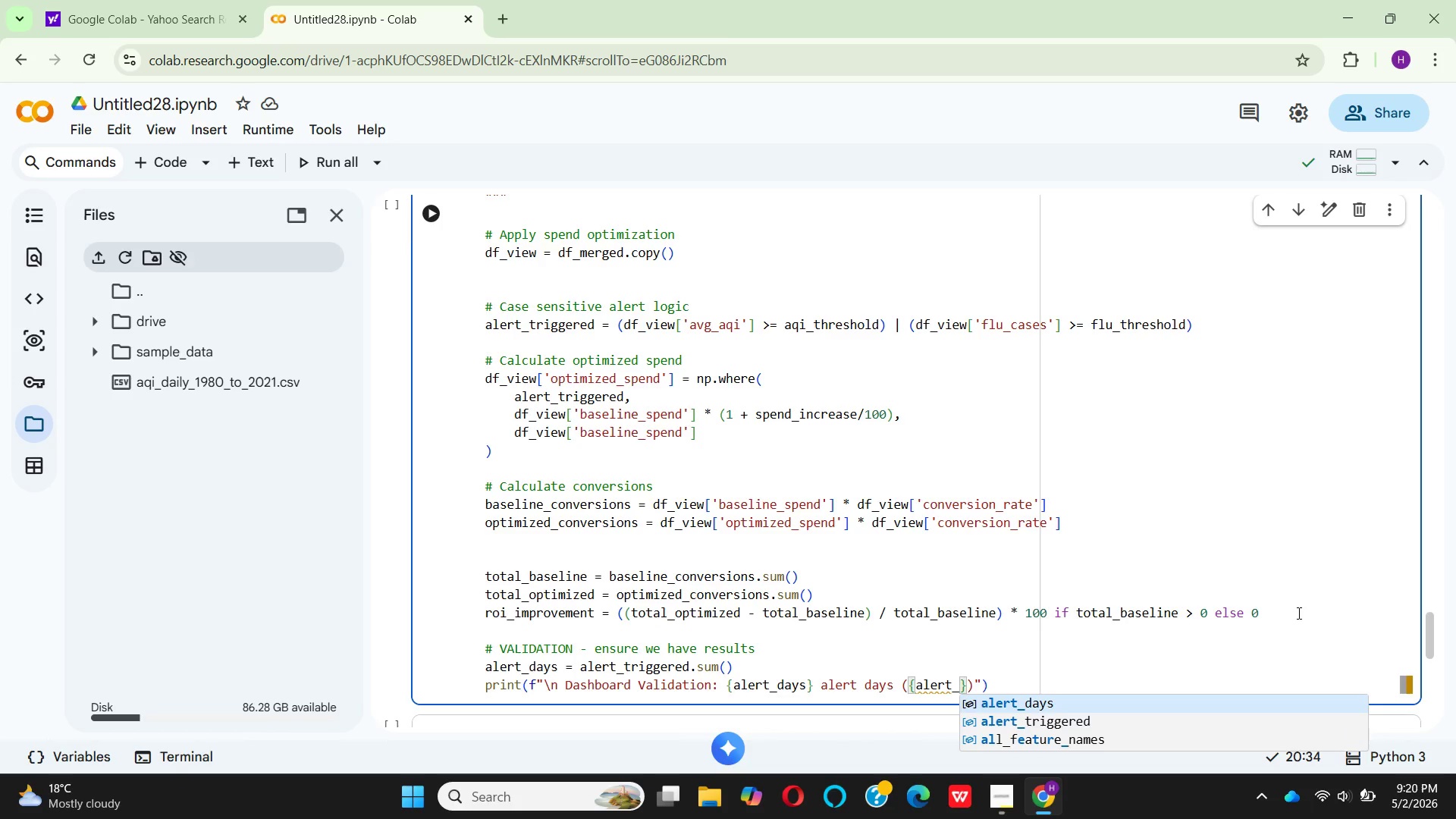 
key(Enter)
 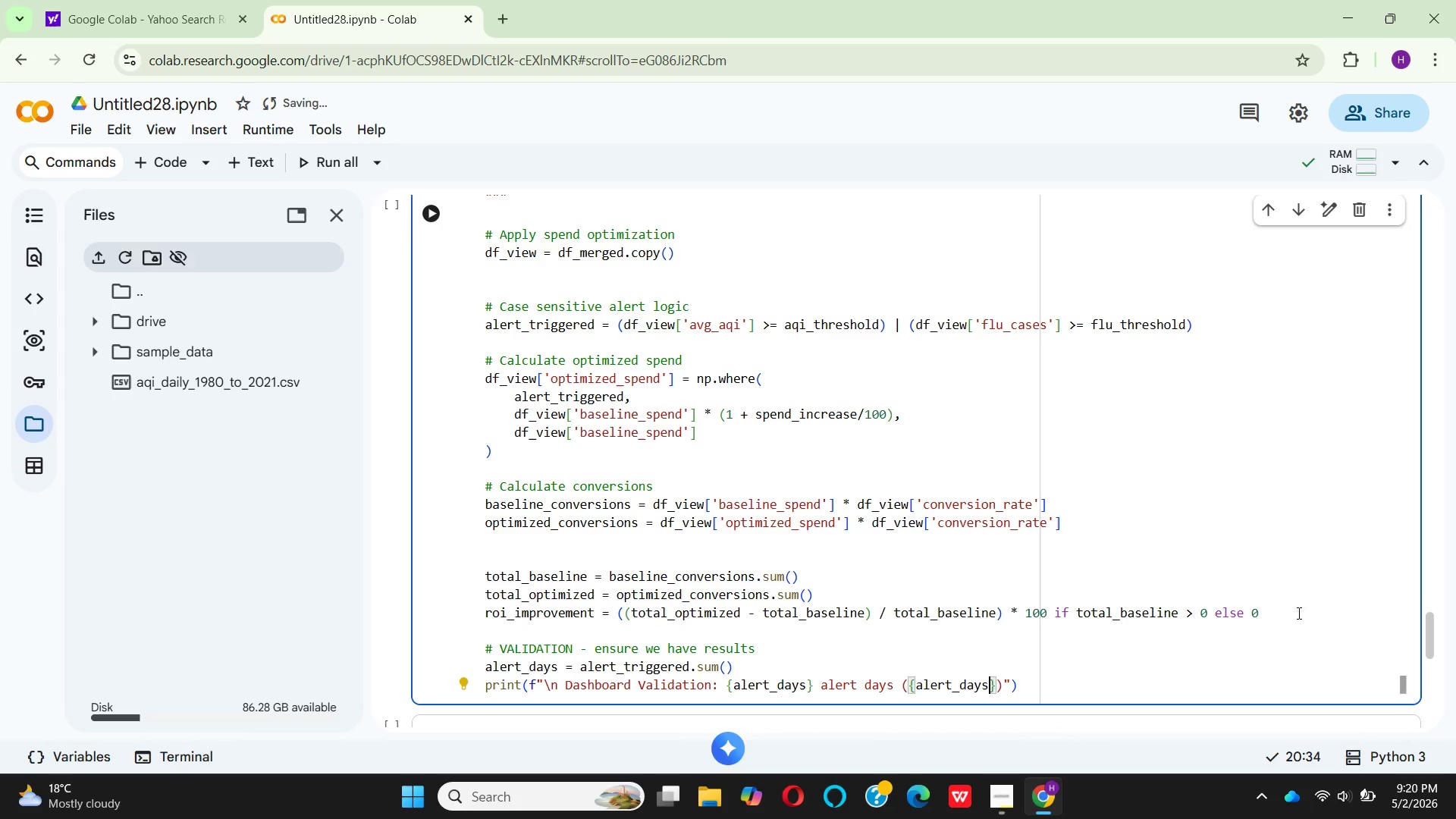 
type(/len)
 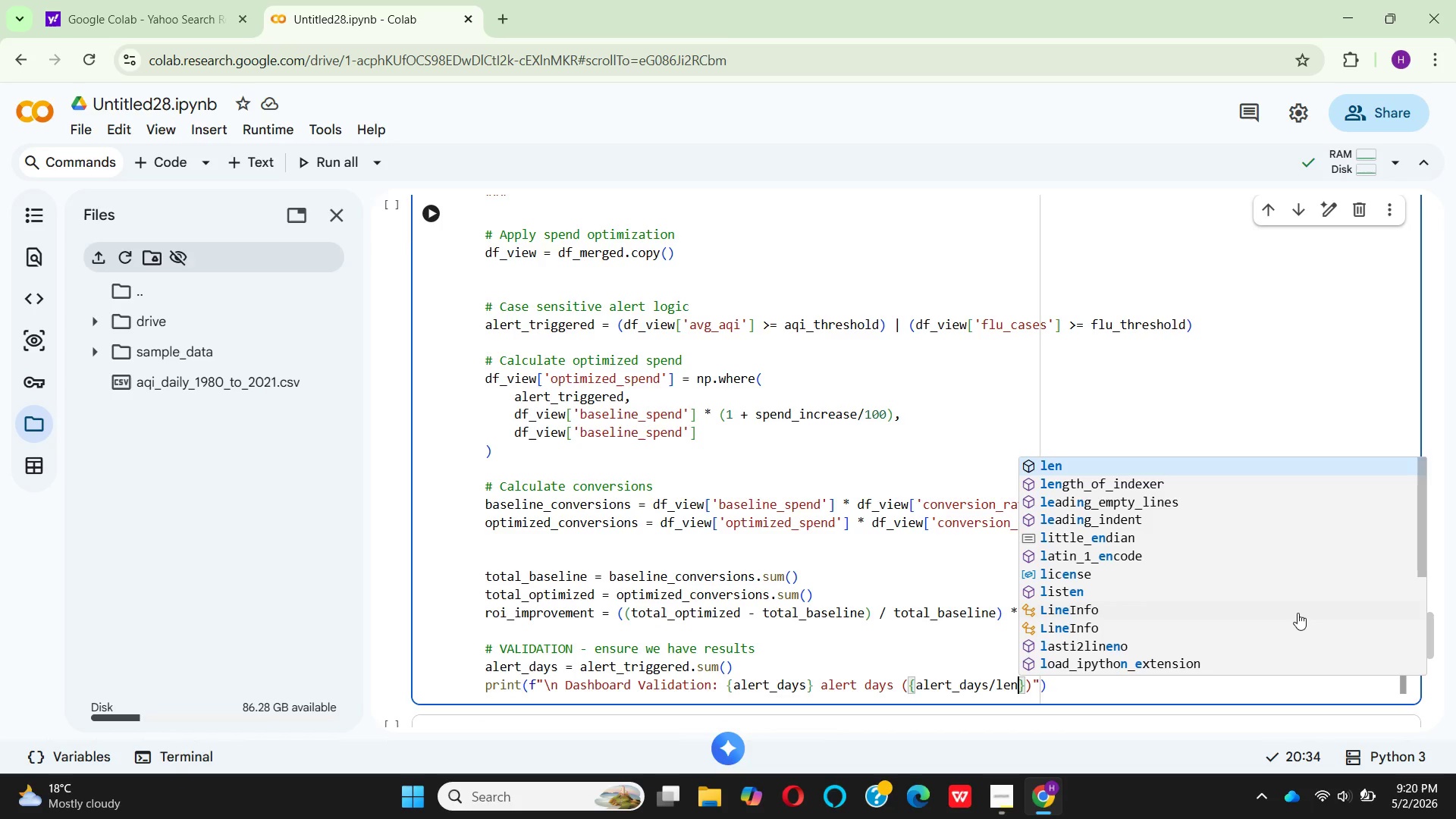 
wait(6.69)
 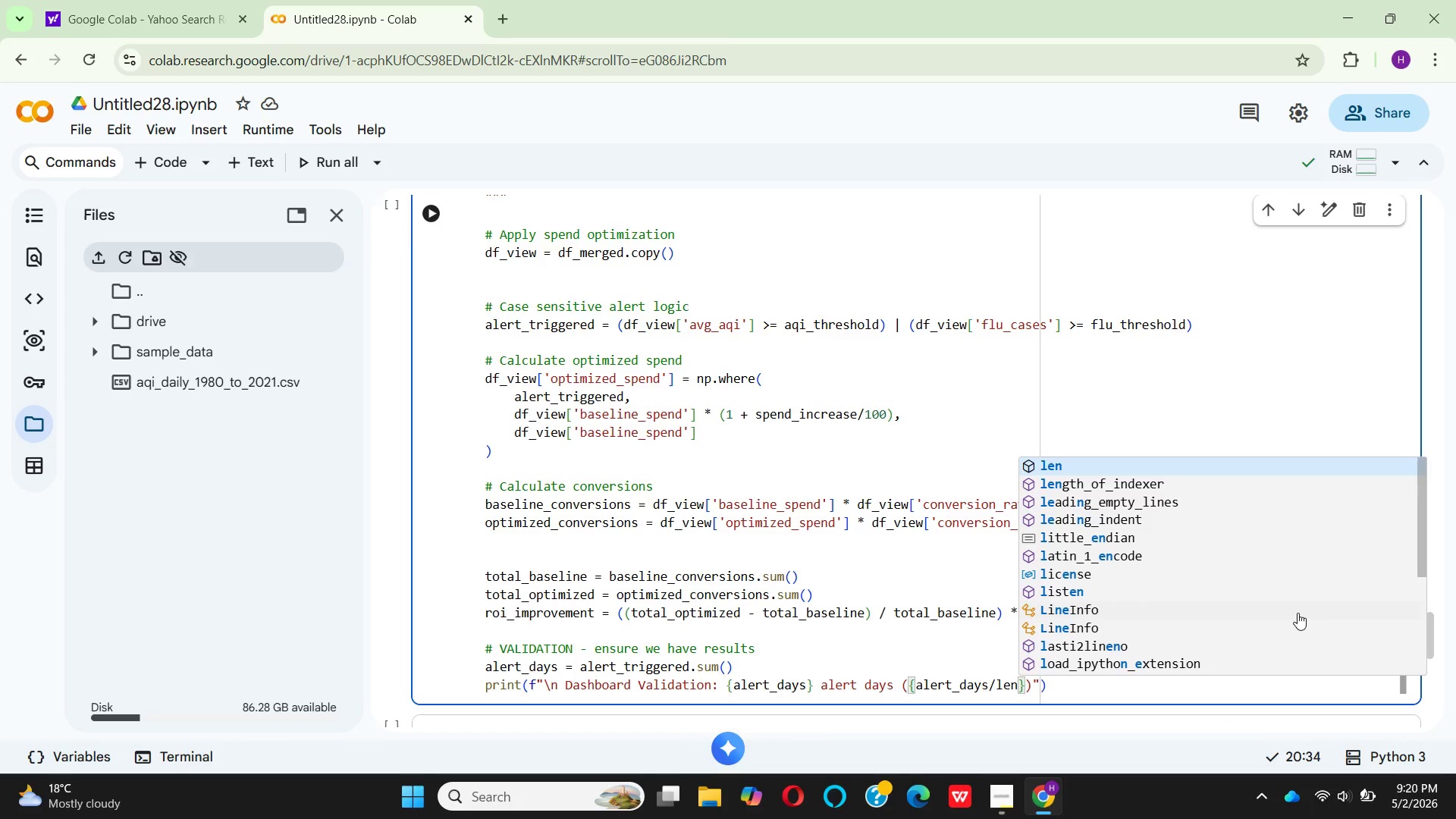 
left_click([1298, 613])
 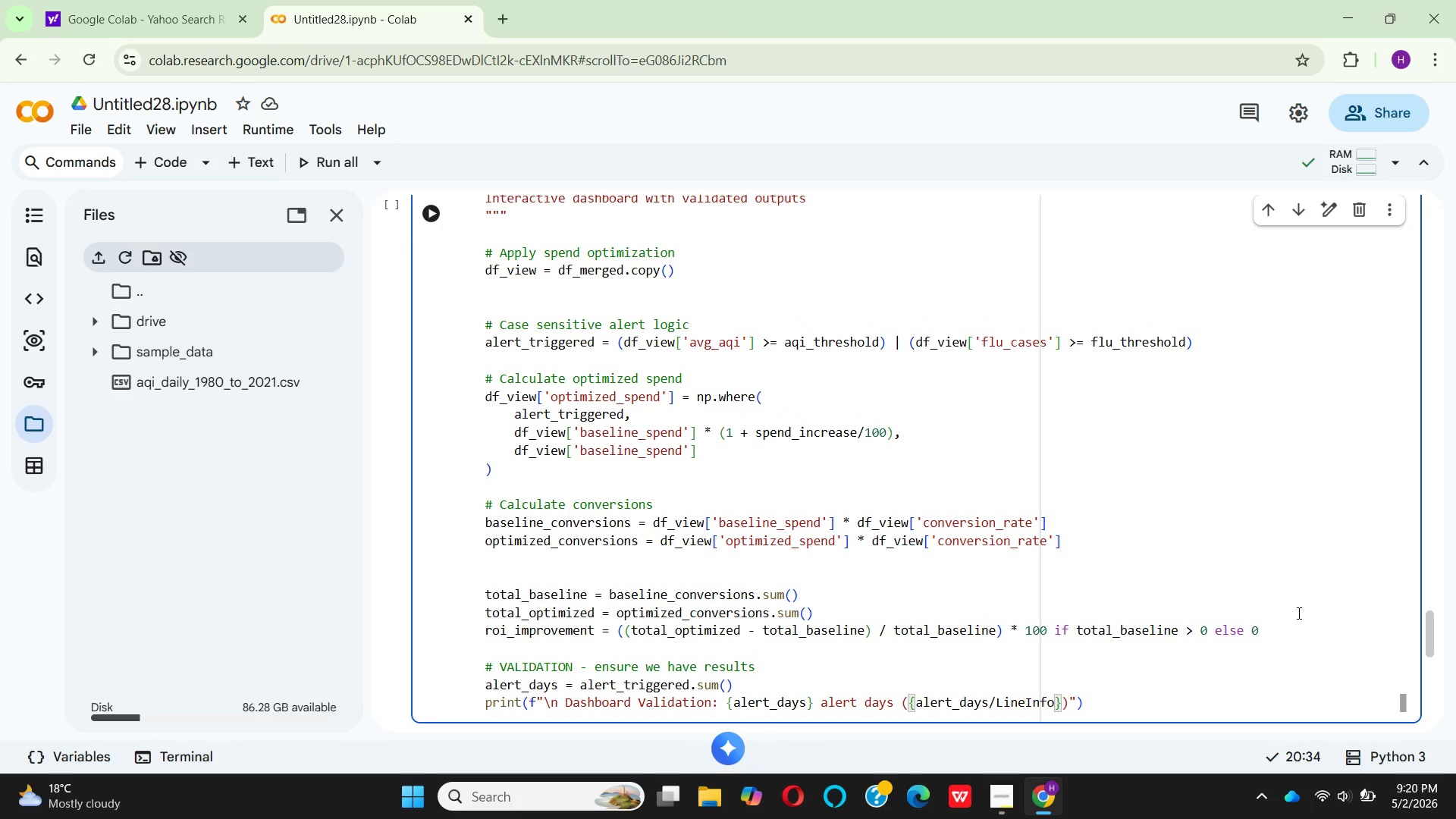 
key(Shift+9)
 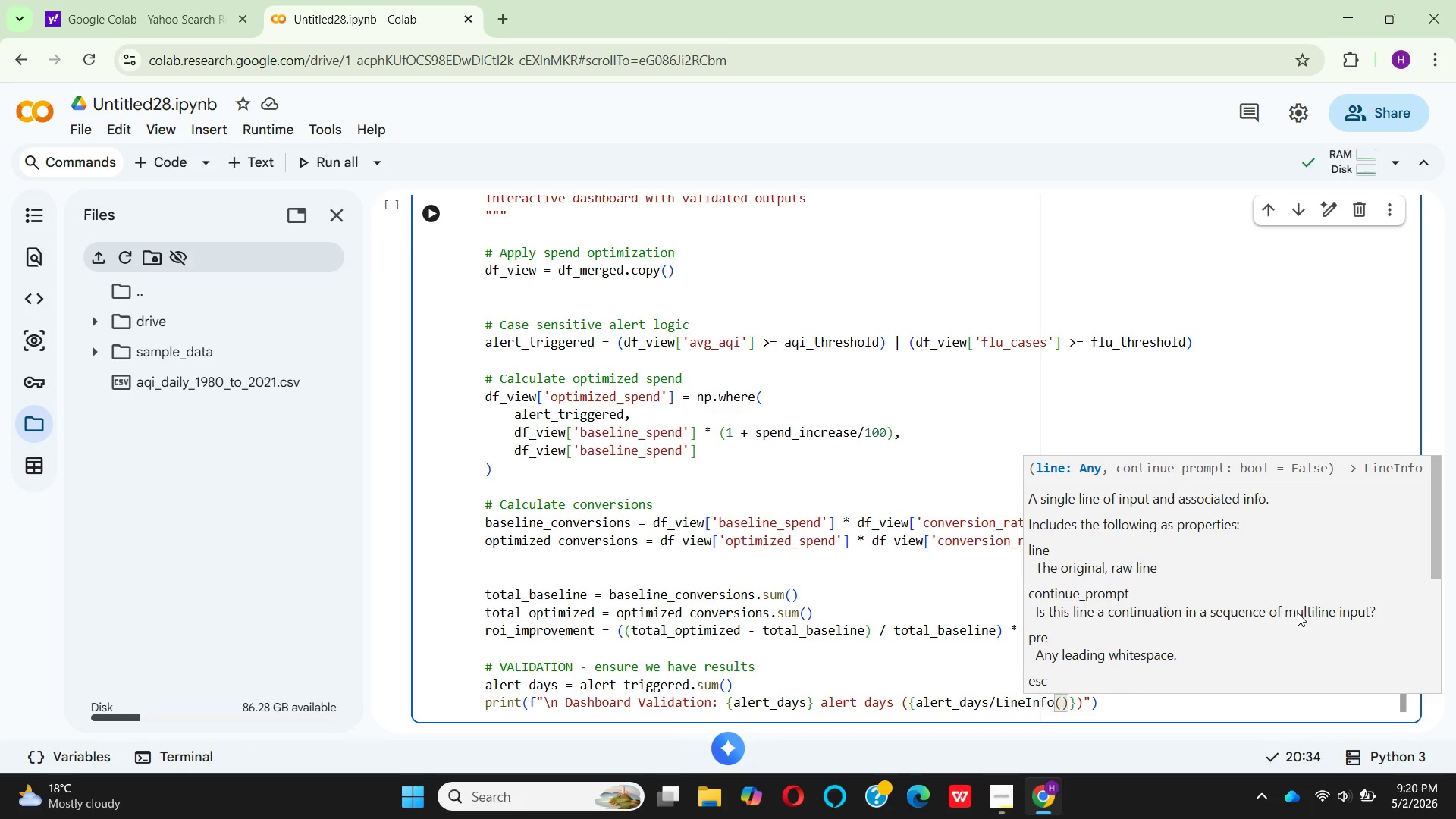 
key(Backspace)
key(Backspace)
key(Backspace)
key(Backspace)
key(Backspace)
key(Backspace)
key(Backspace)
key(Backspace)
type(en(df_)
 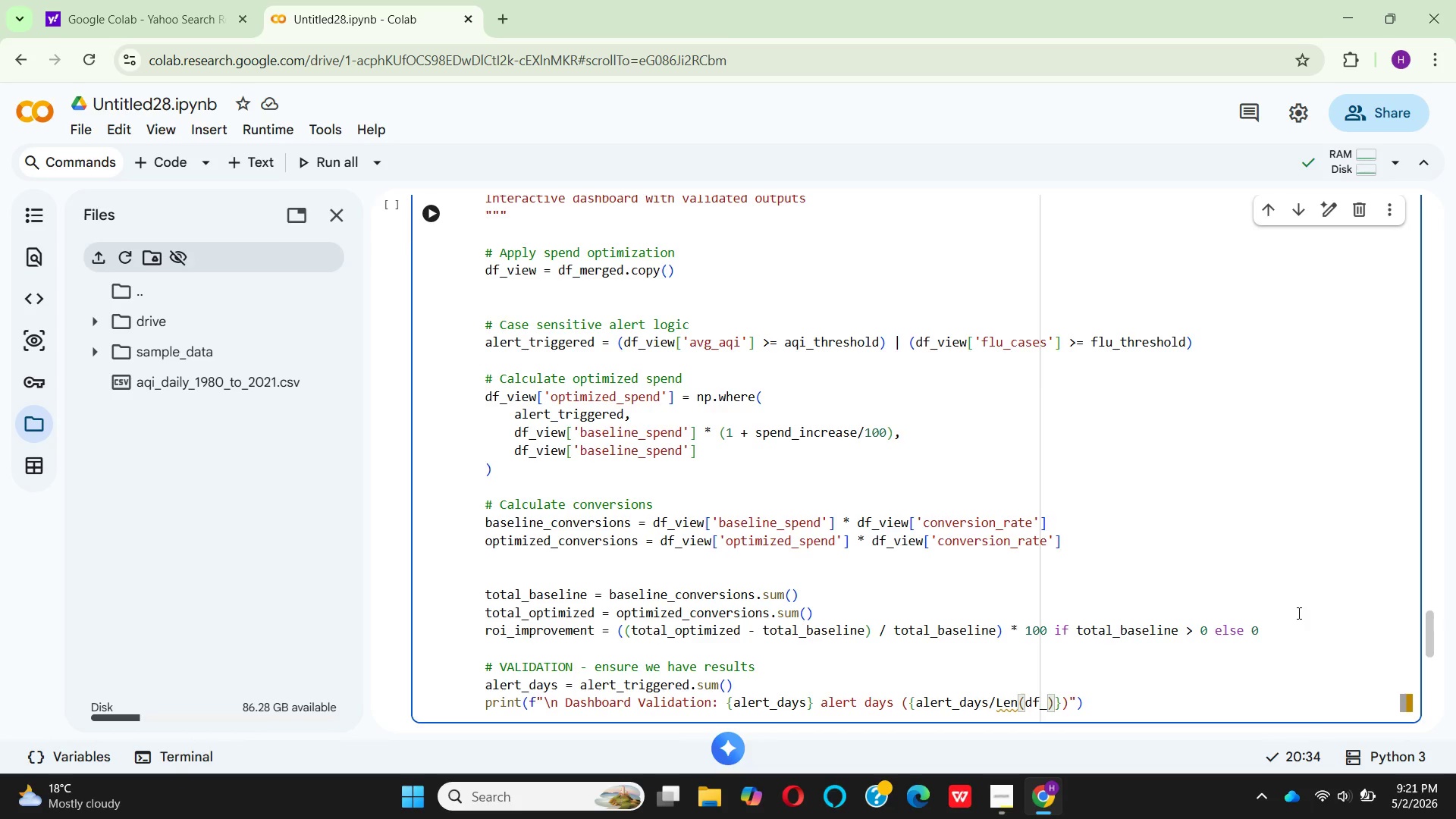 
type(vi)
 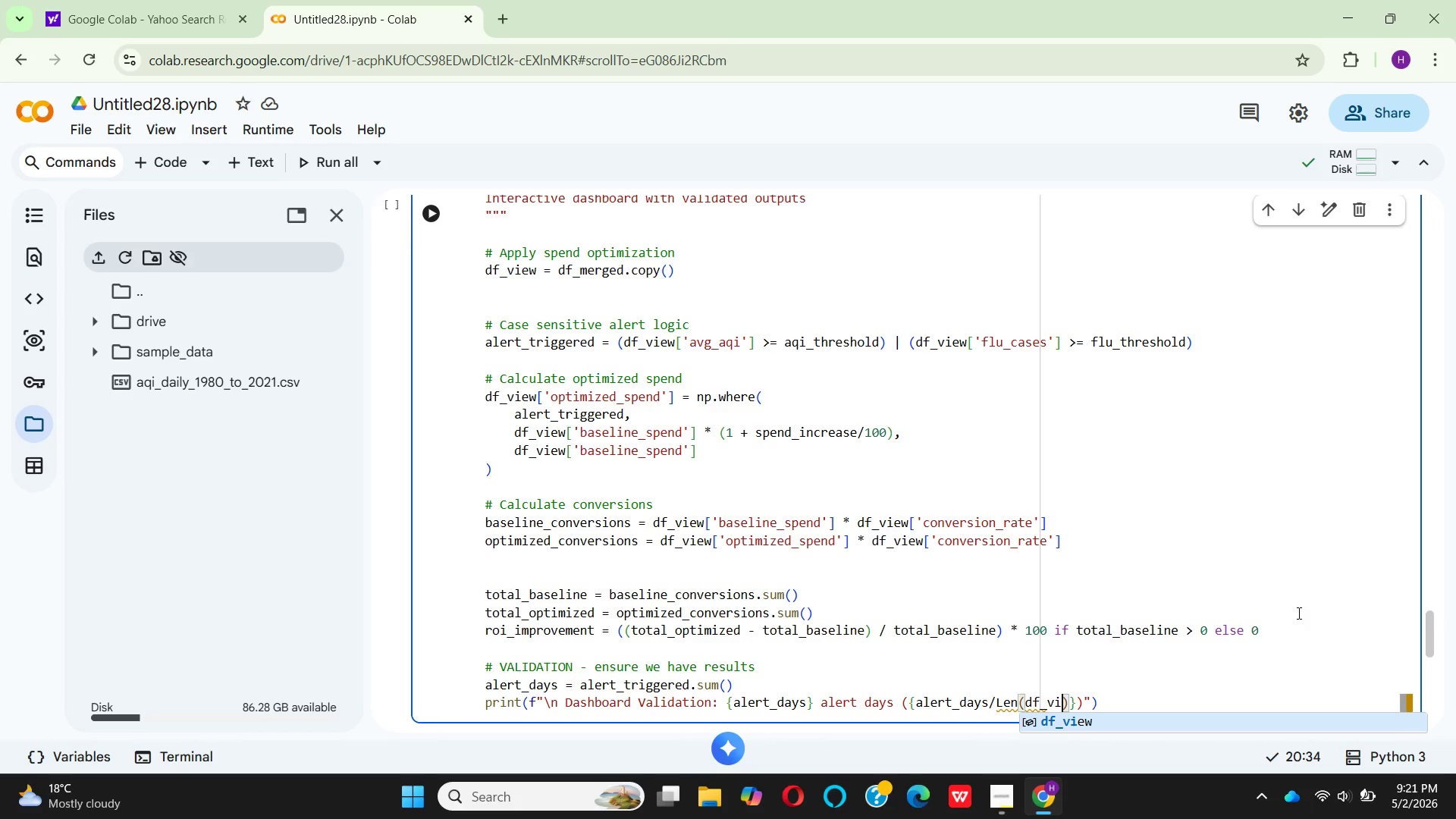 
key(Enter)
 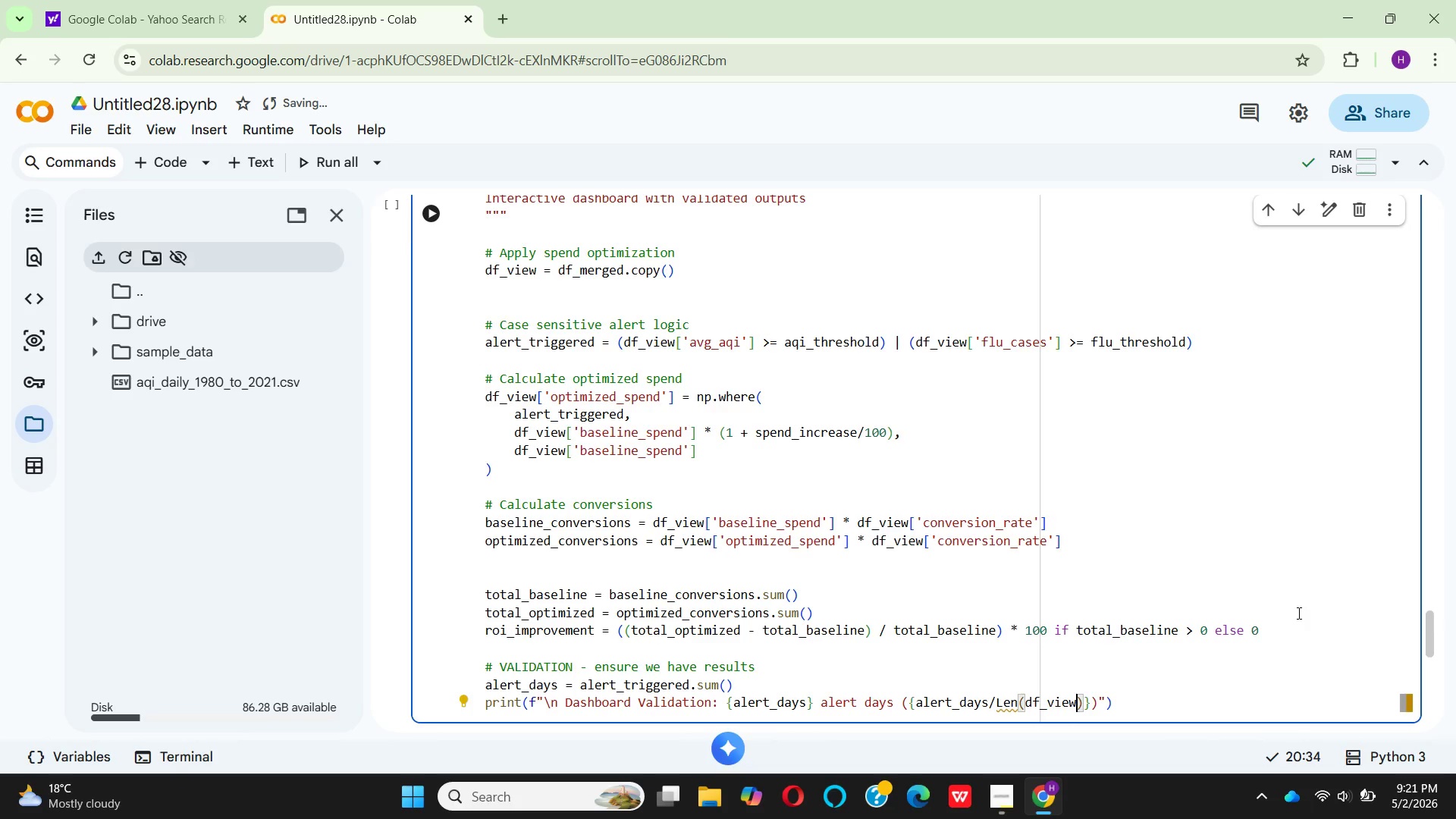 
key(ArrowRight)
 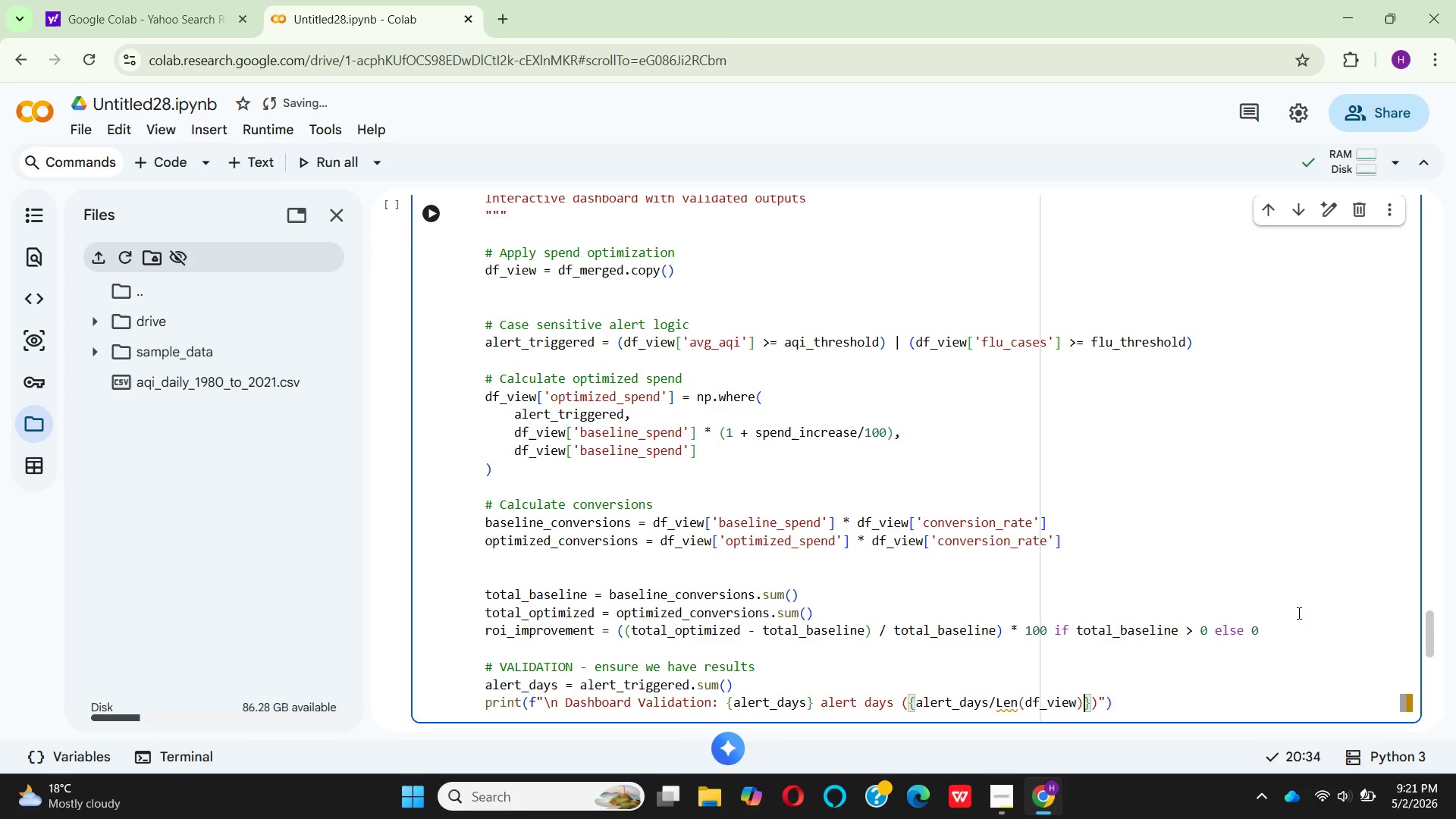 
type(*100:.1f)
 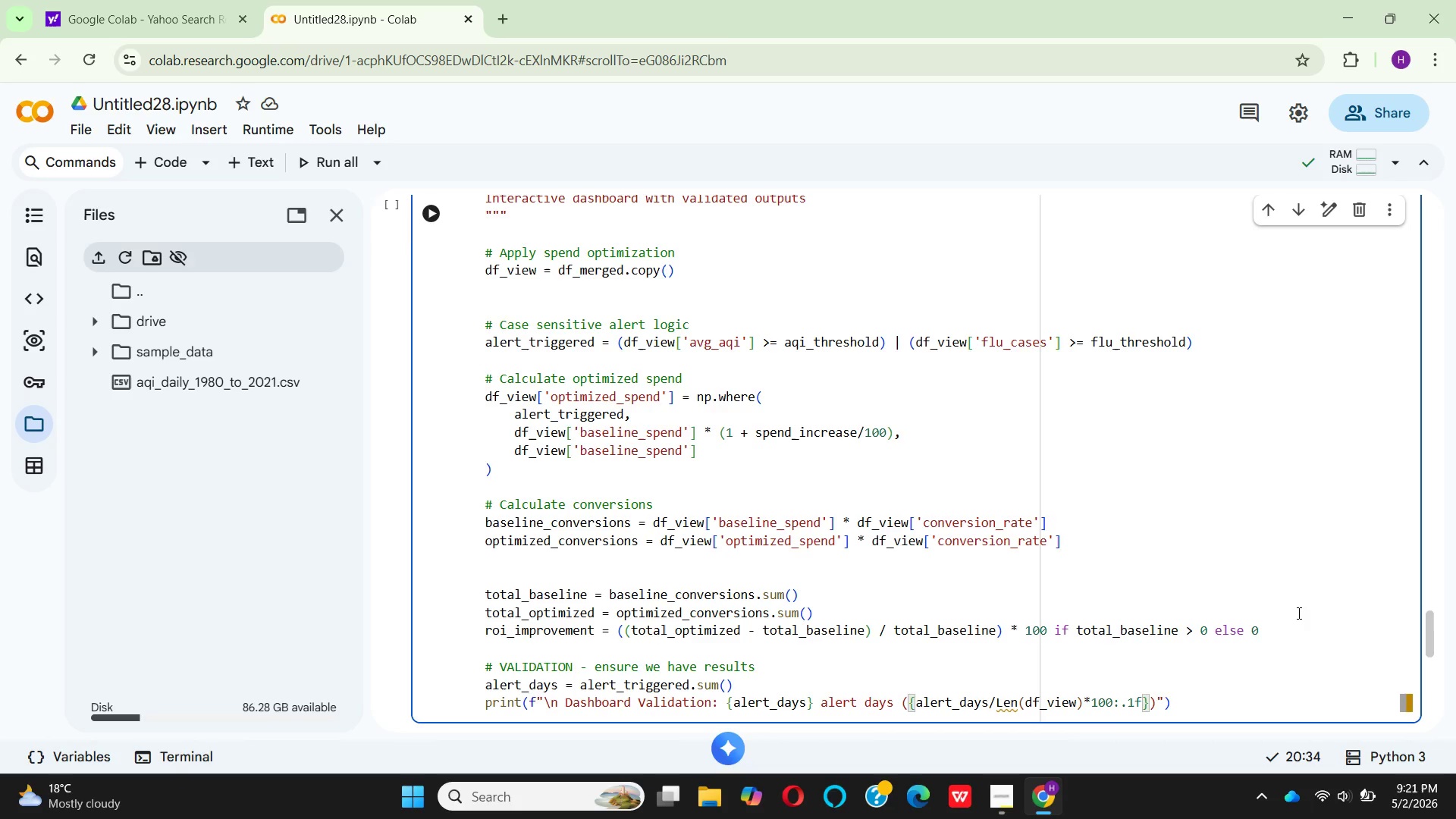 
key(ArrowRight)
 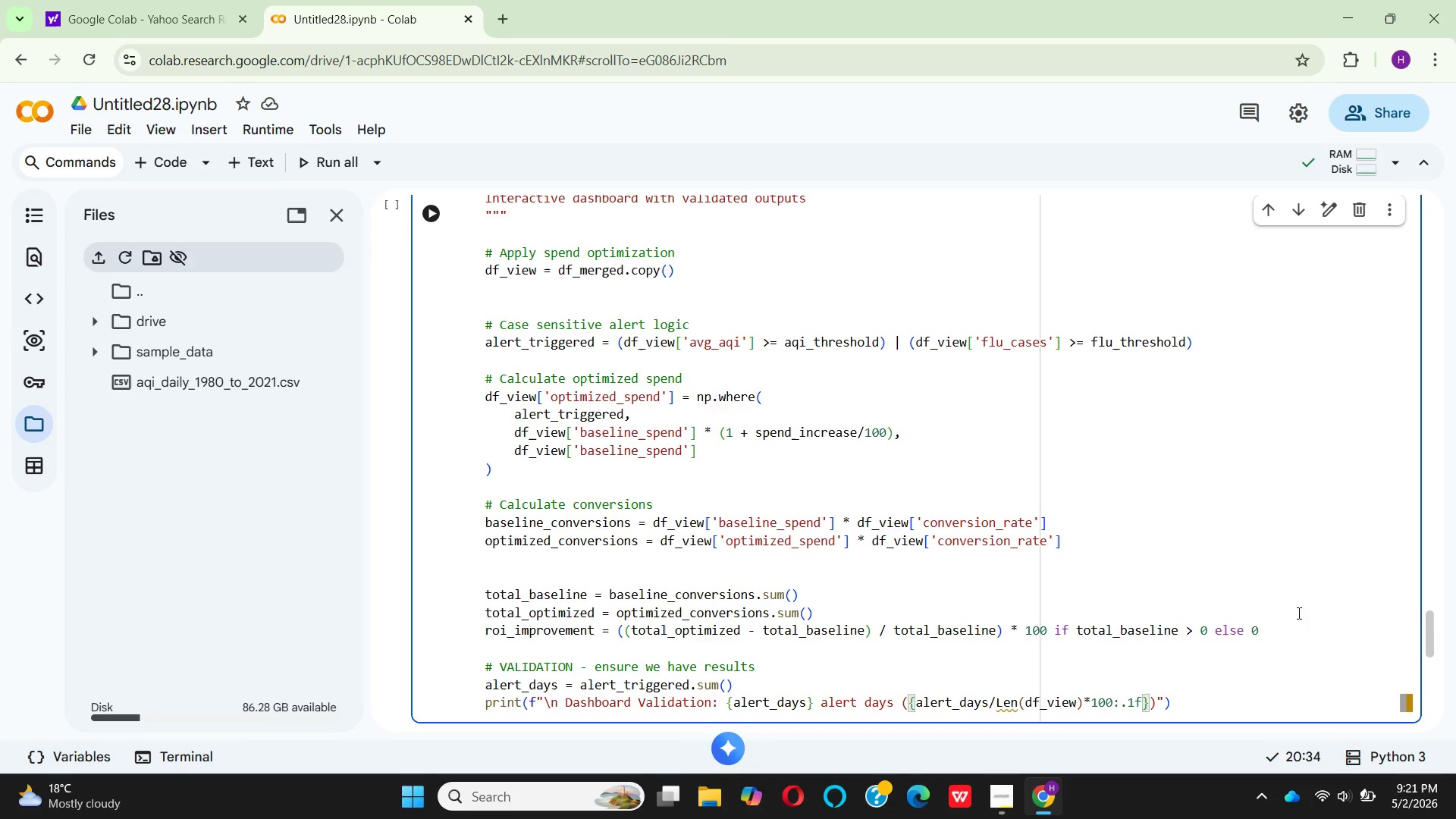 
key(Shift+5)
 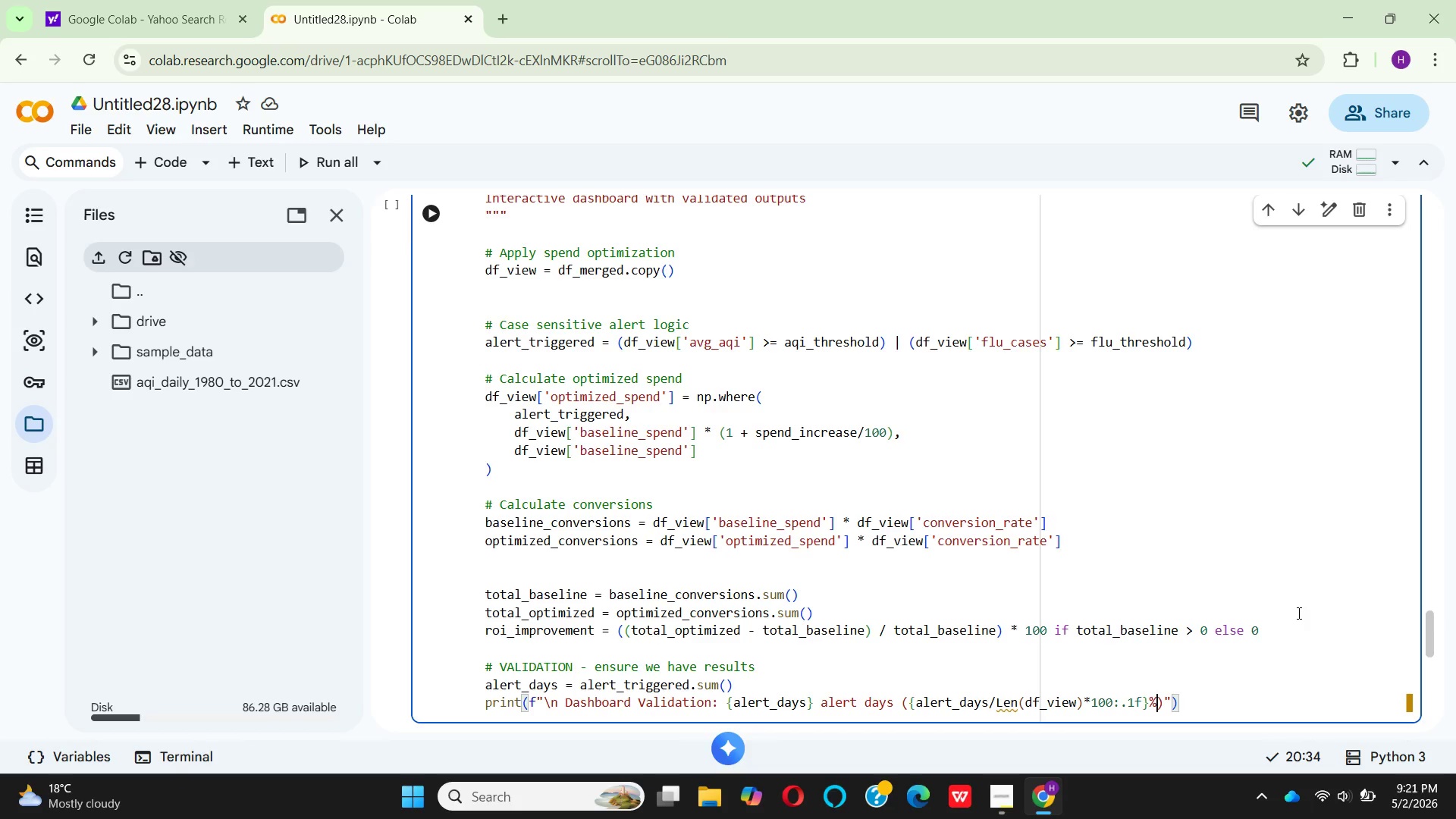 
hold_key(key=ArrowRight, duration=0.42)
 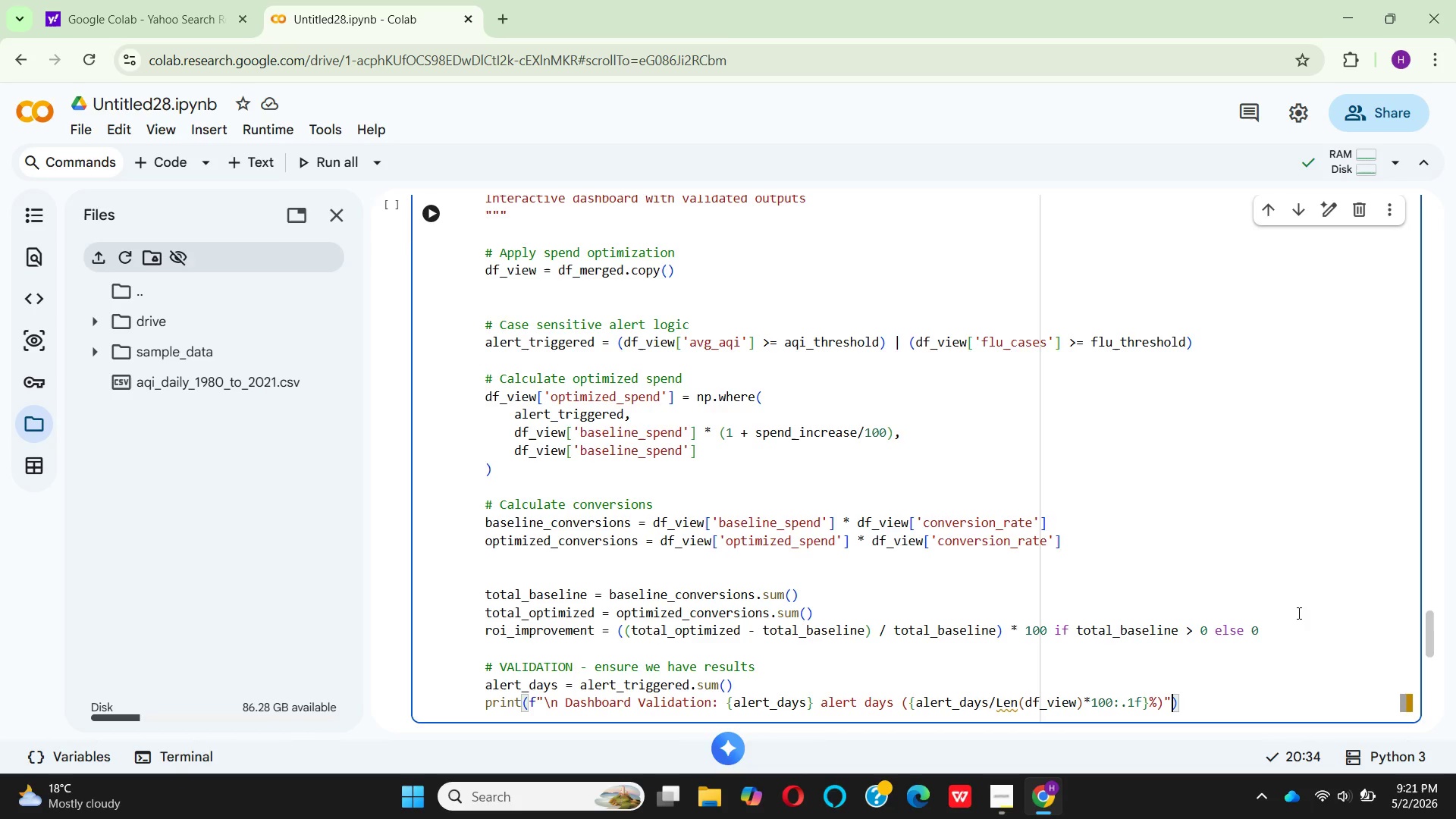 
key(ArrowRight)
 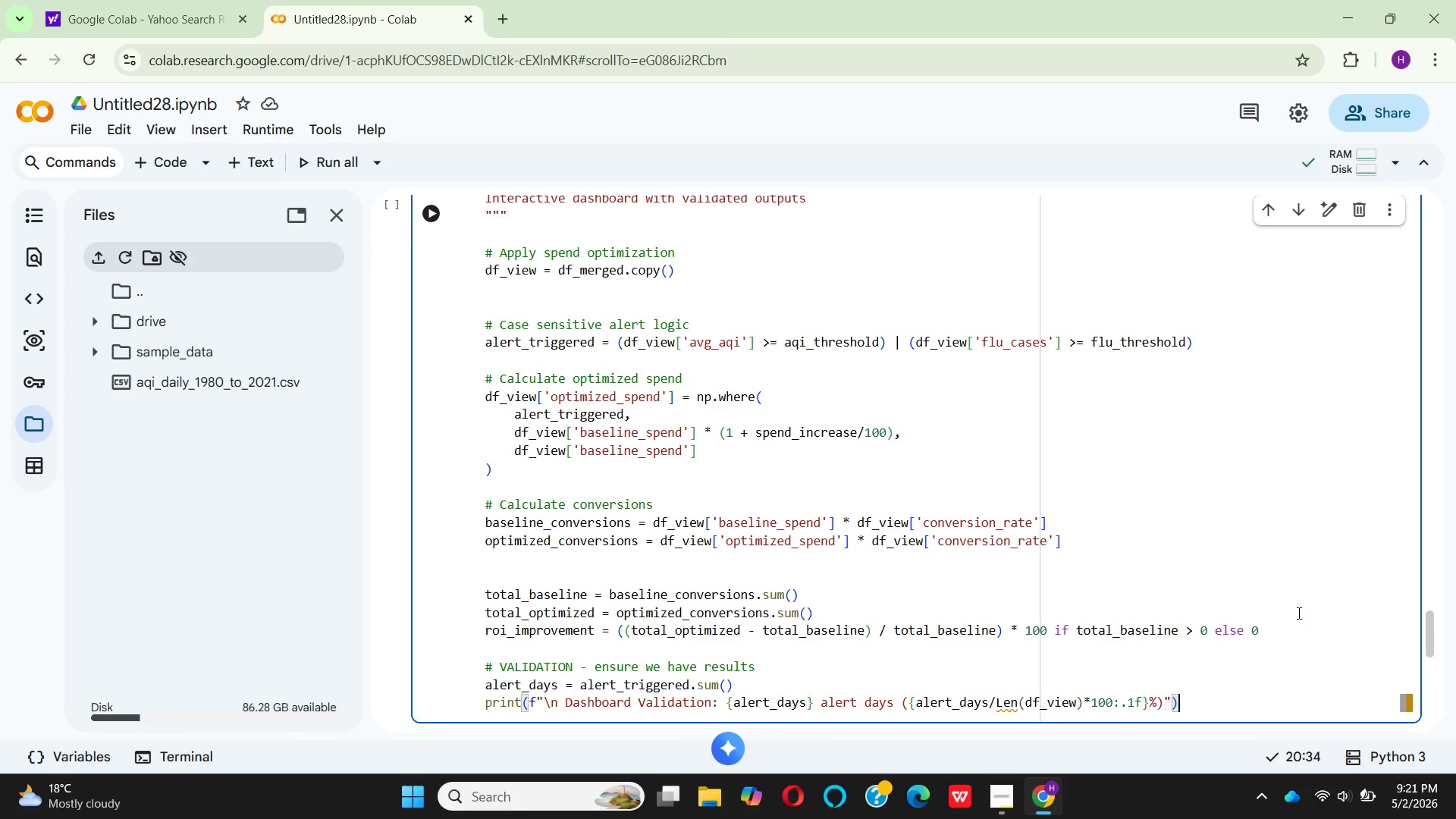 
key(ArrowRight)
 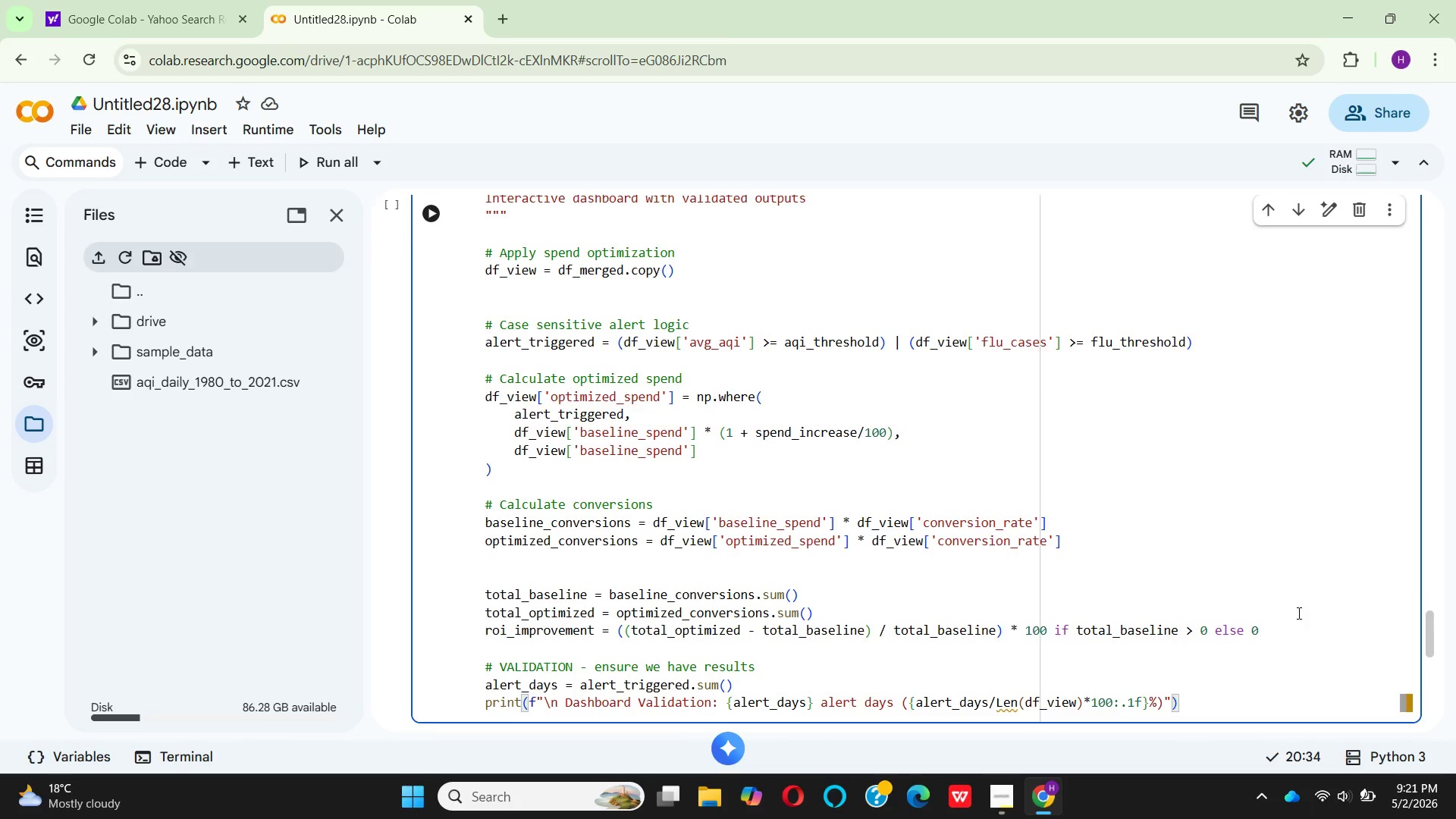 
key(Enter)
 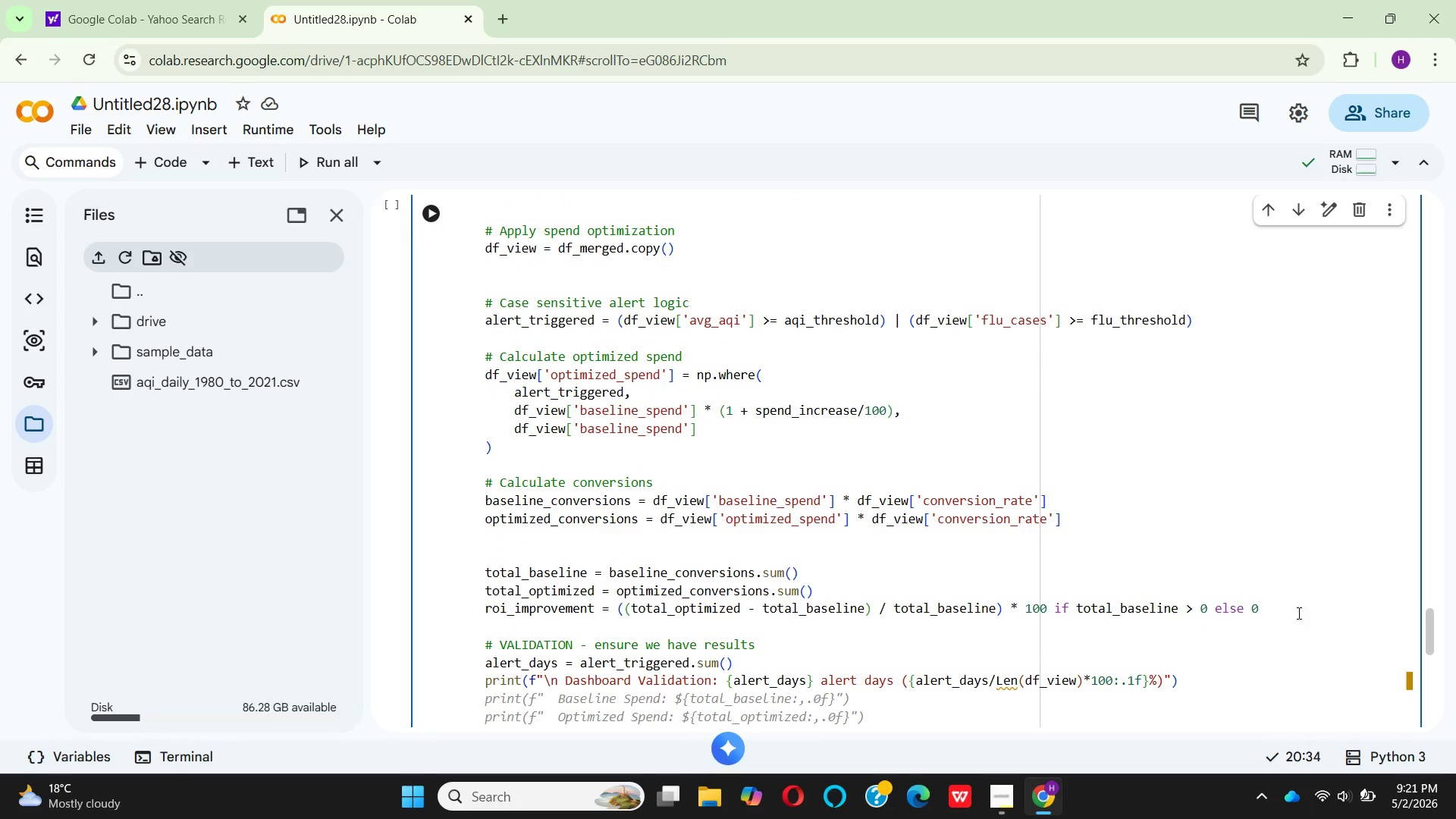 
key(Enter)
 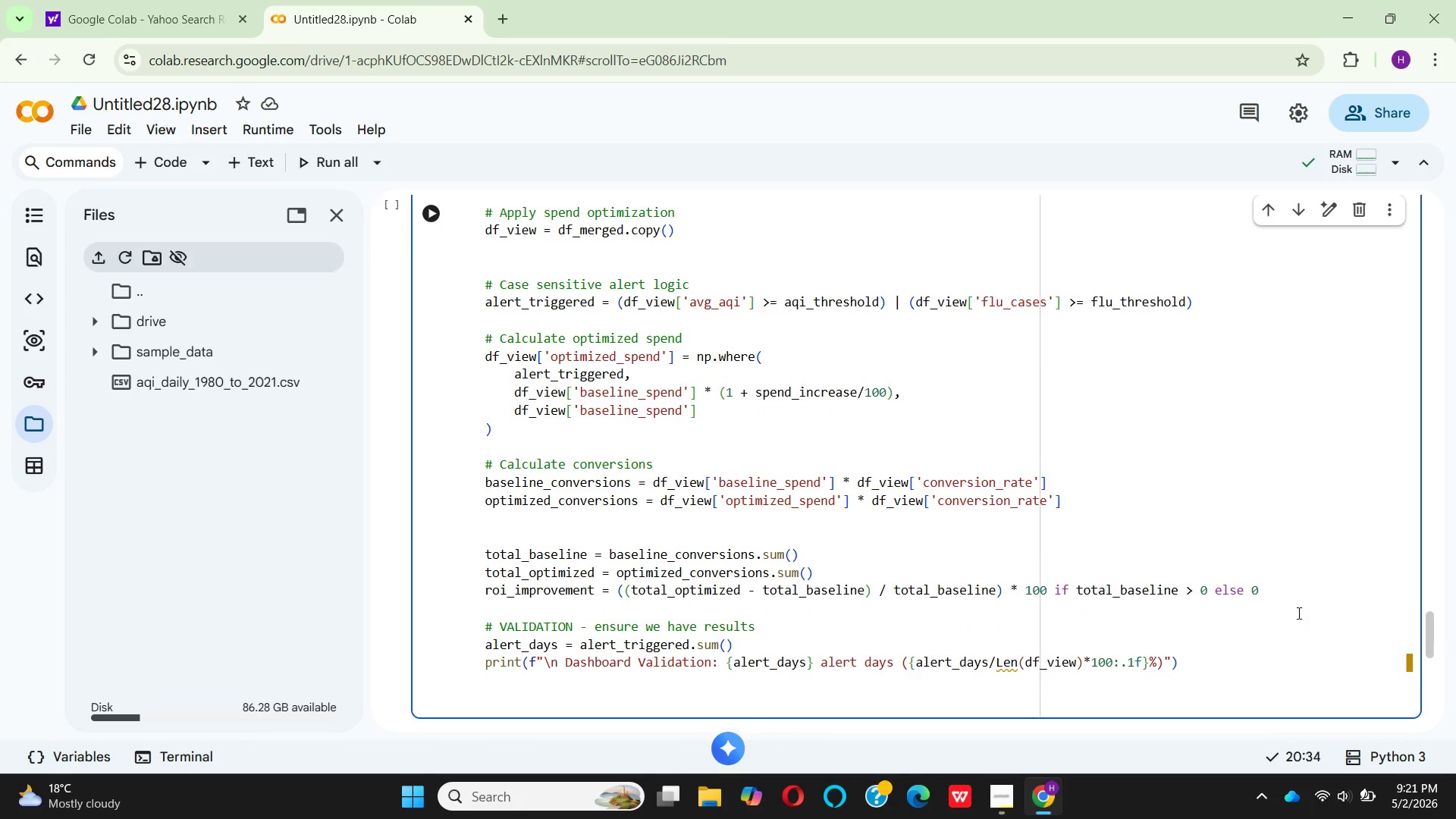 
type(# Create figure)
 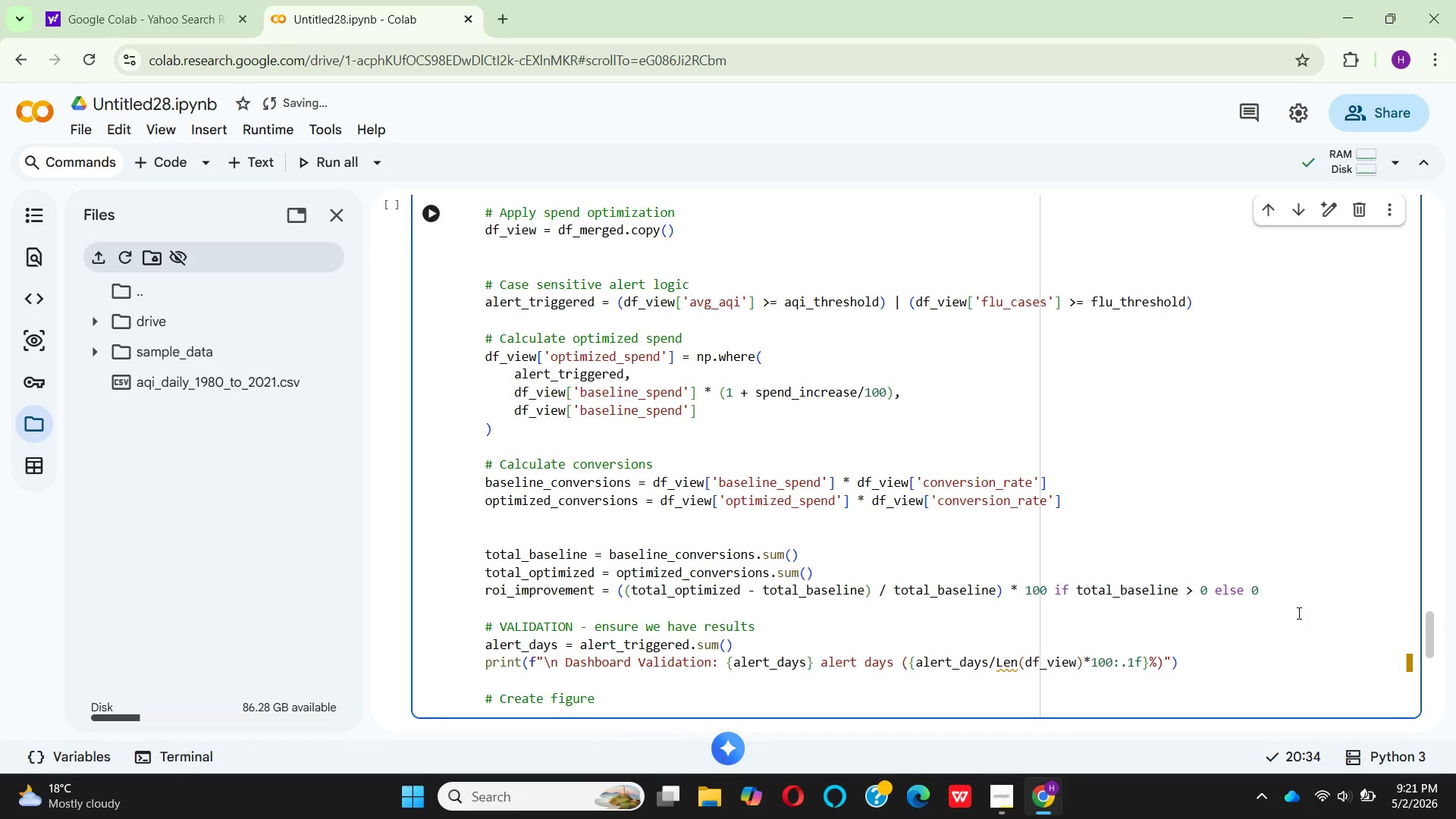 
hold_key(key=ControlLeft, duration=0.33)
 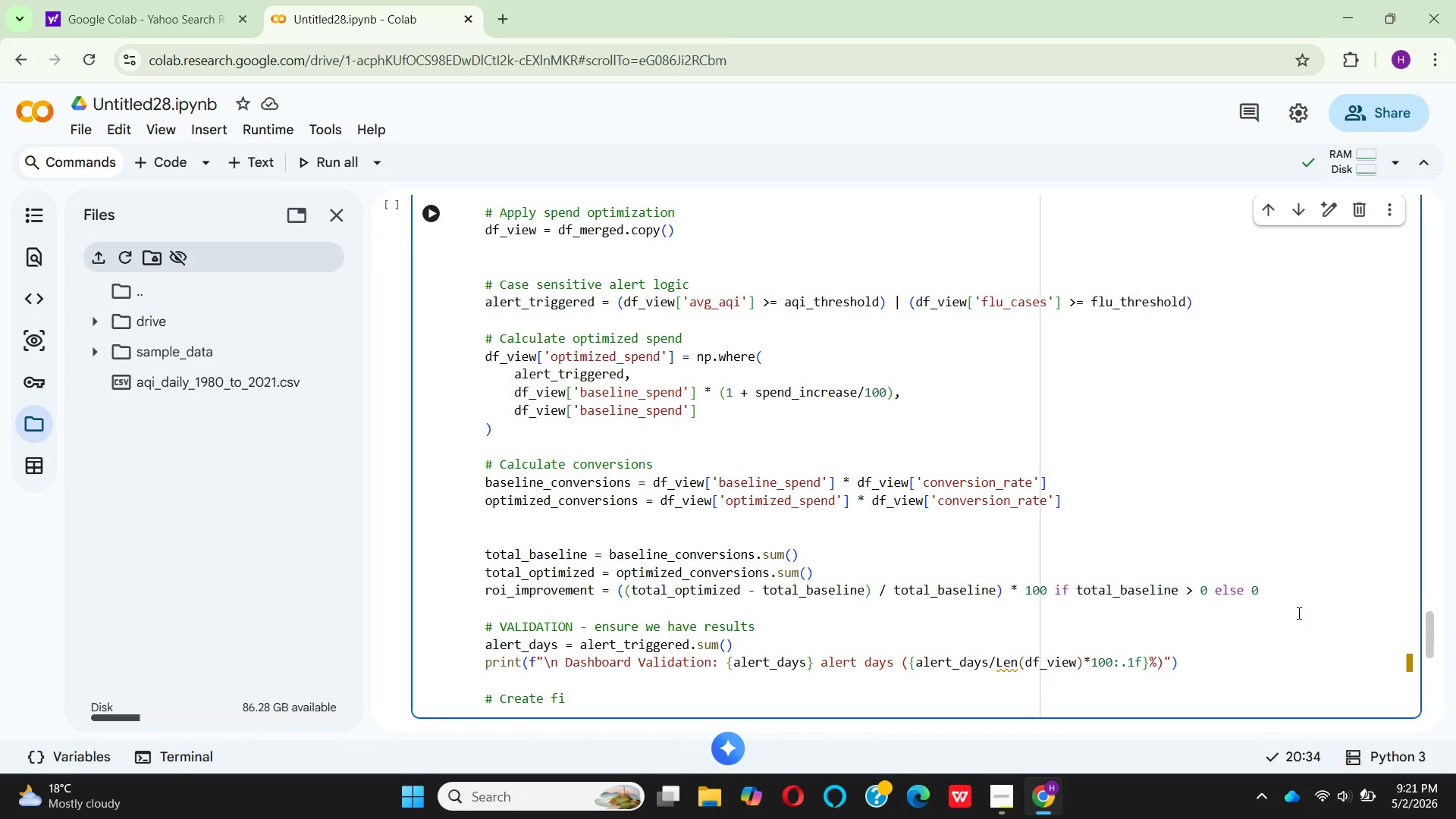 
key(Enter)
 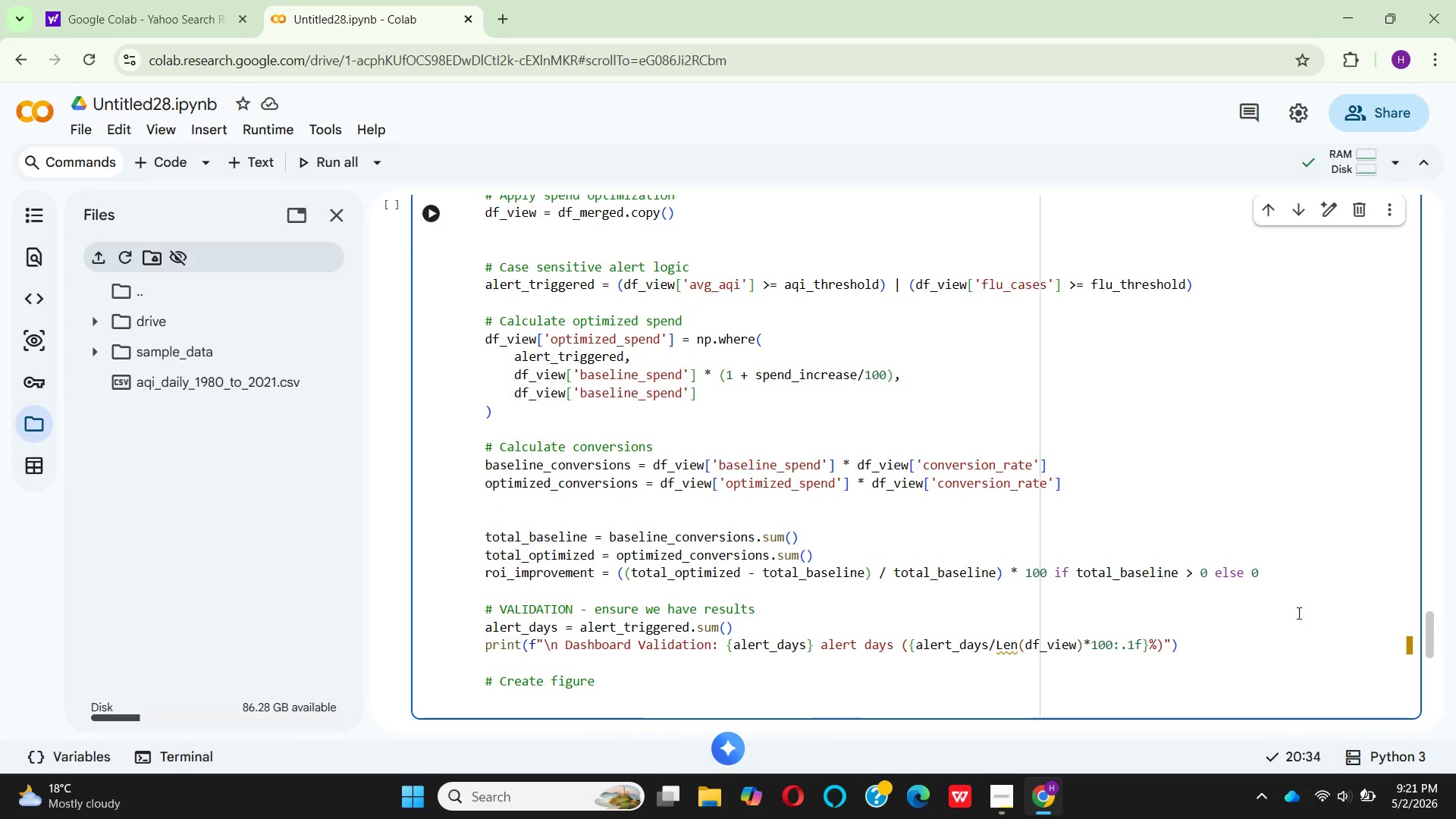 
type(fig = )
 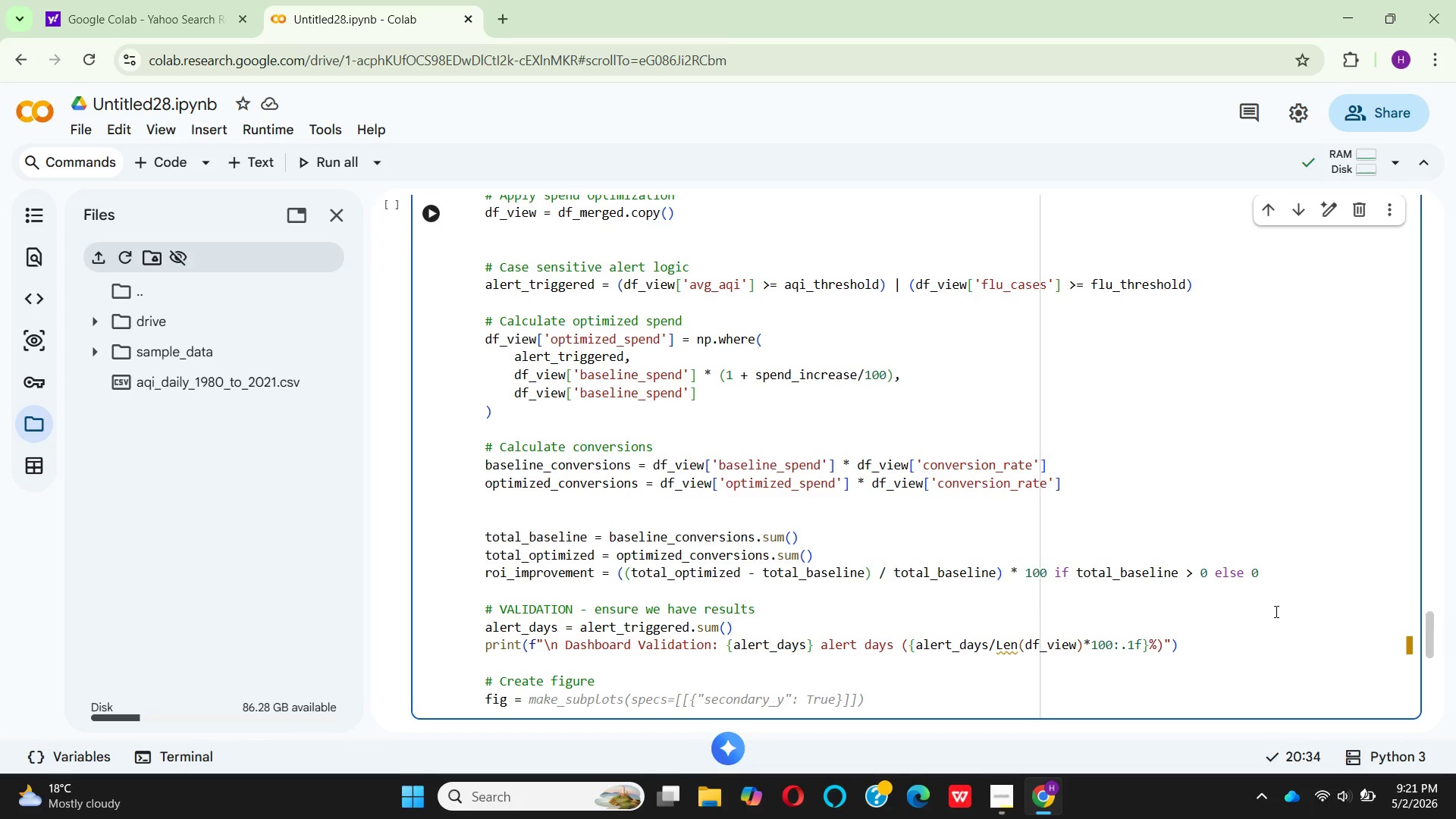 
wait(7.69)
 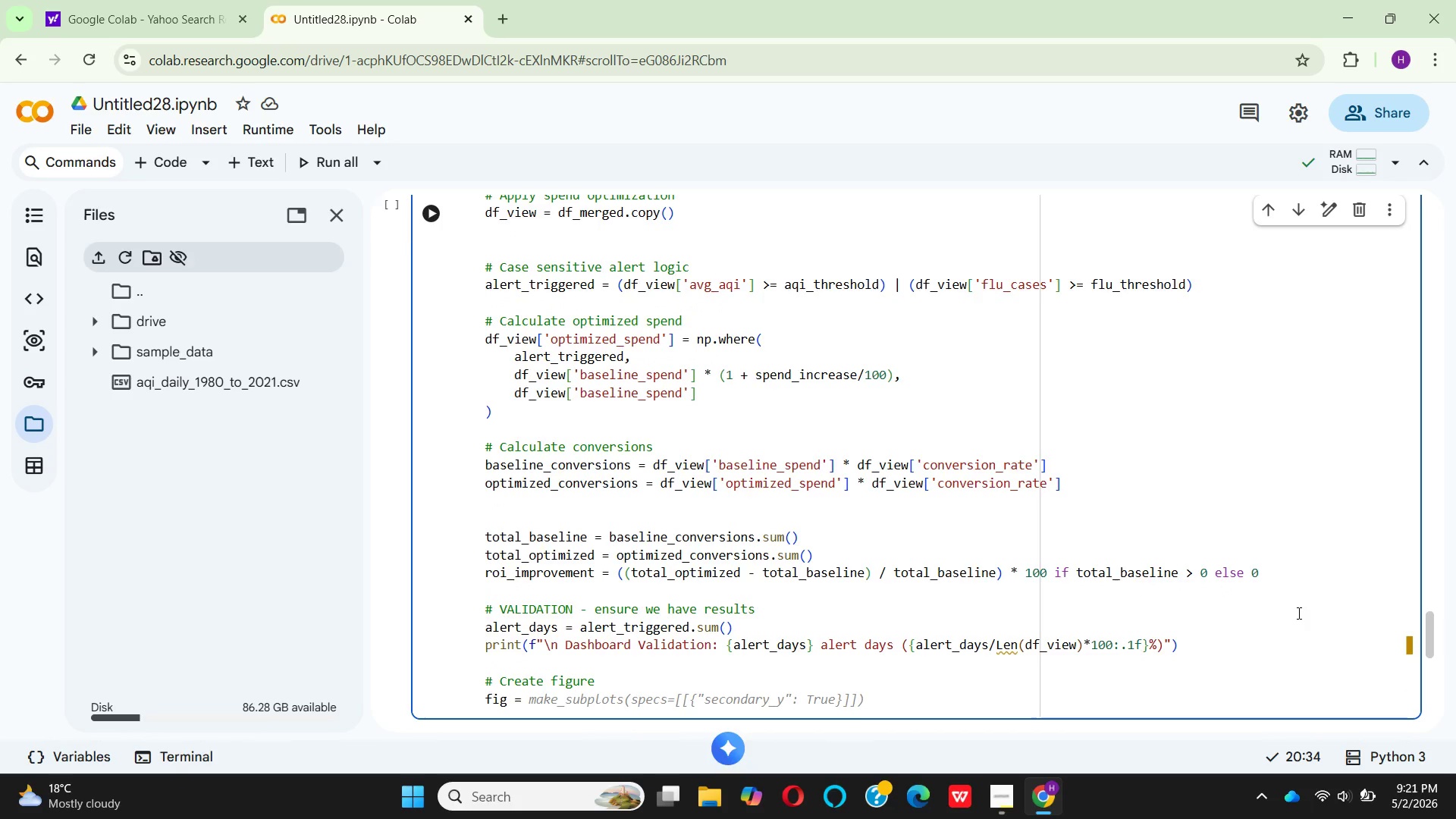 
type(make_)
 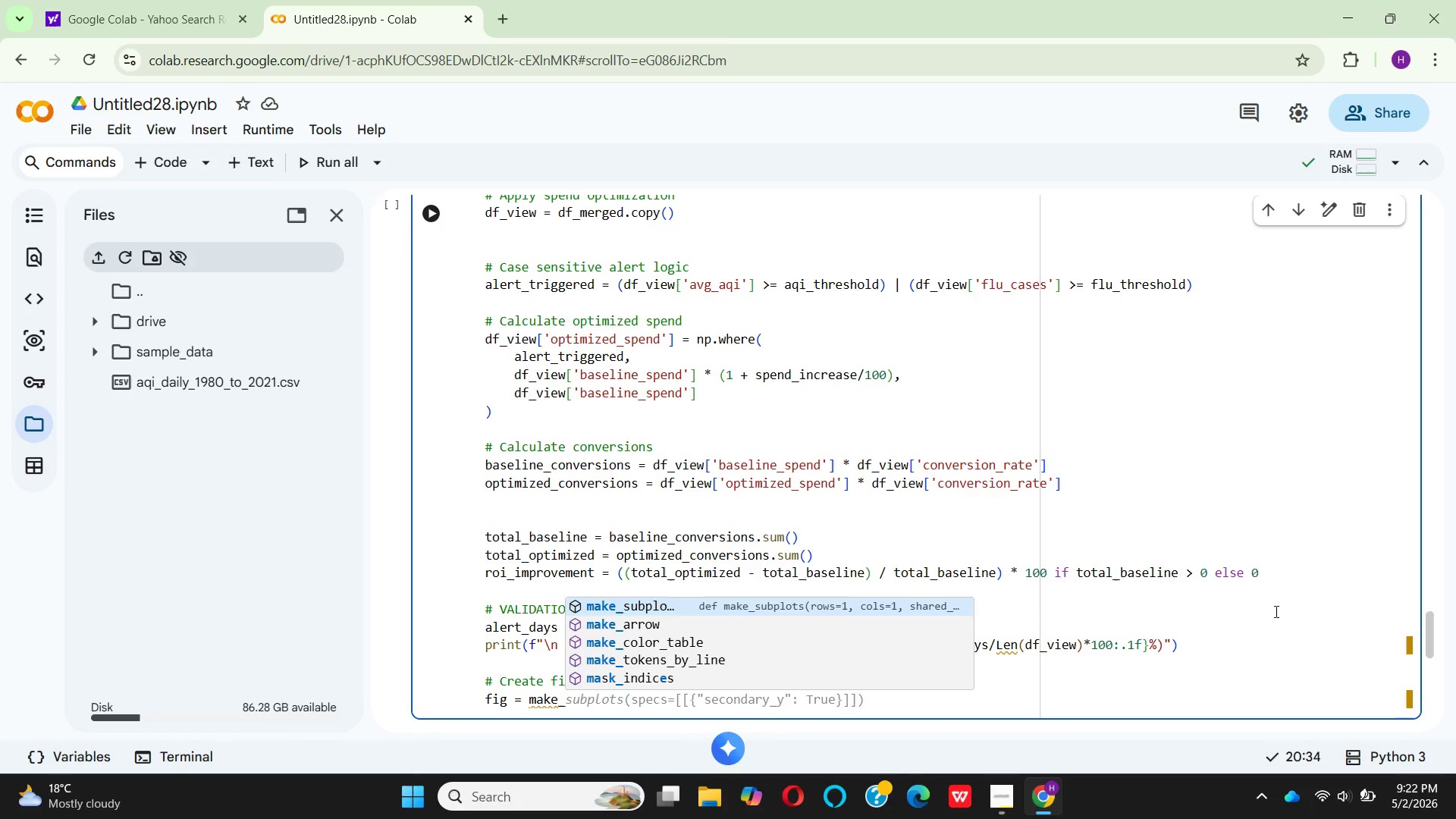 
key(Enter)
 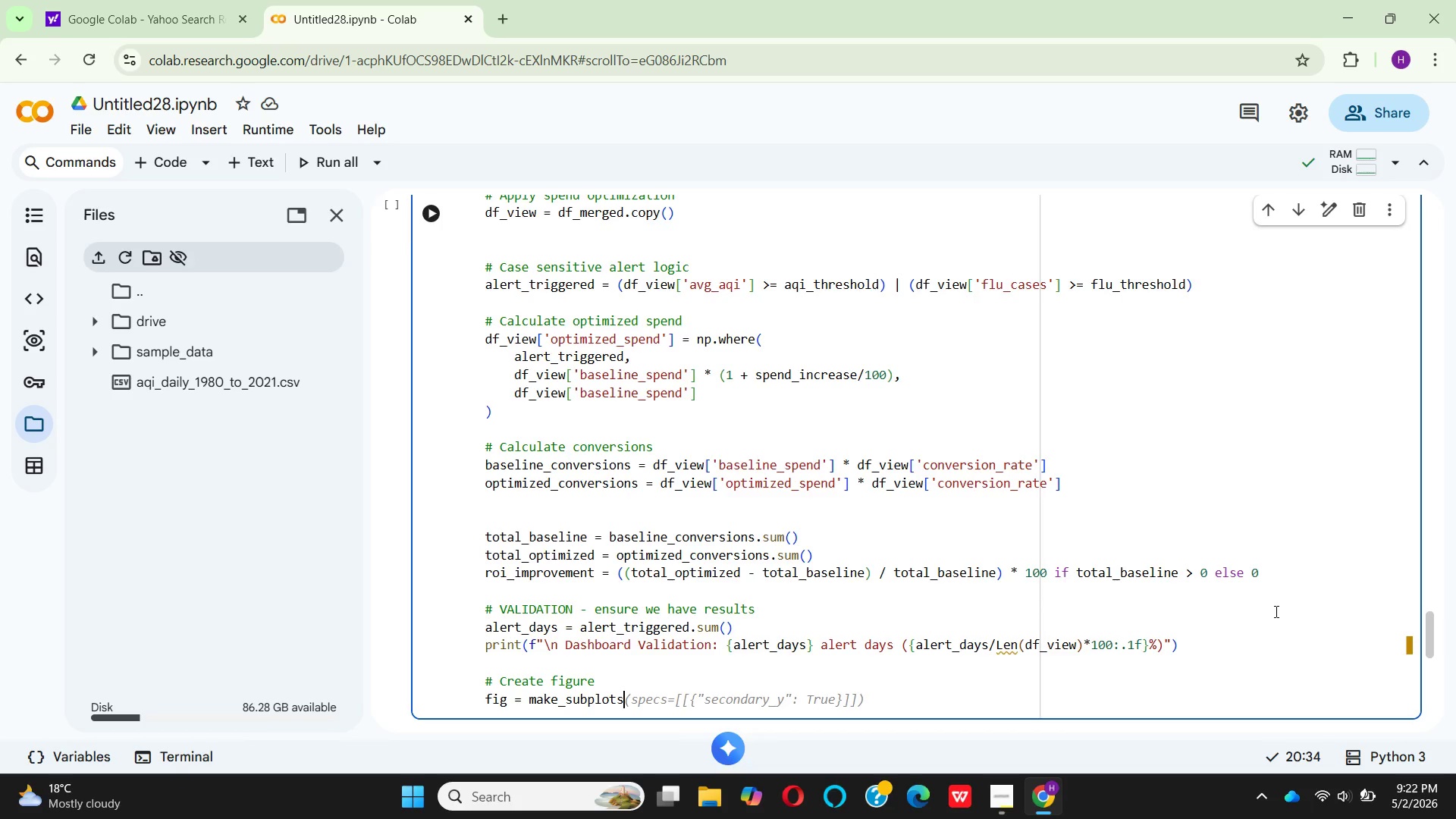 
key(Shift+9)
 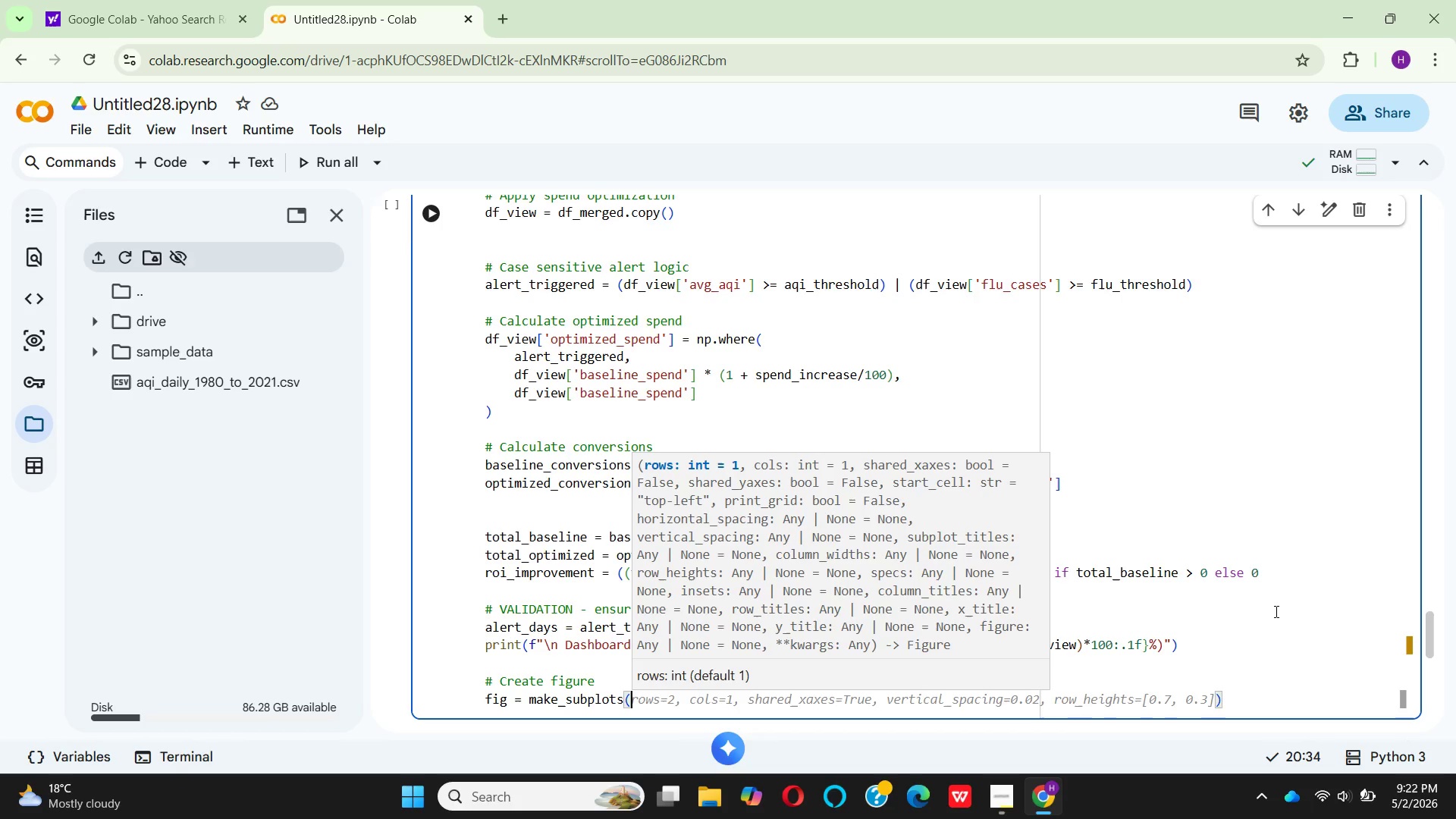 
key(Enter)
 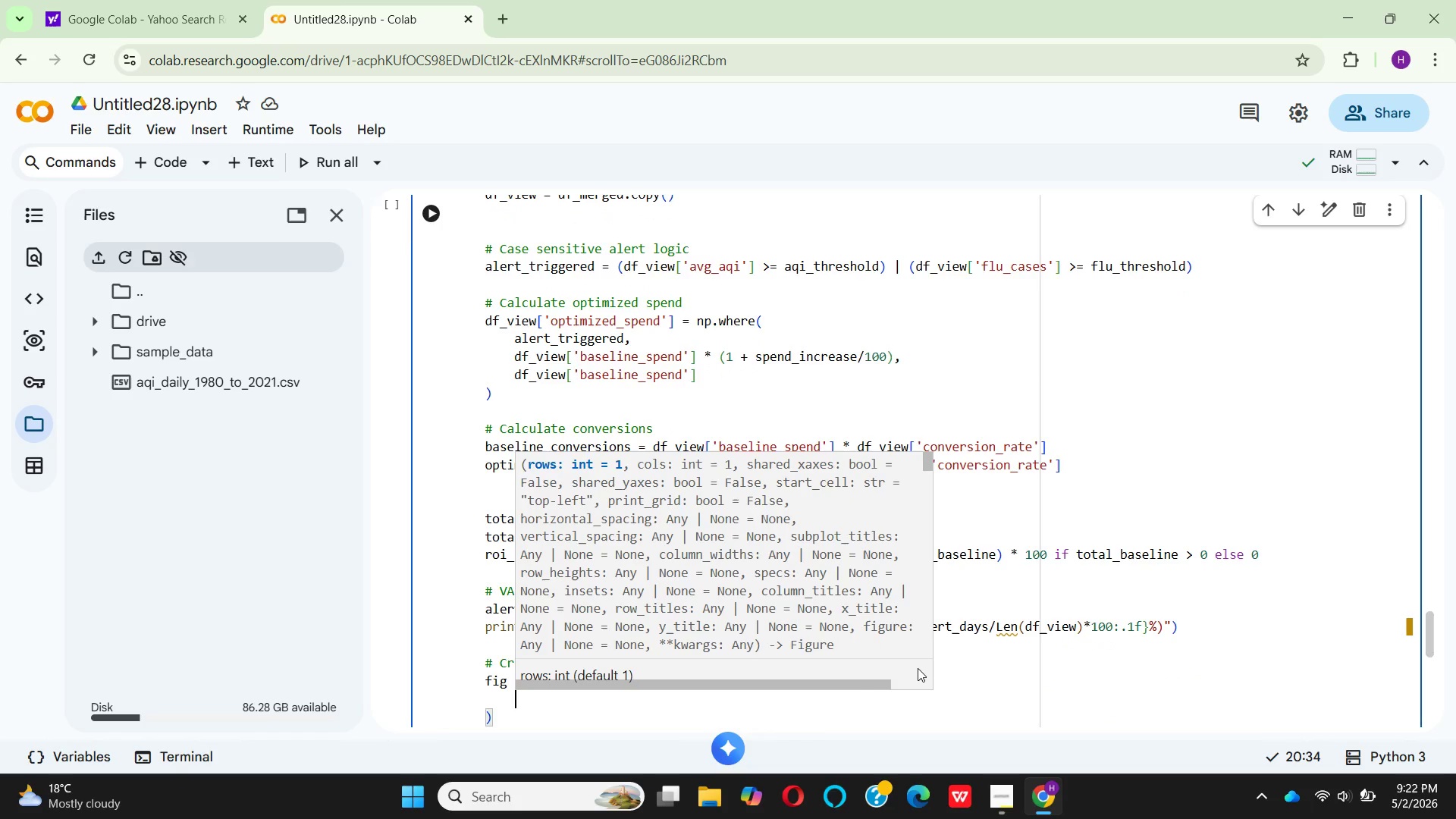 
type(rows=3)
 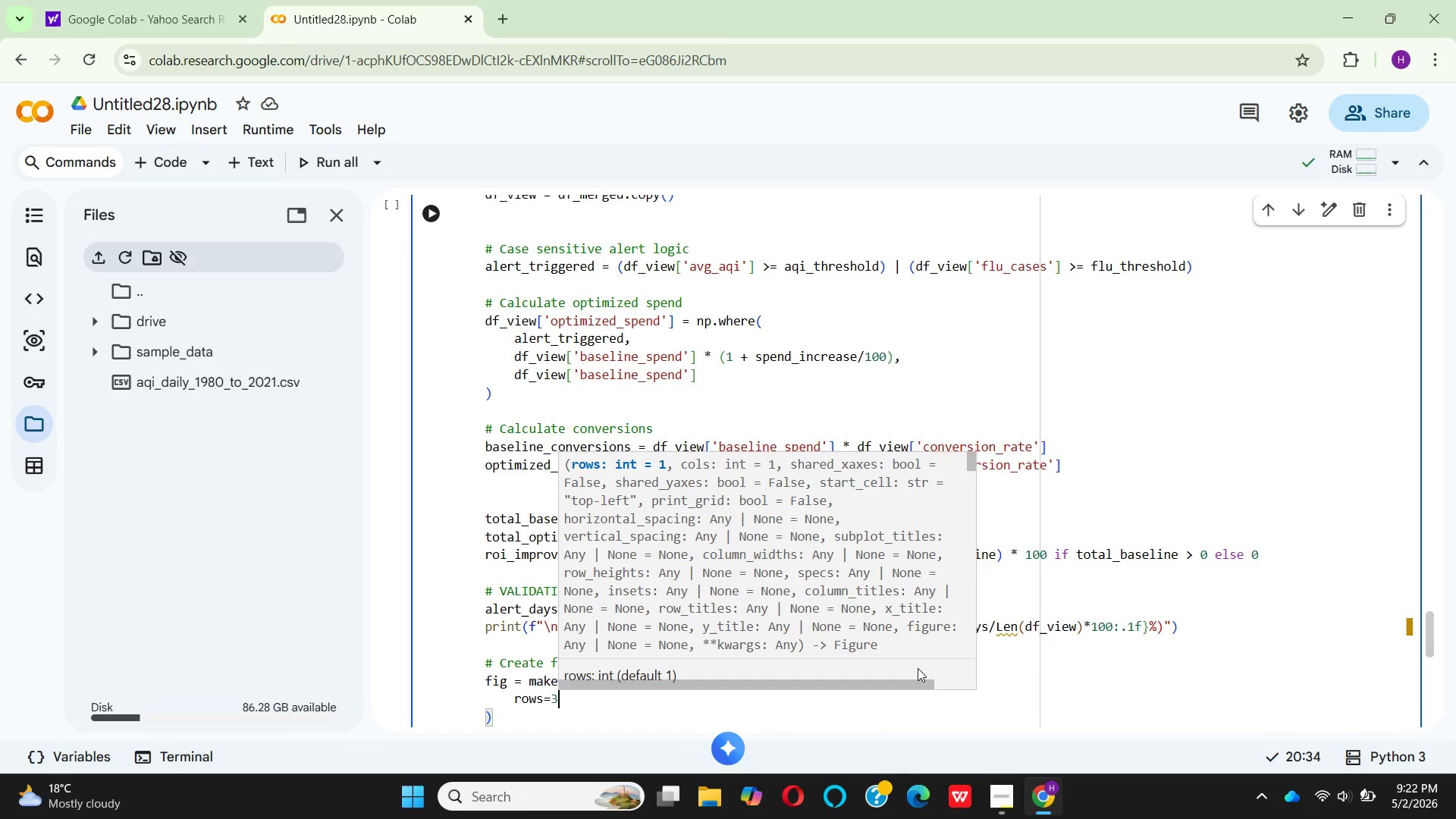 
type(, cols=1,)
 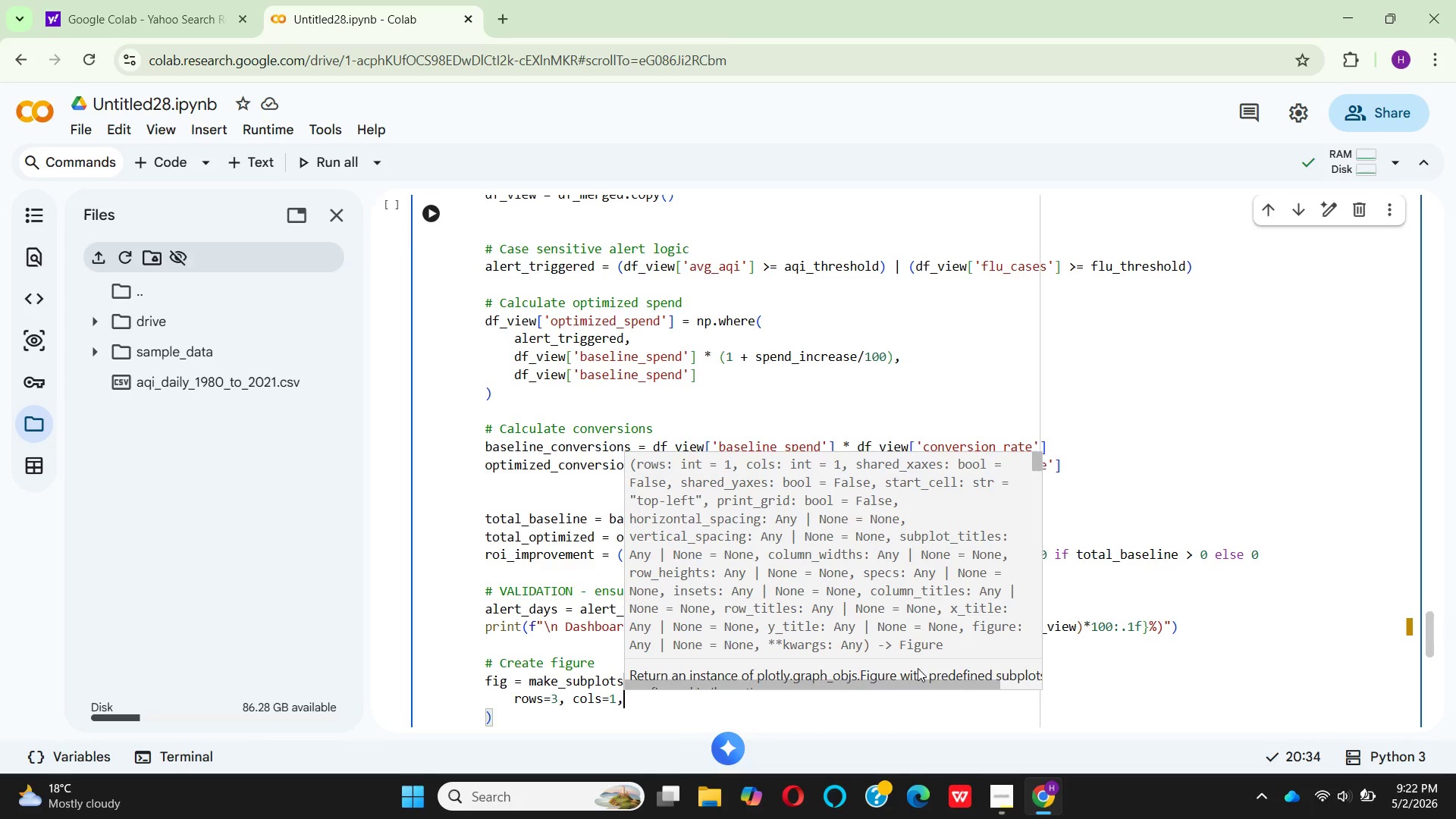 
key(Enter)
 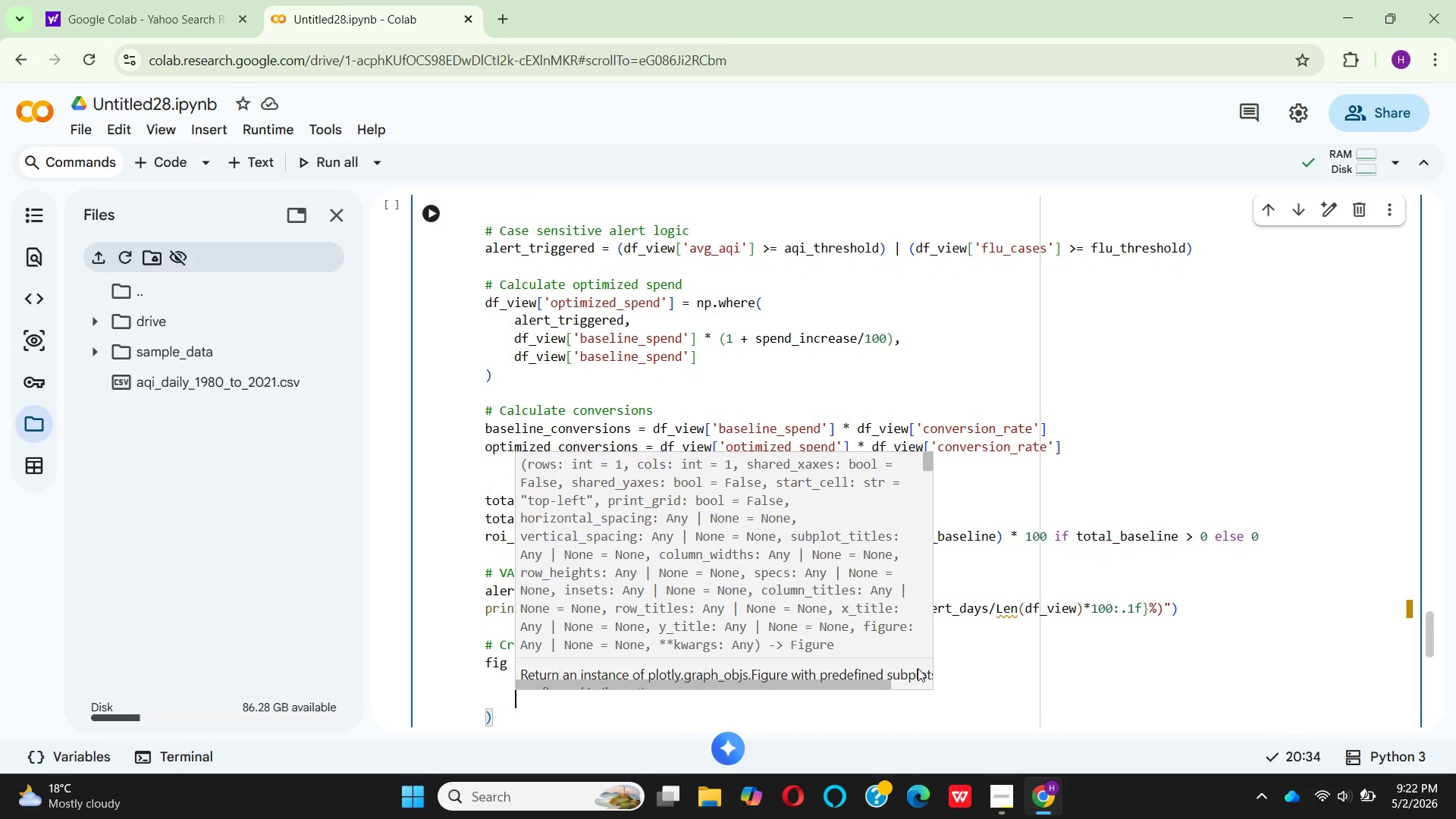 
type(subplot)
 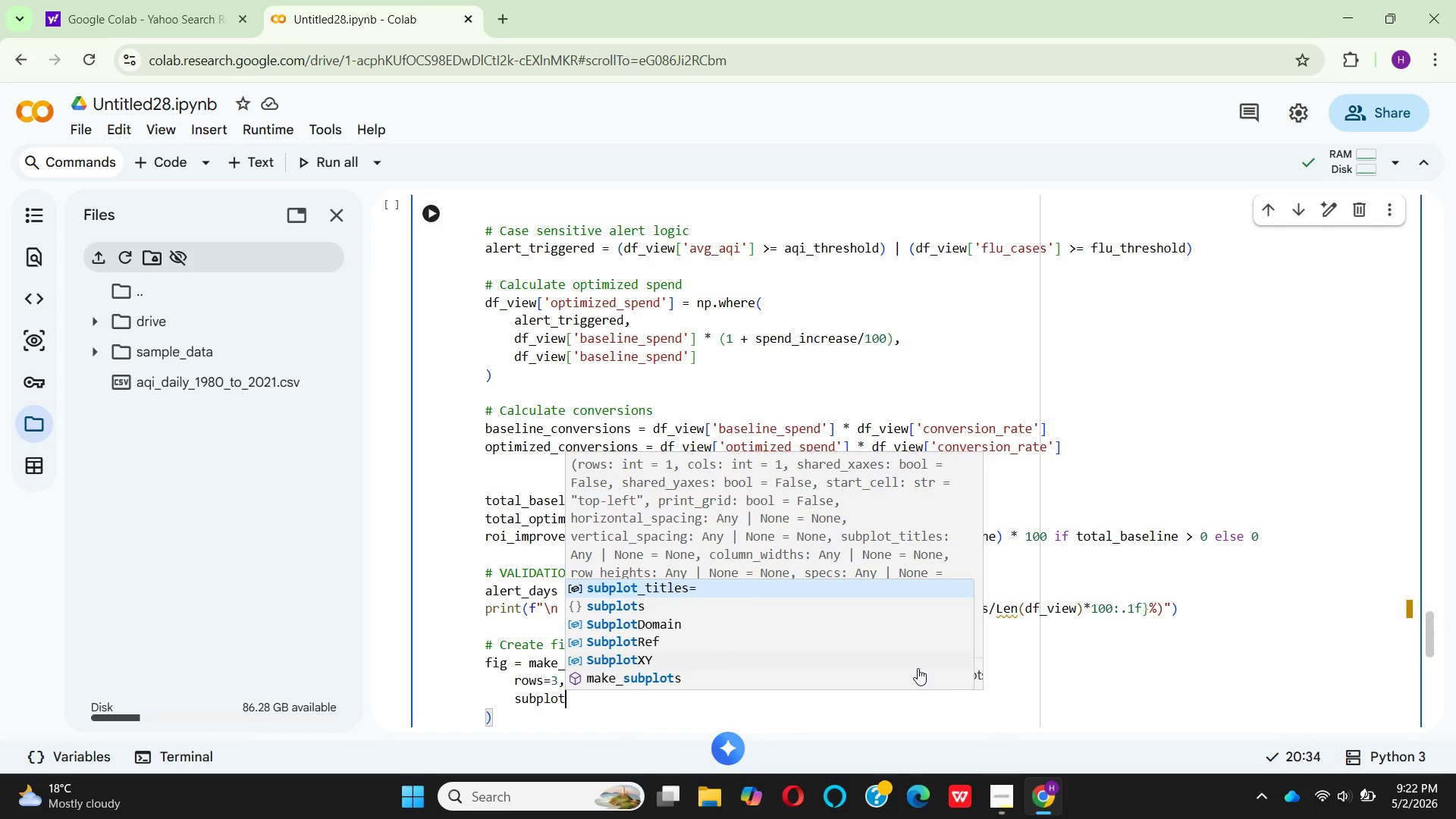 
key(Enter)
 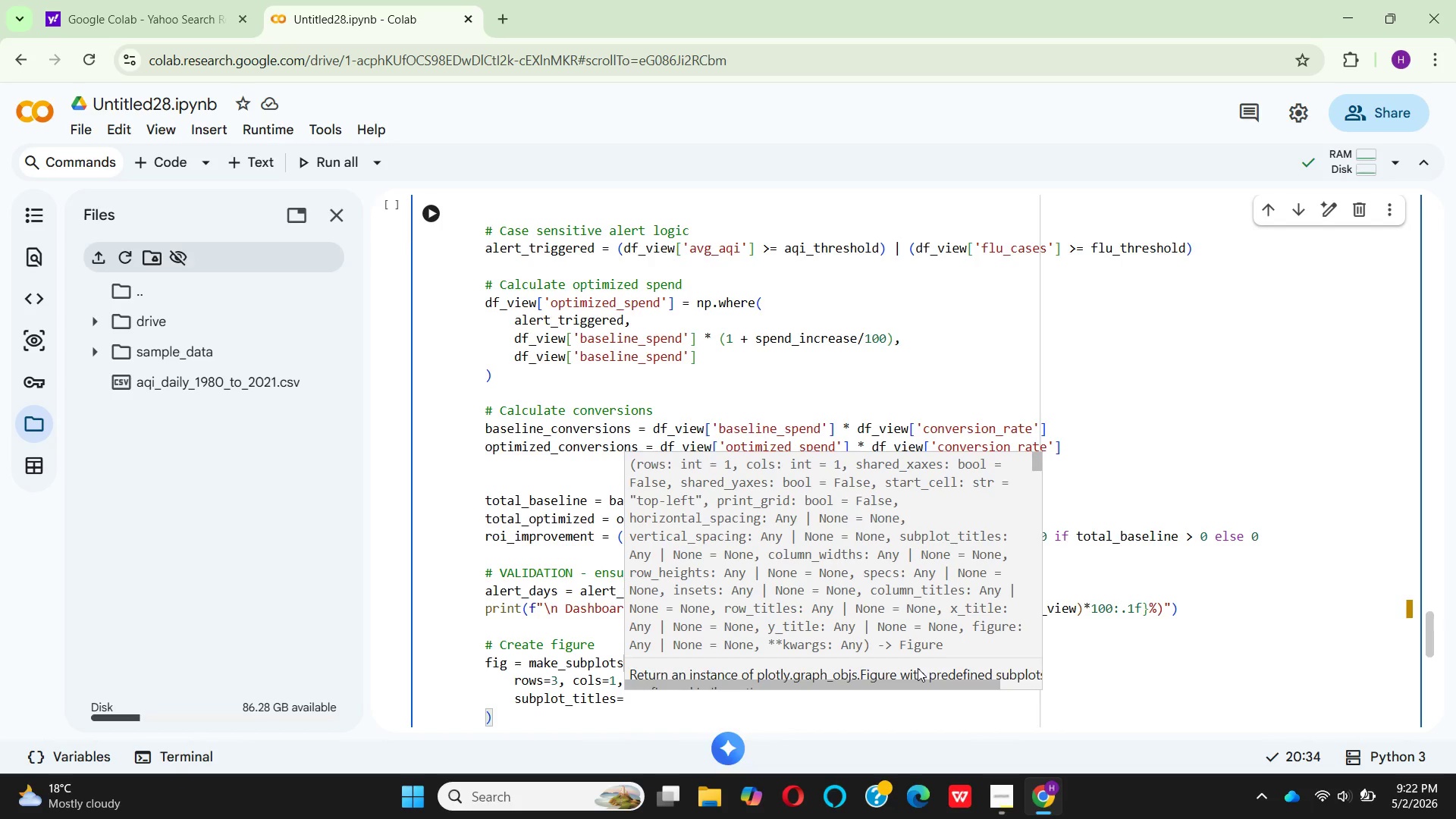 
key(Shift+9)
 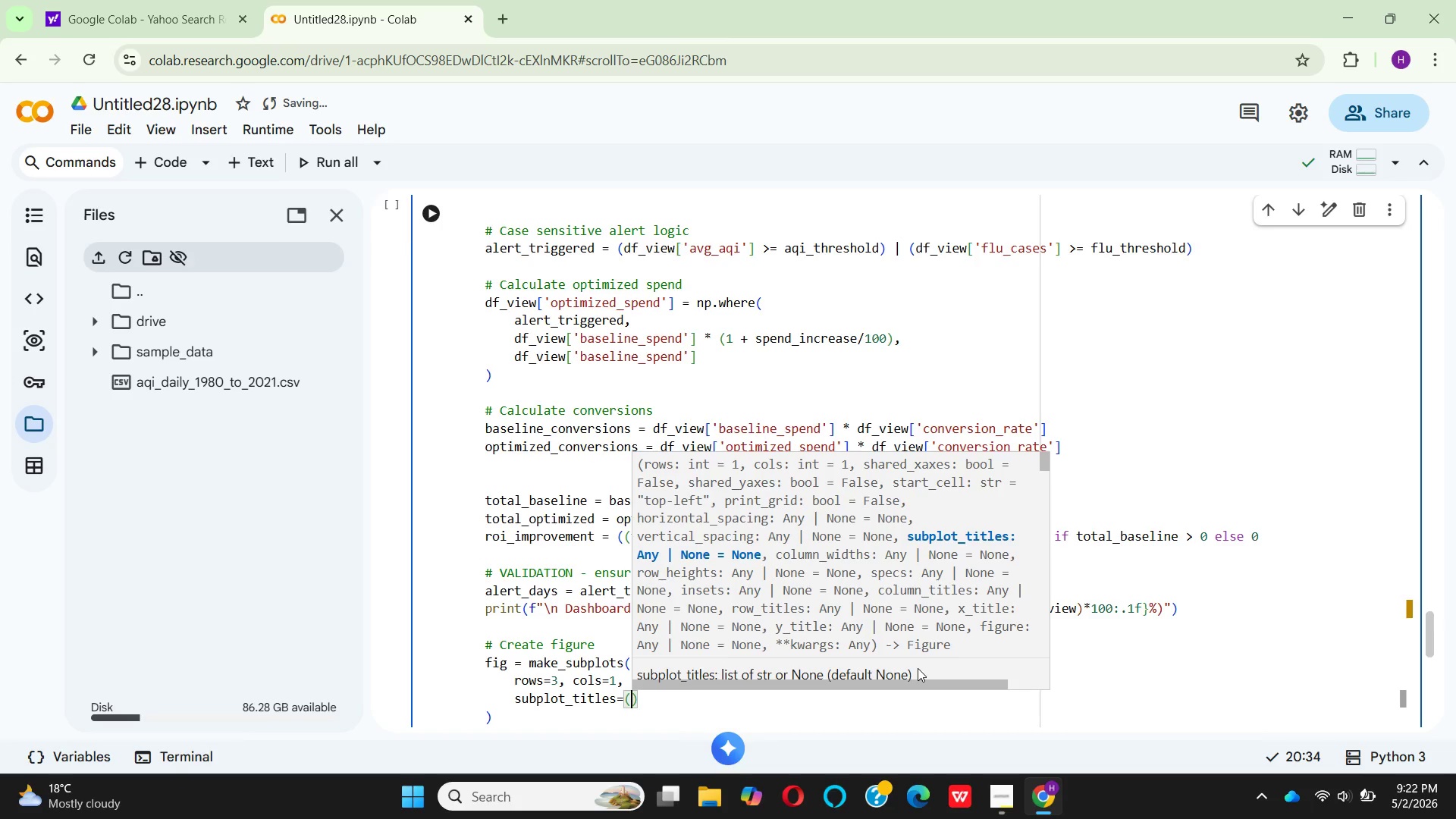 
key(Quote)
 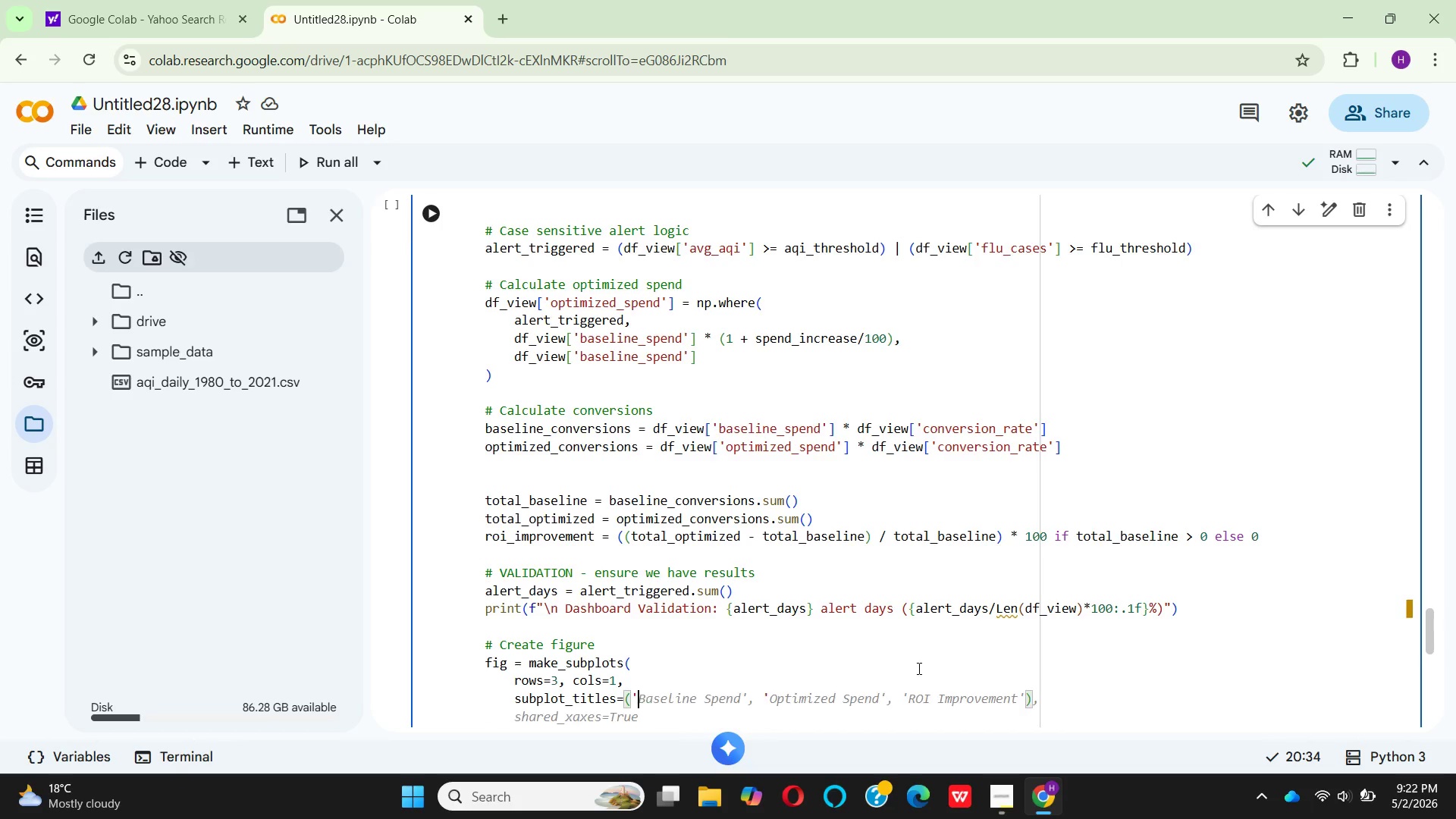 
key(Shift+Comma)
 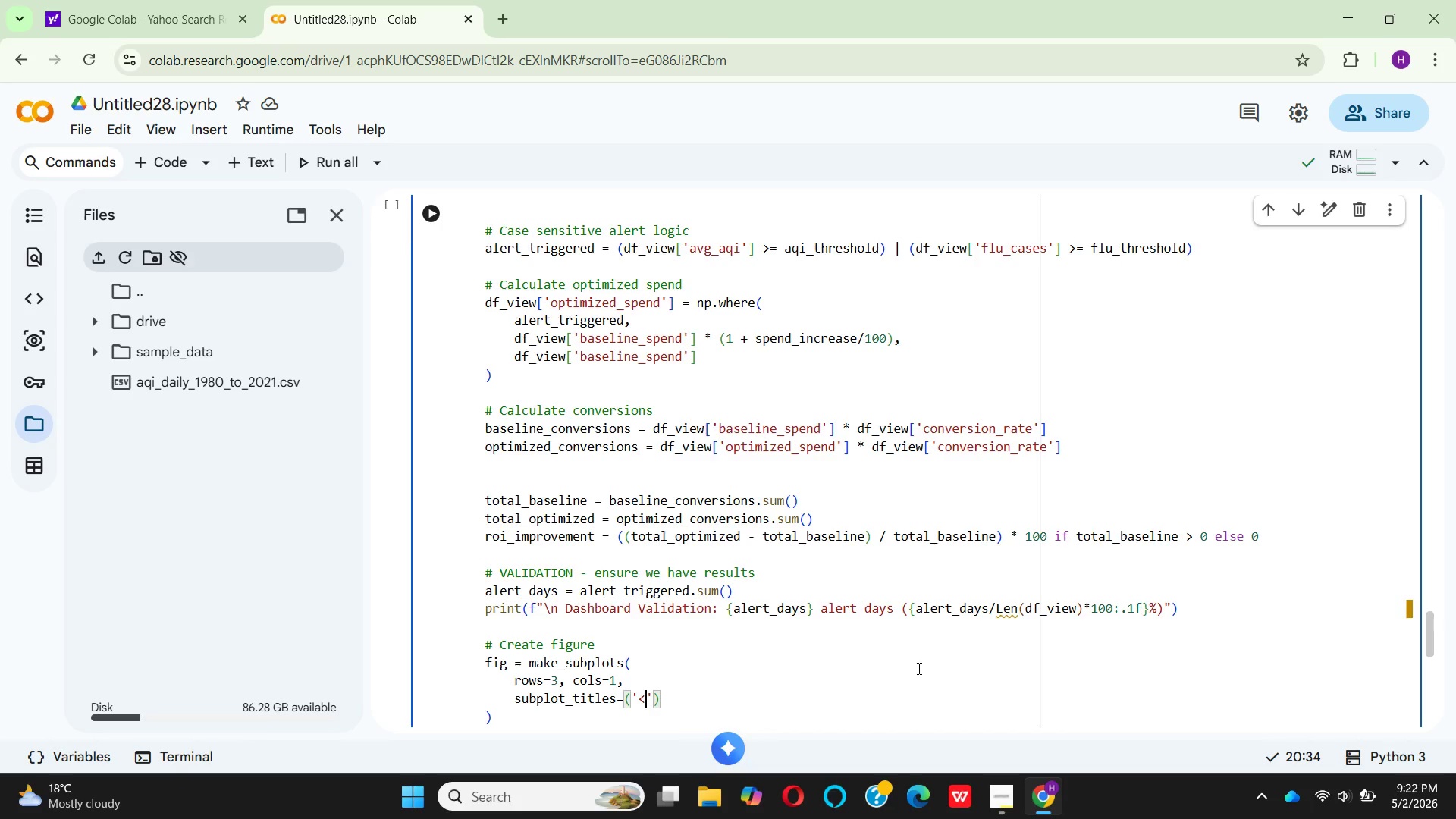 
key(B)
 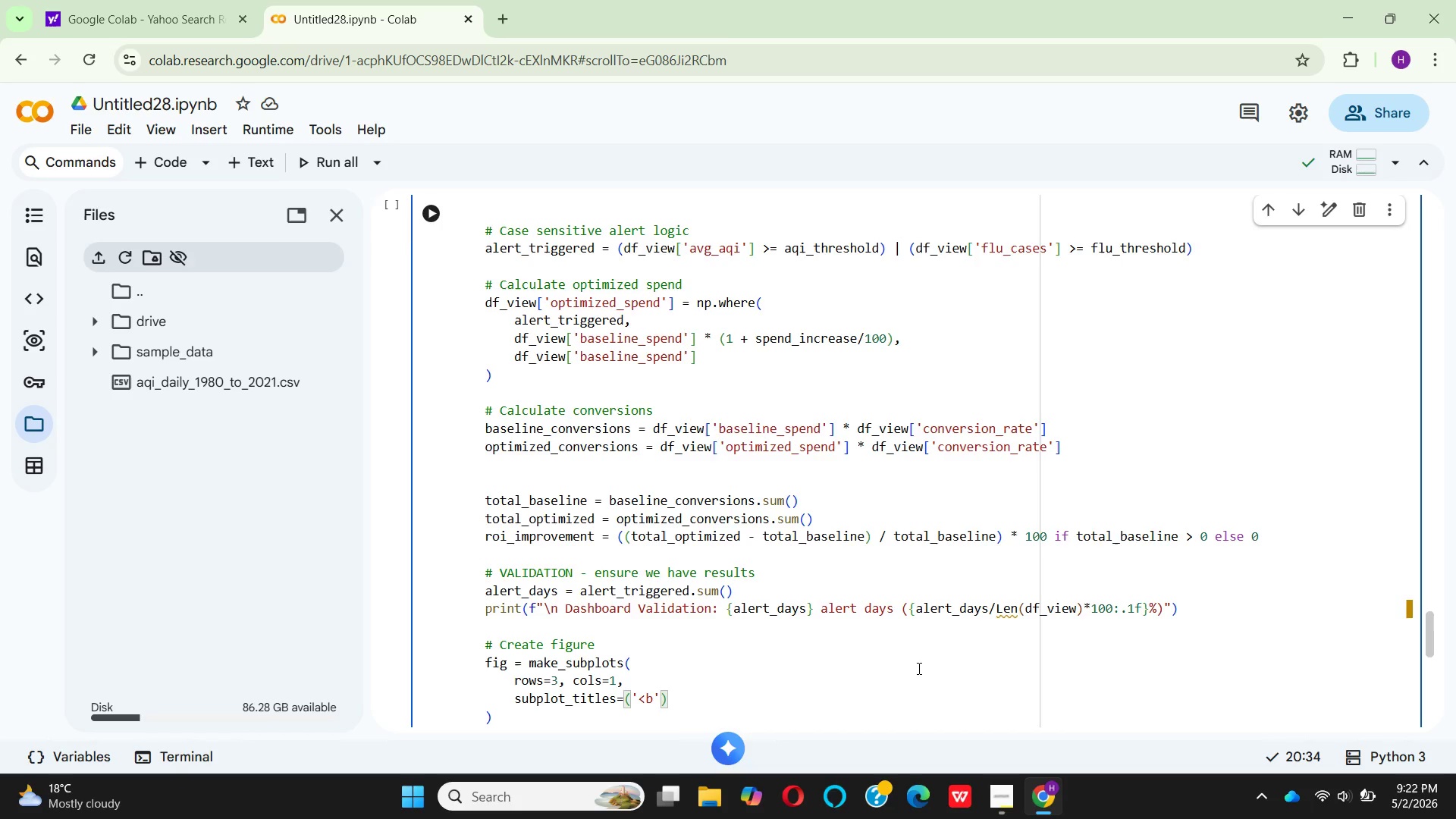 
key(Shift+Period)
 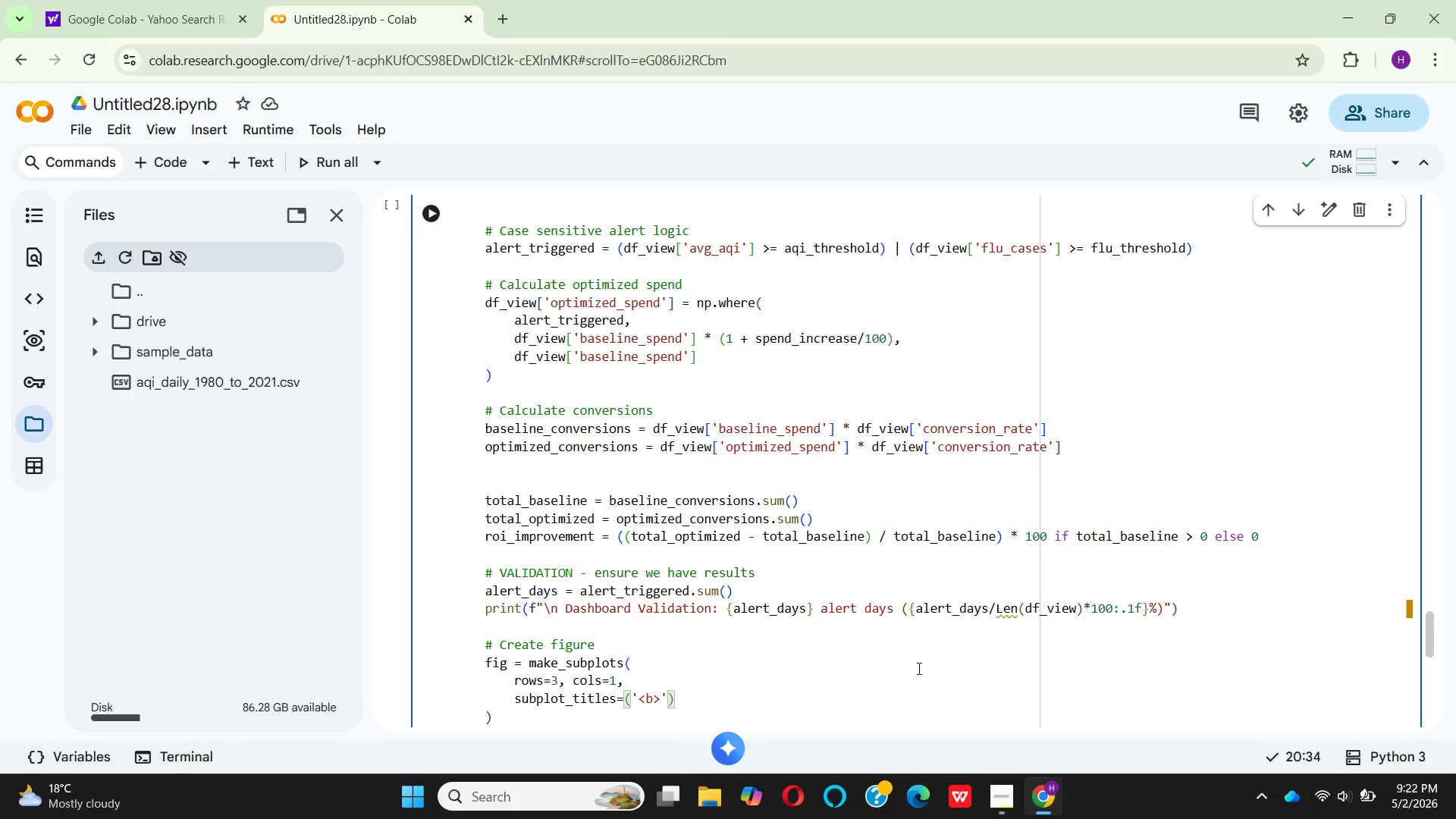 
key(Space)
 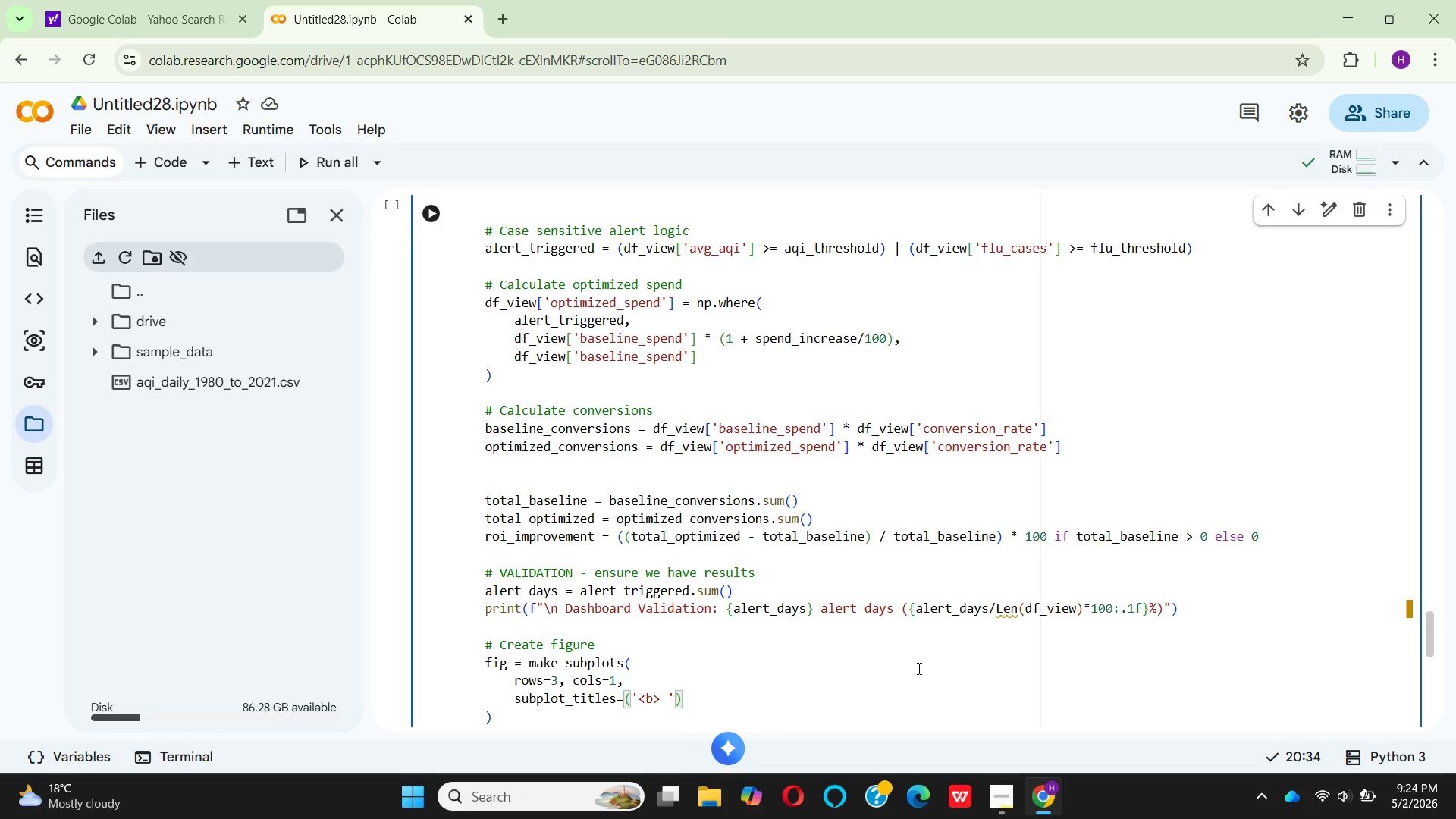 
wait(107.45)
 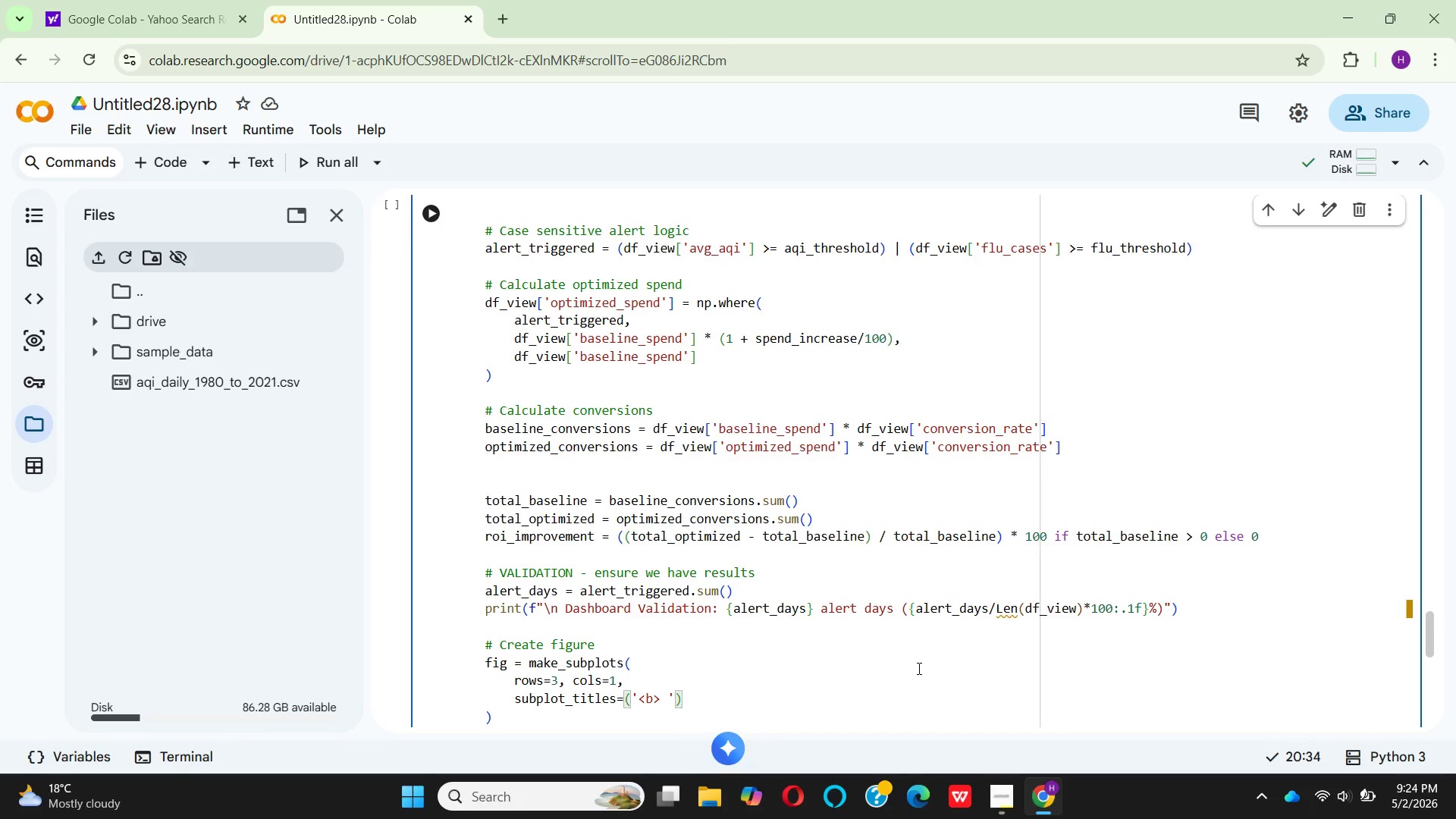 
type(Envi)
 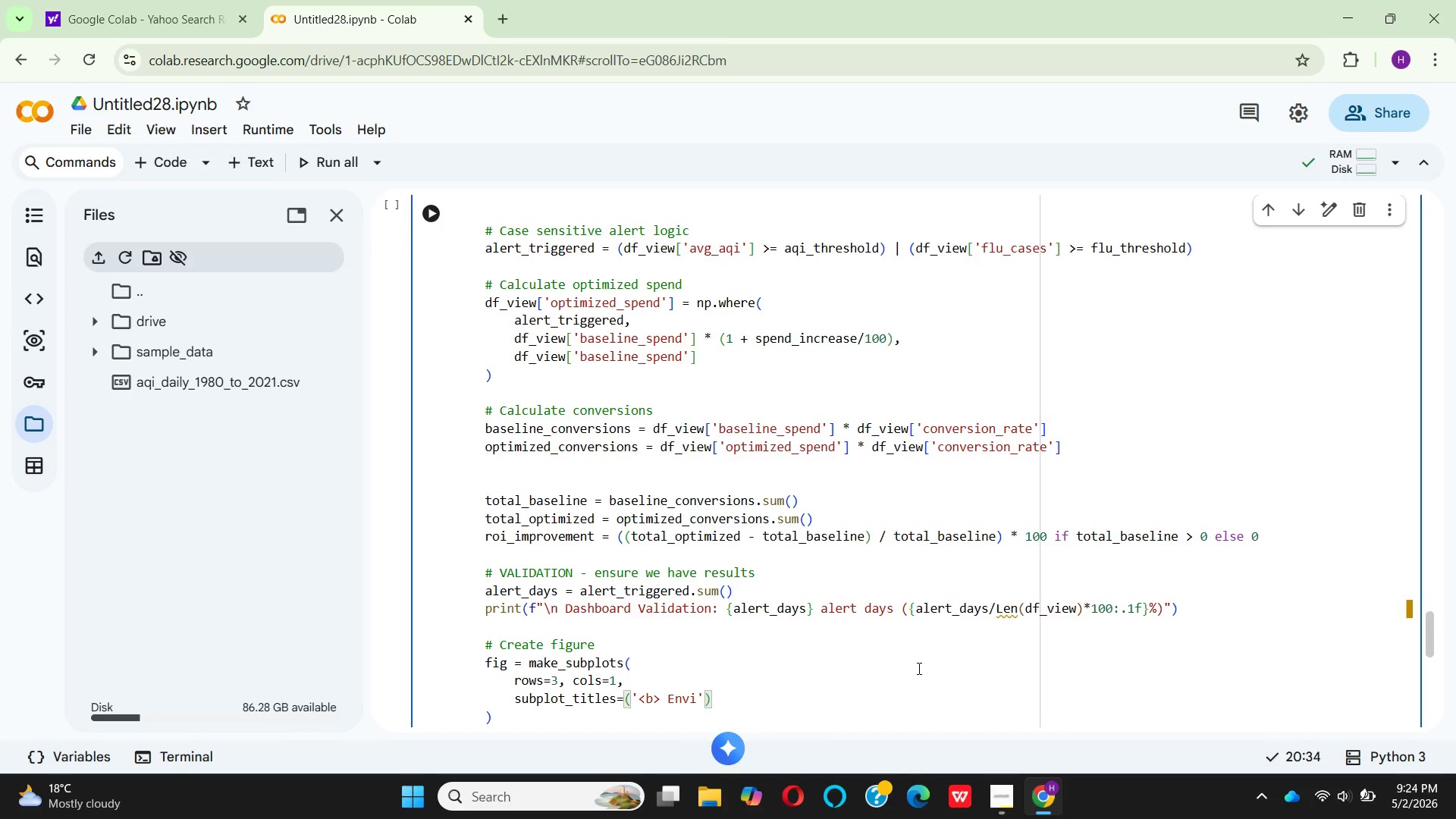 
type(roment Triggers<b)
 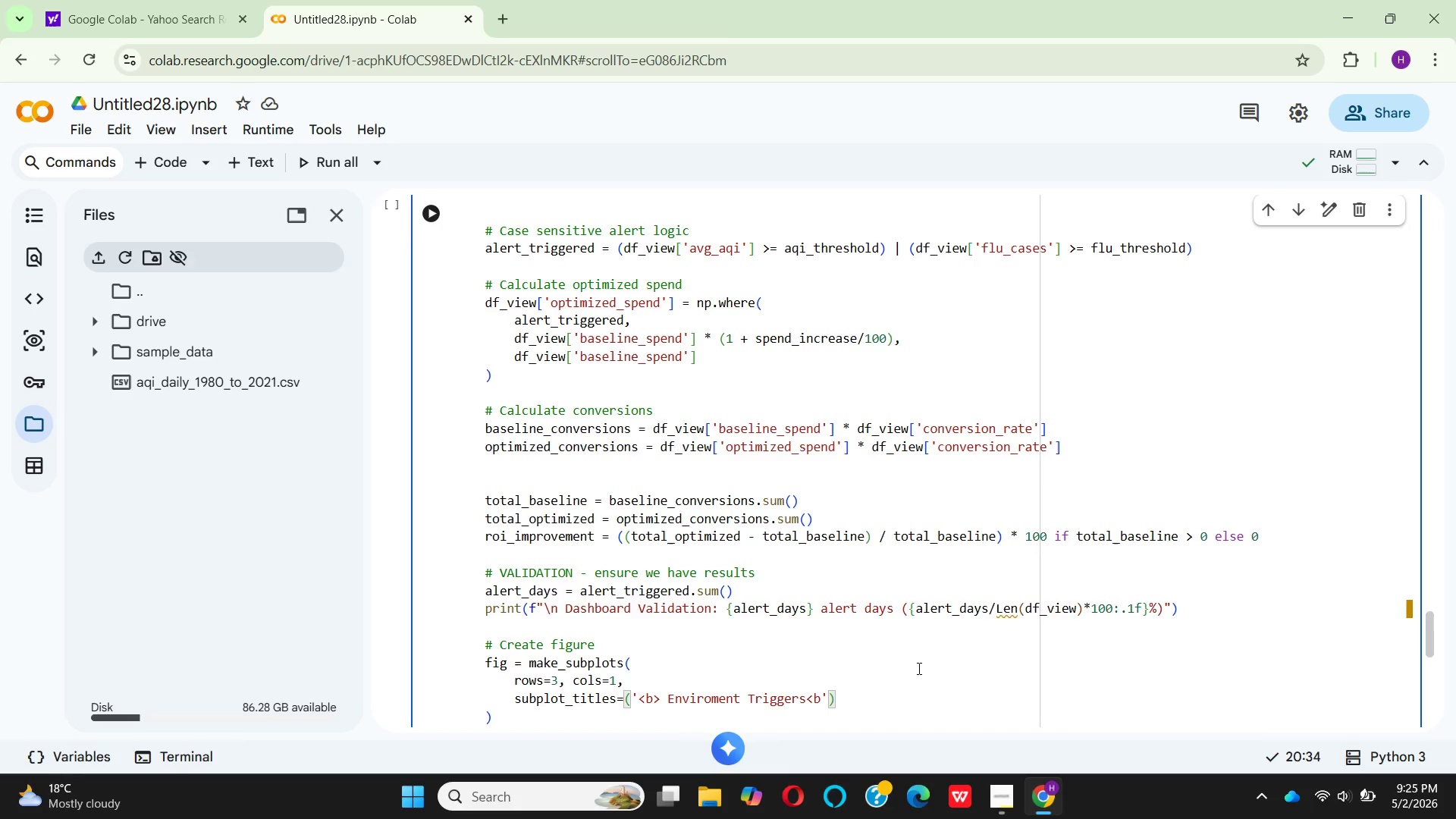 
key(ArrowLeft)
 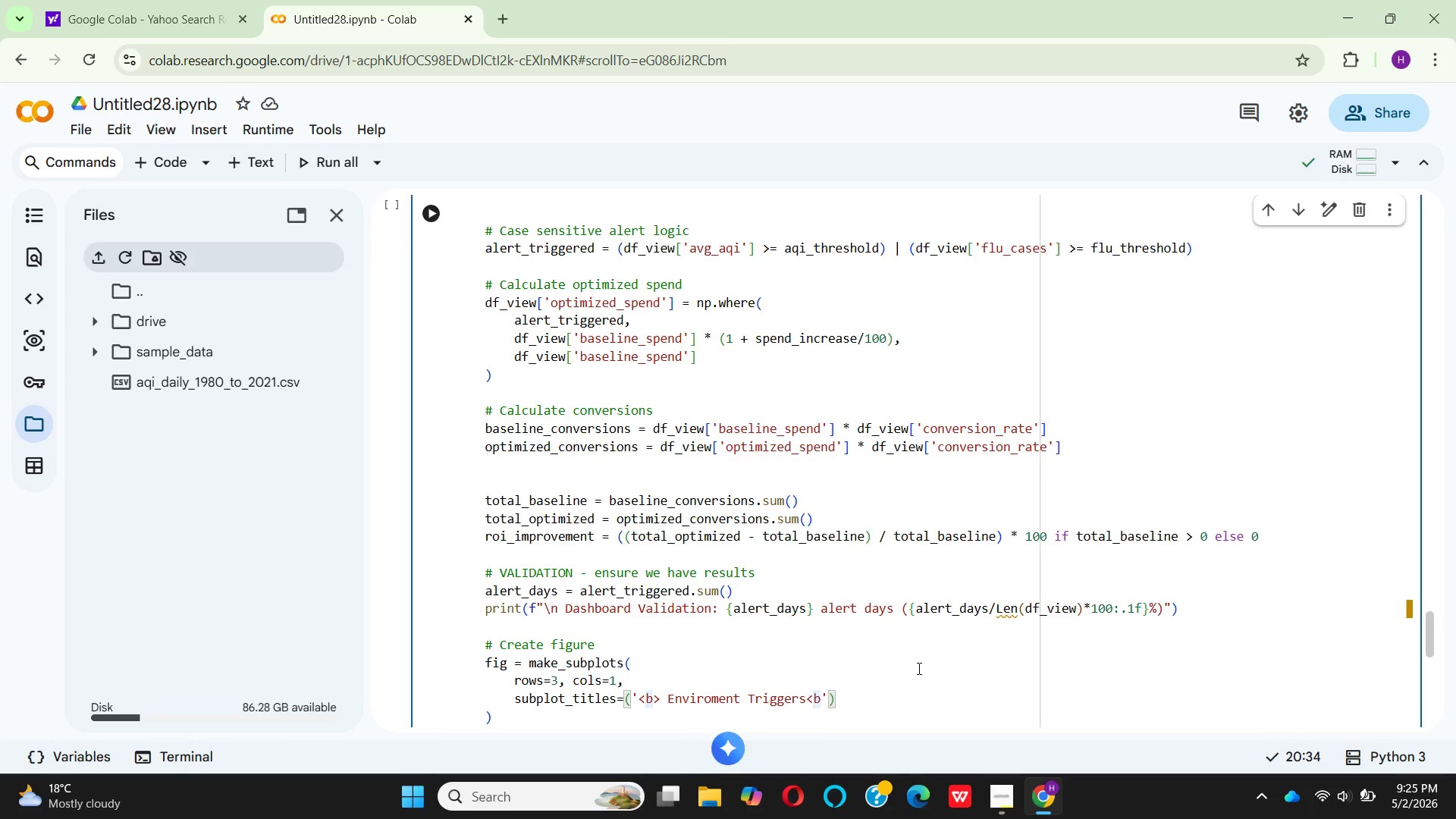 
key(Slash)
 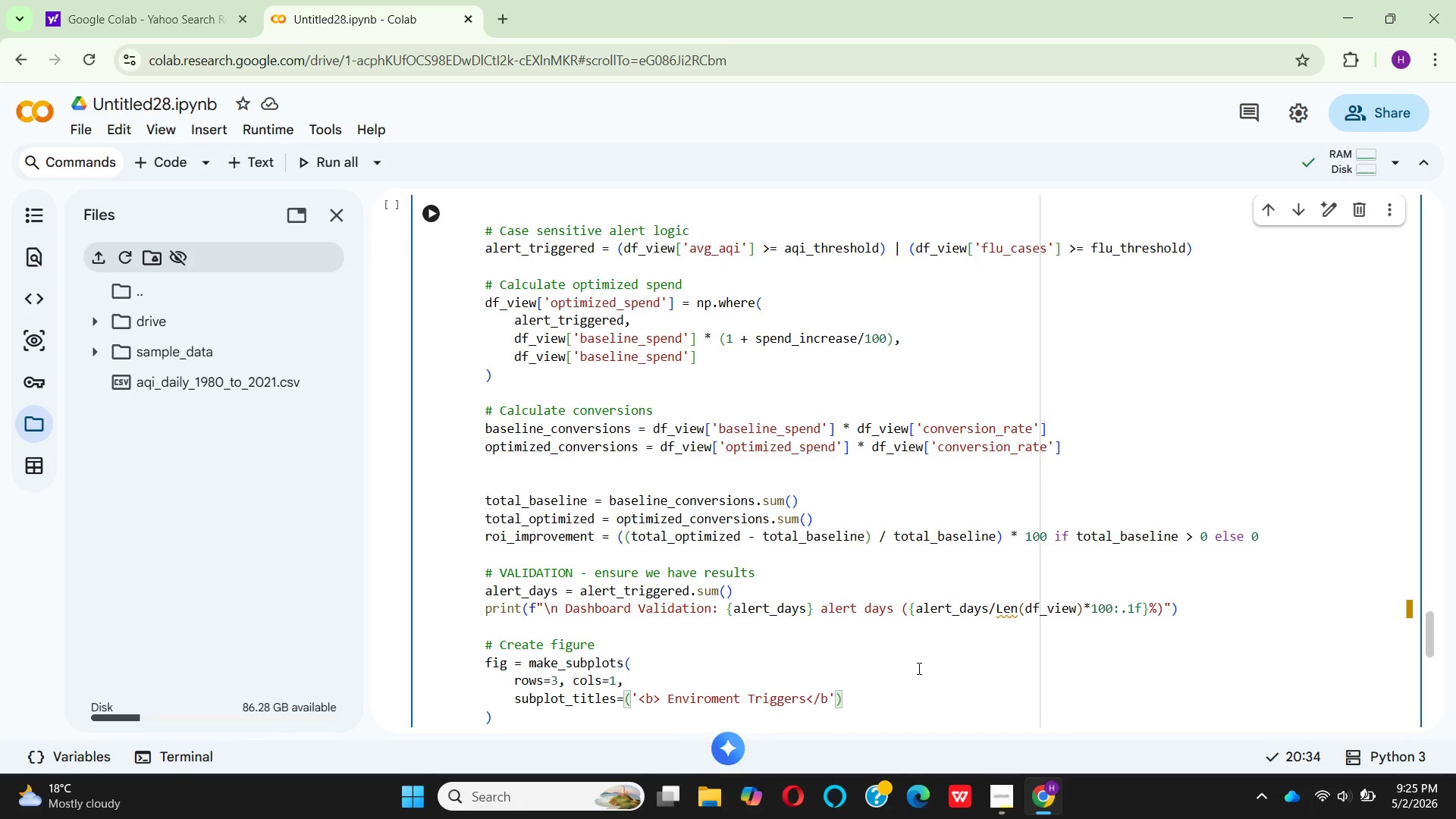 
key(ArrowRight)
 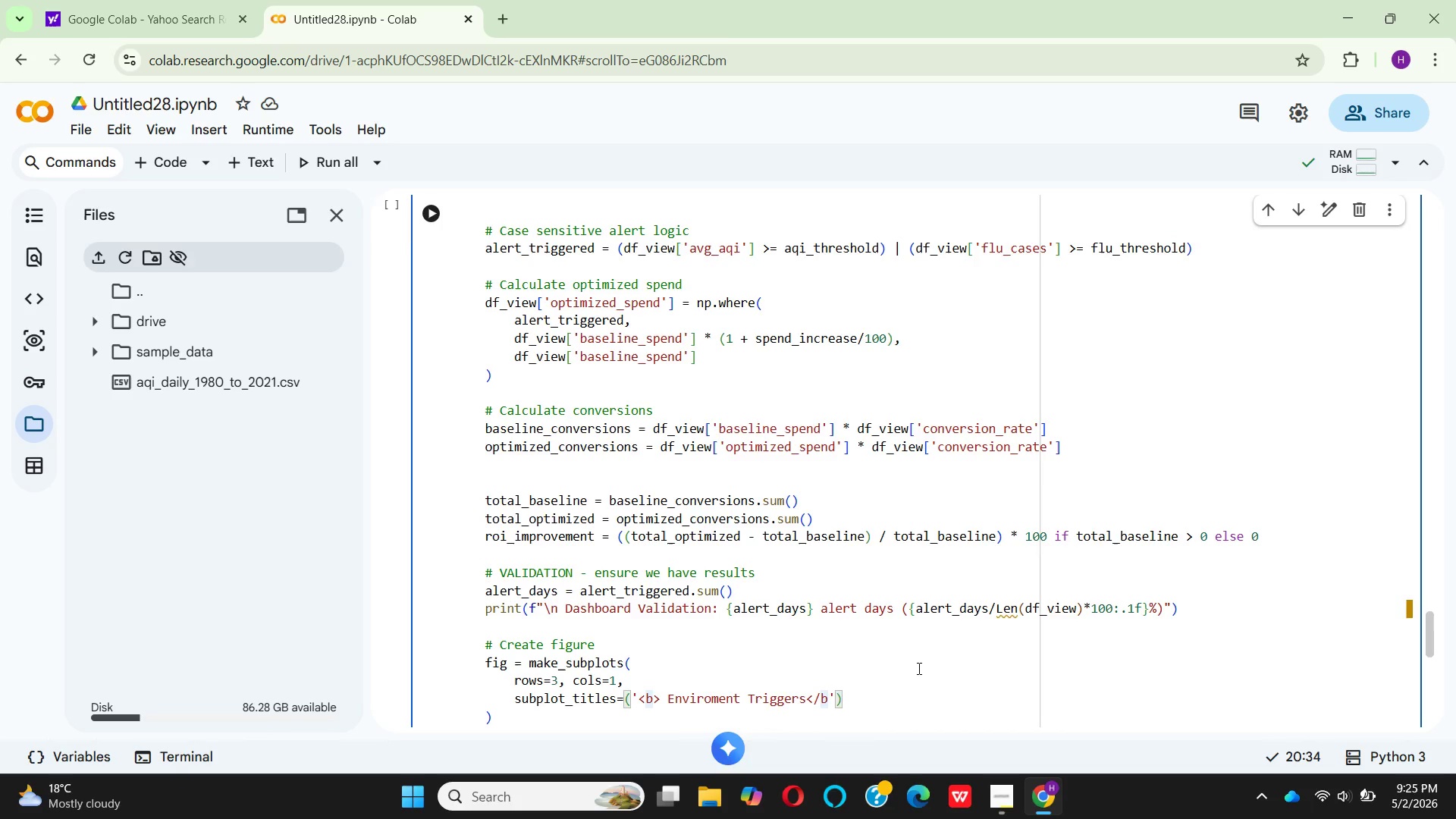 
key(Shift+Period)
 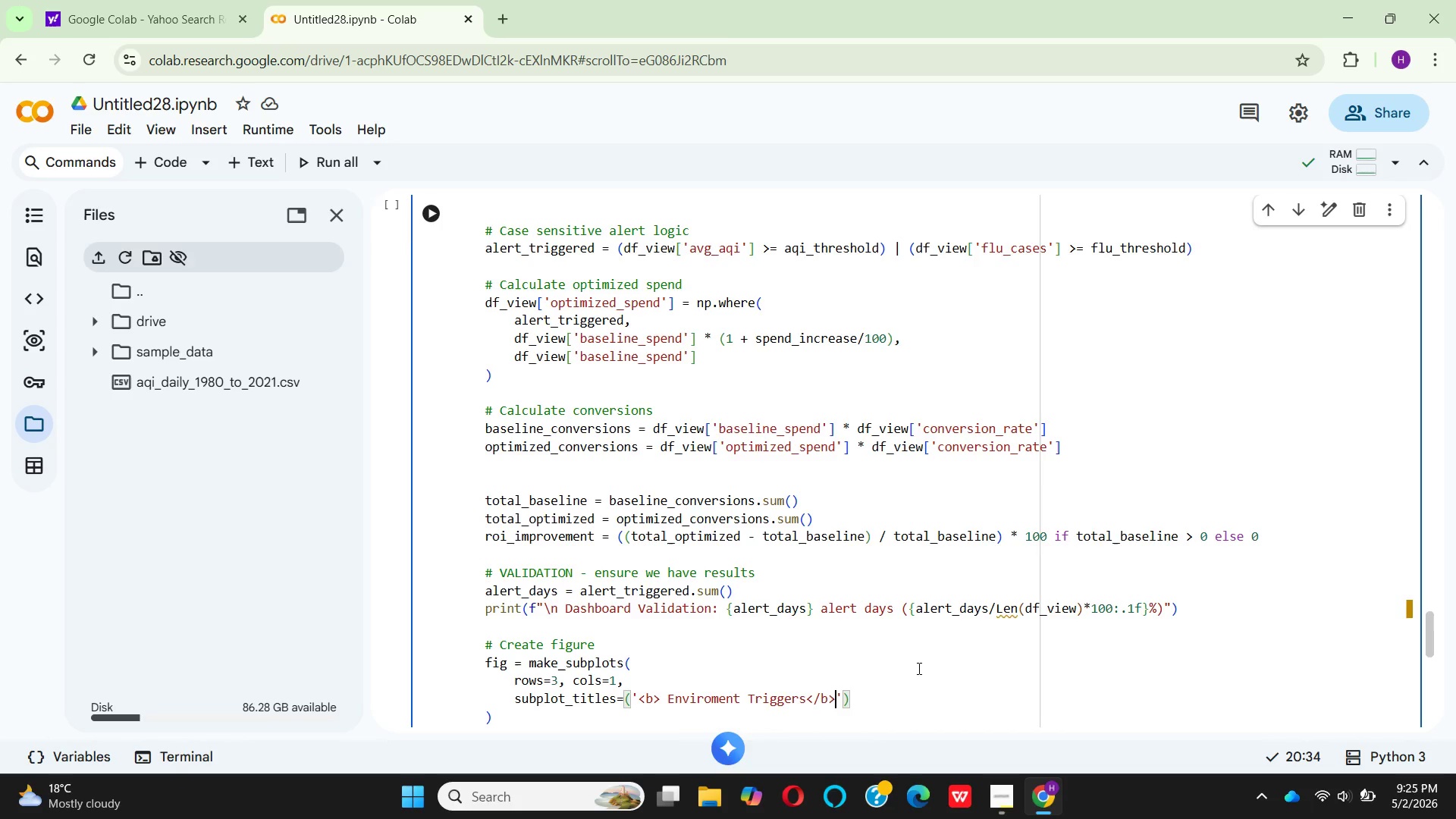 
key(ArrowRight)
 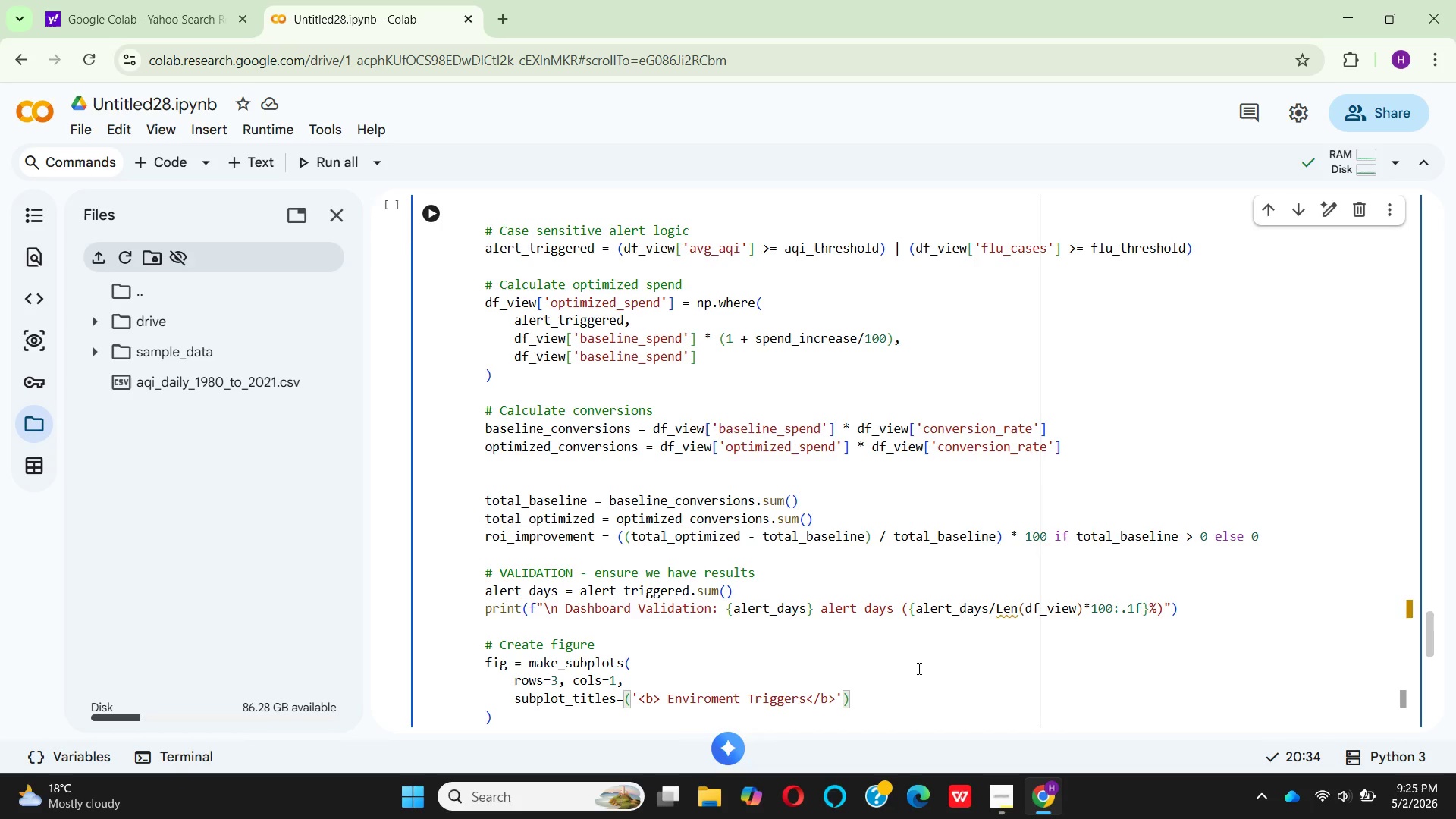 
hold_key(key=Comma, duration=0.34)
 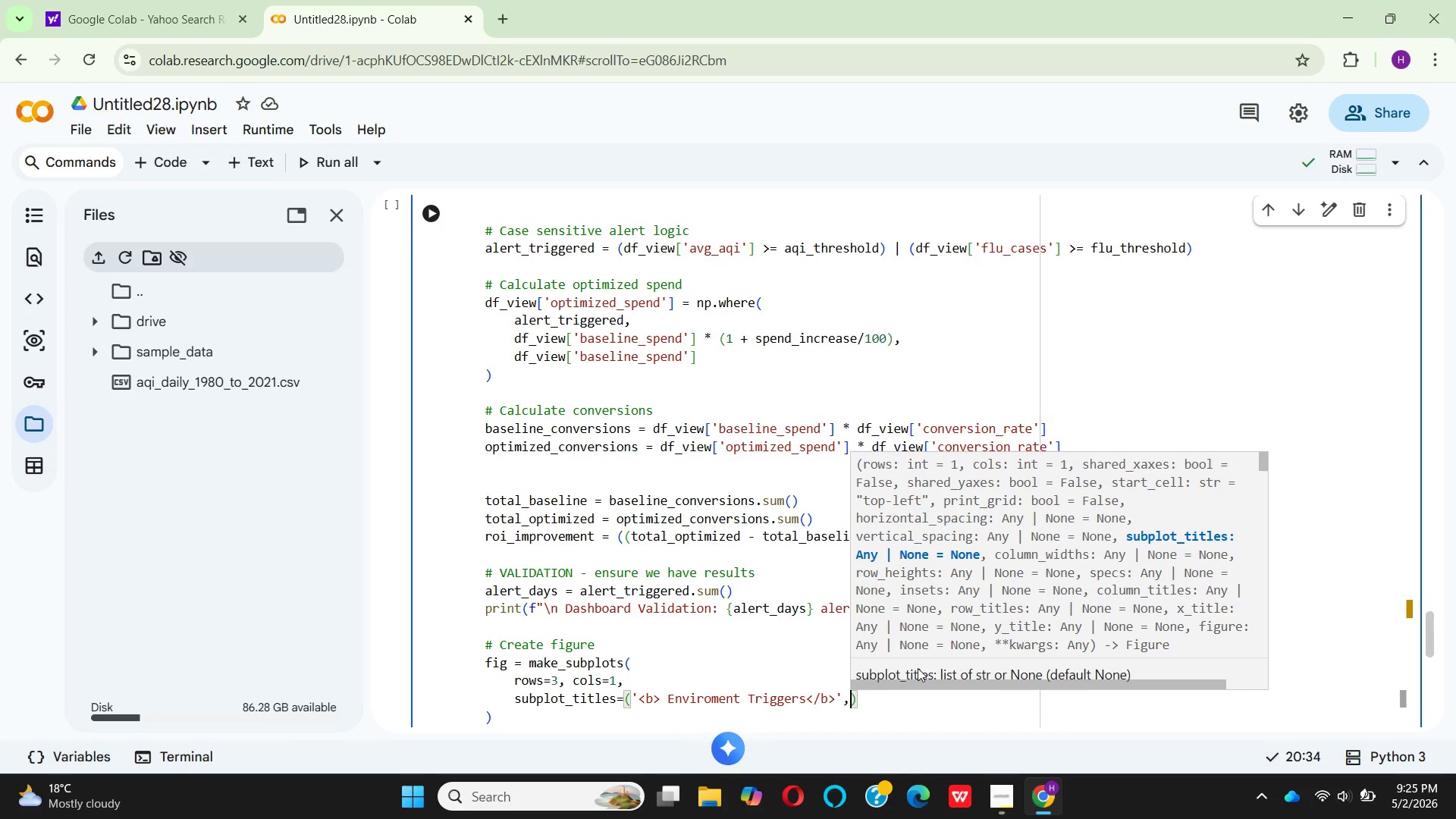 
key(Enter)
 